 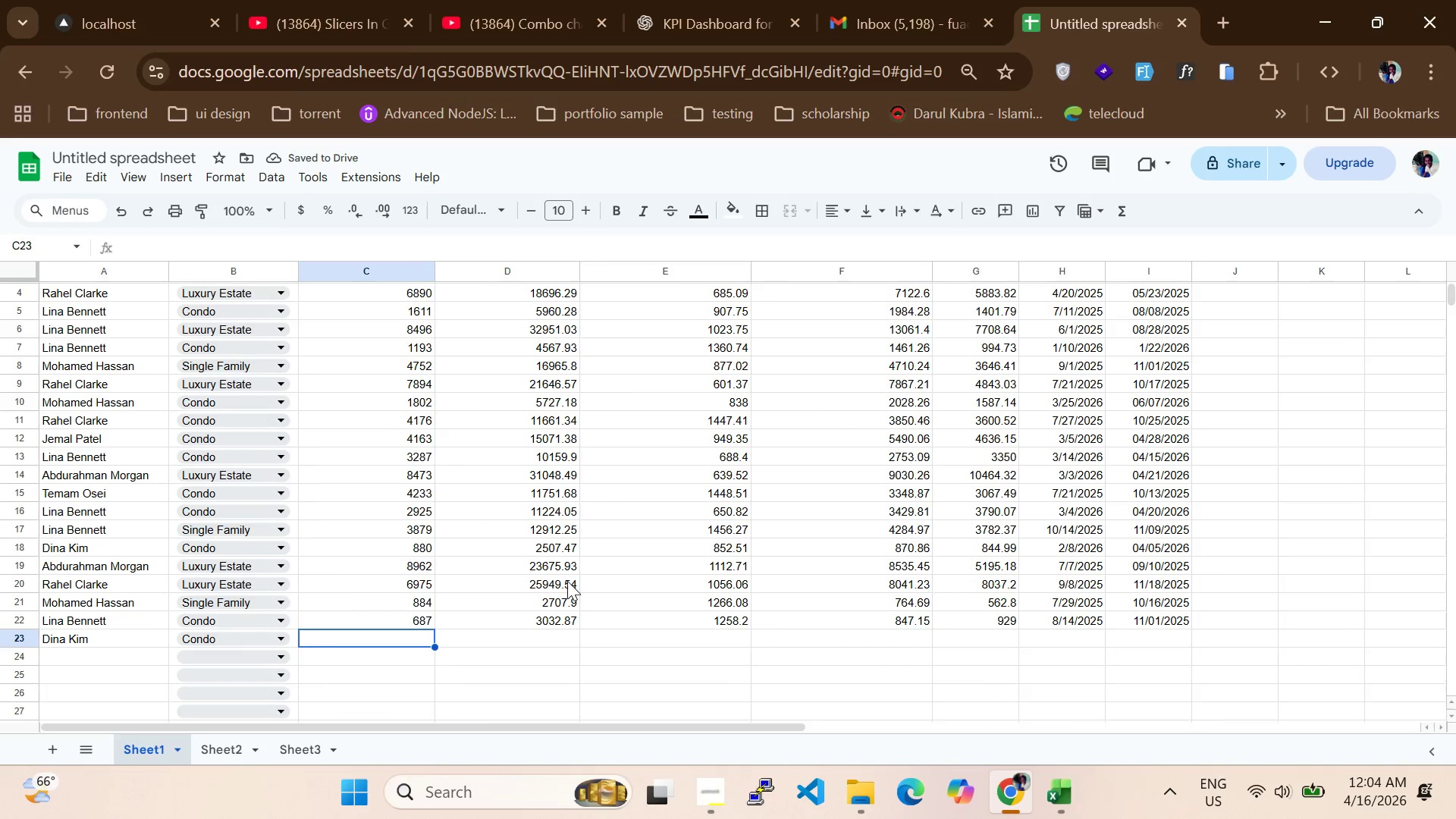 
scroll: coordinate [598, 528], scroll_direction: up, amount: 5.0
 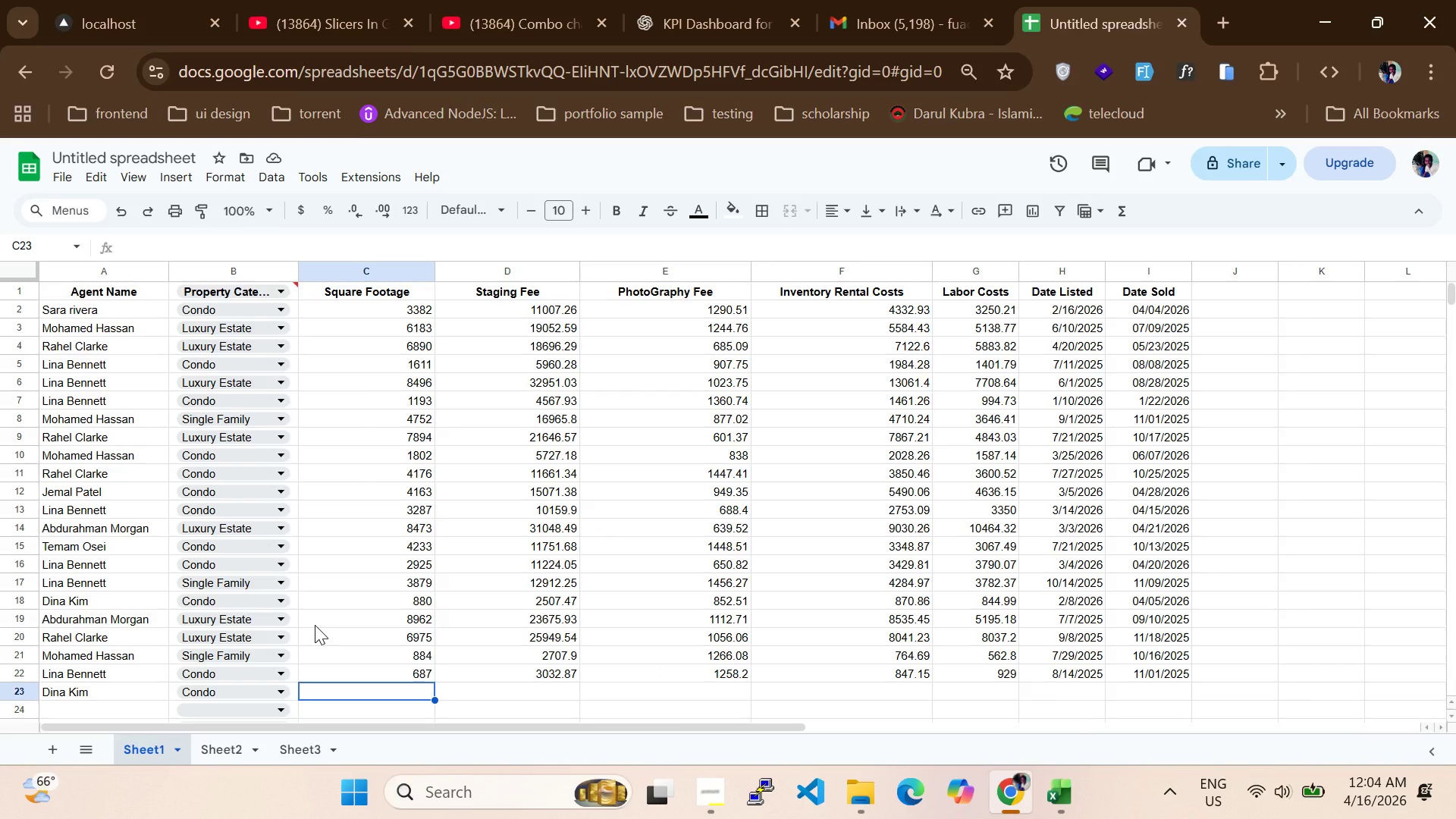 
wait(7.47)
 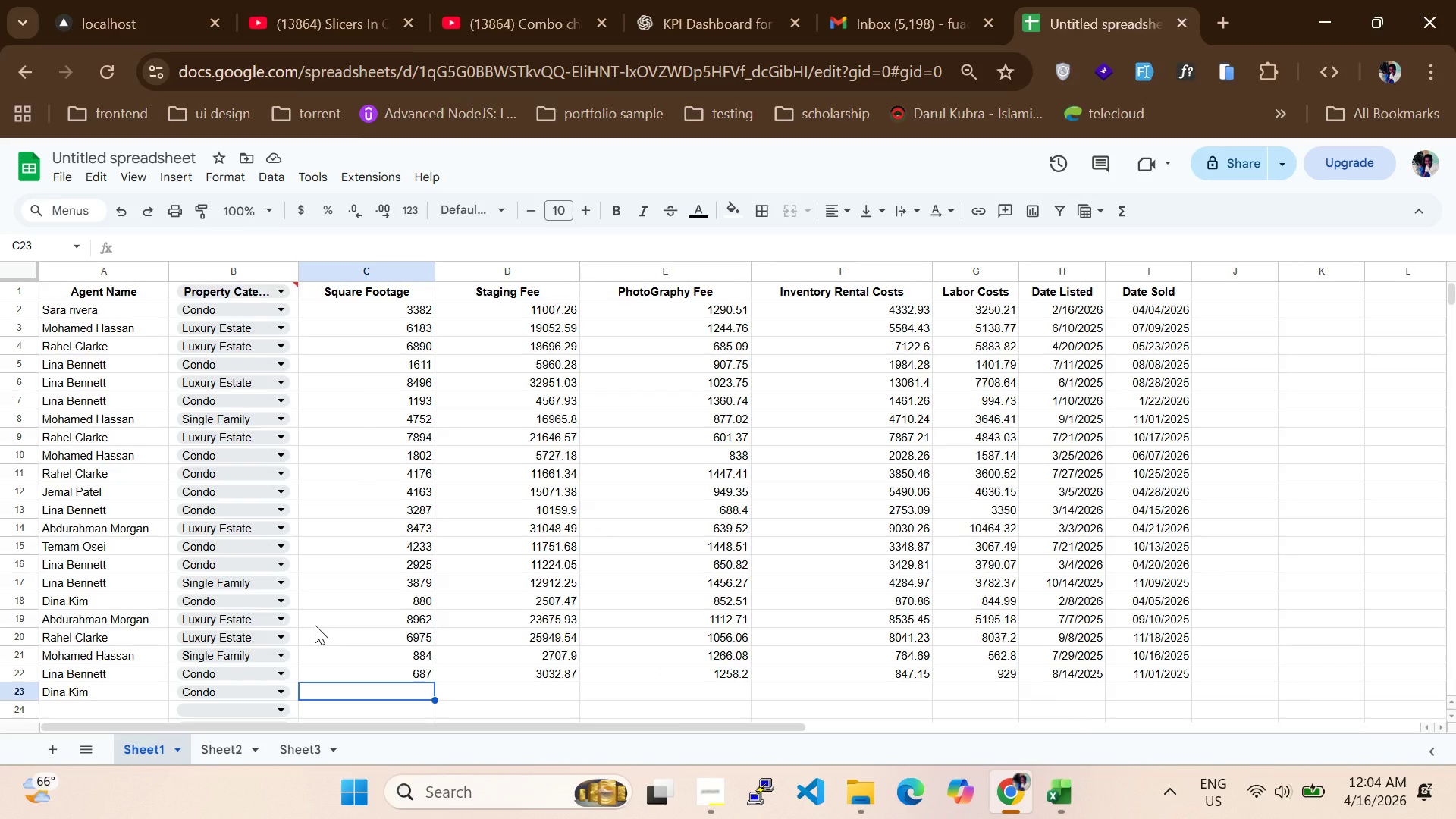 
type(34)
 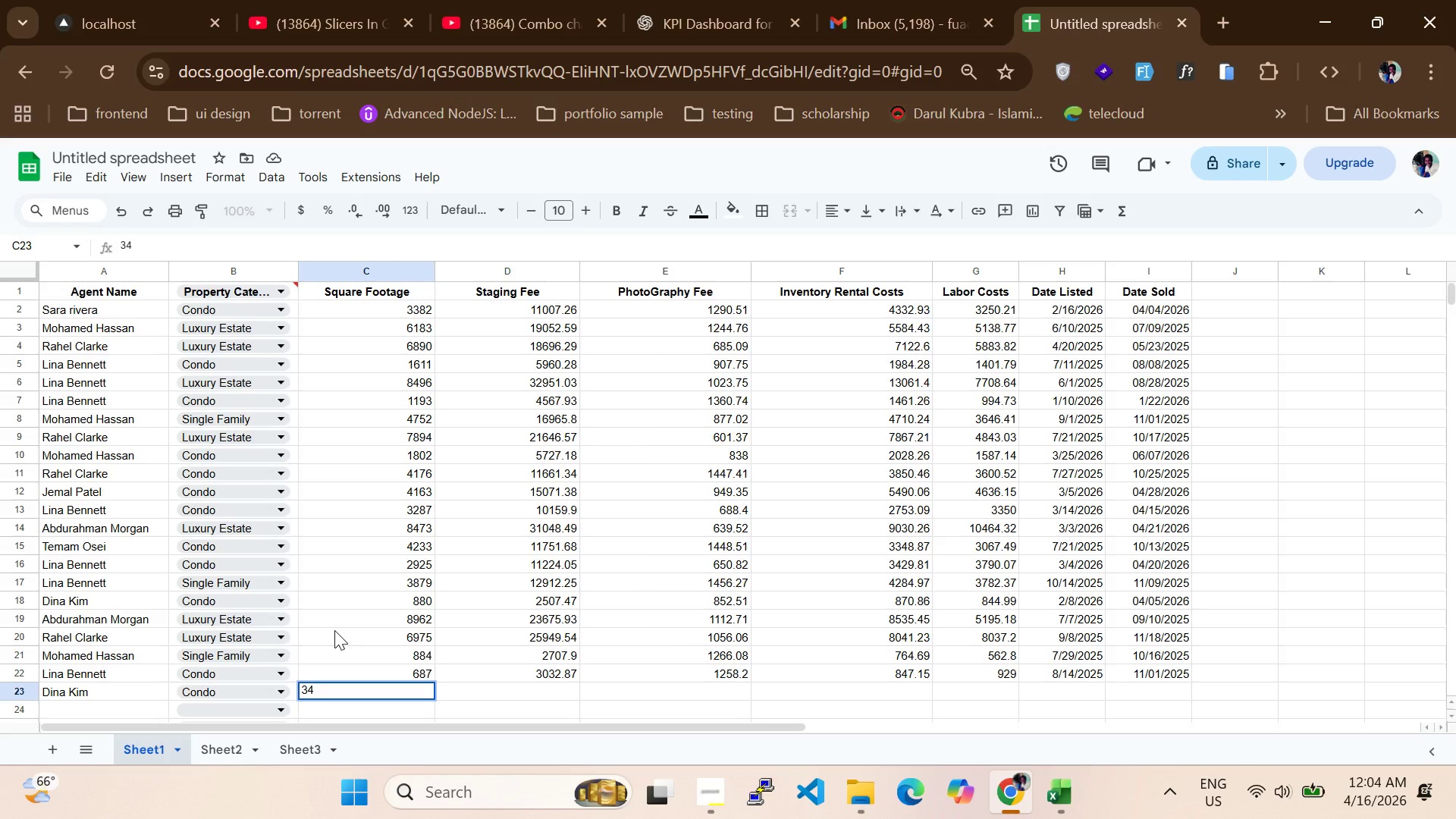 
wait(6.34)
 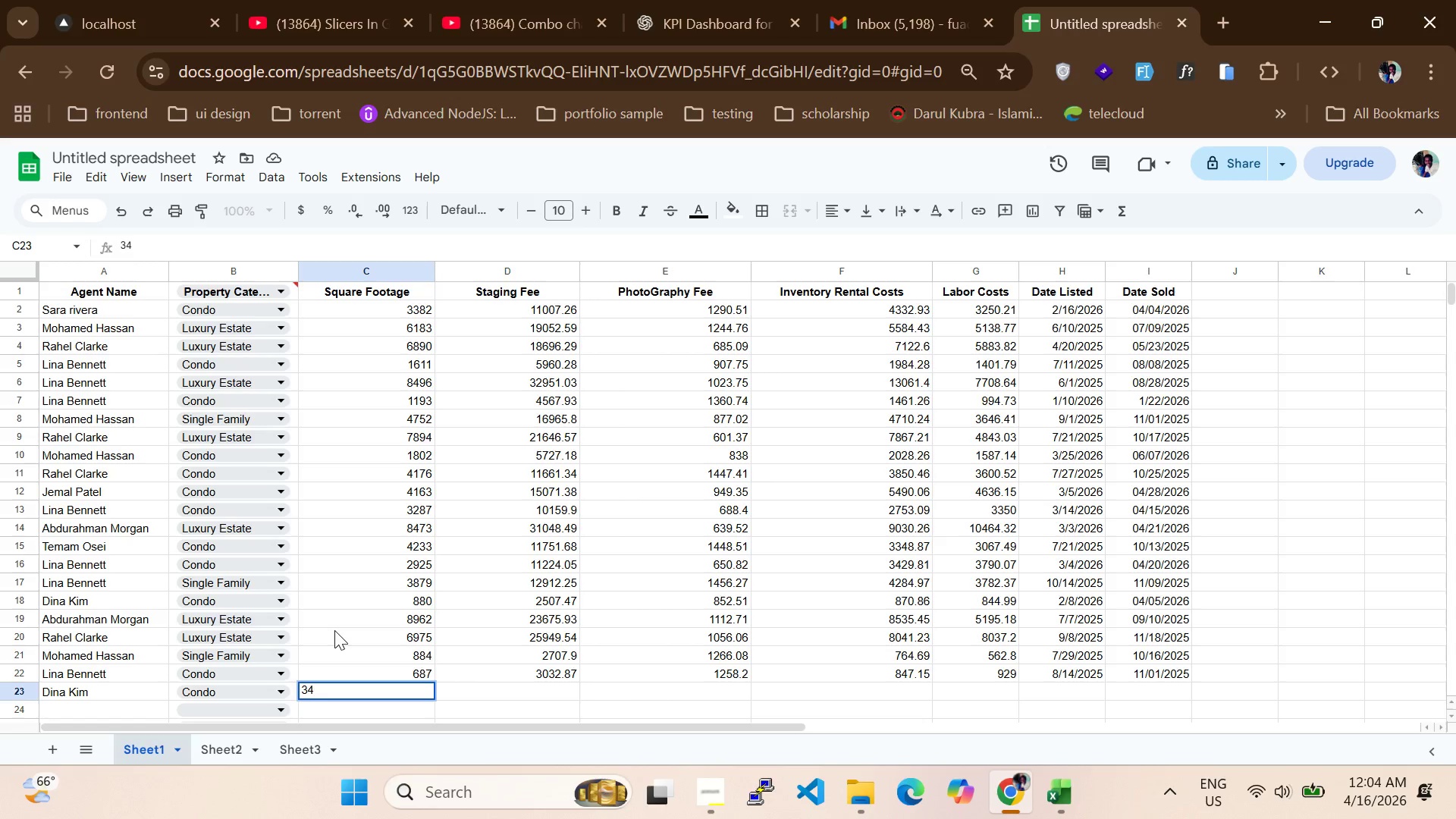 
type(26)
 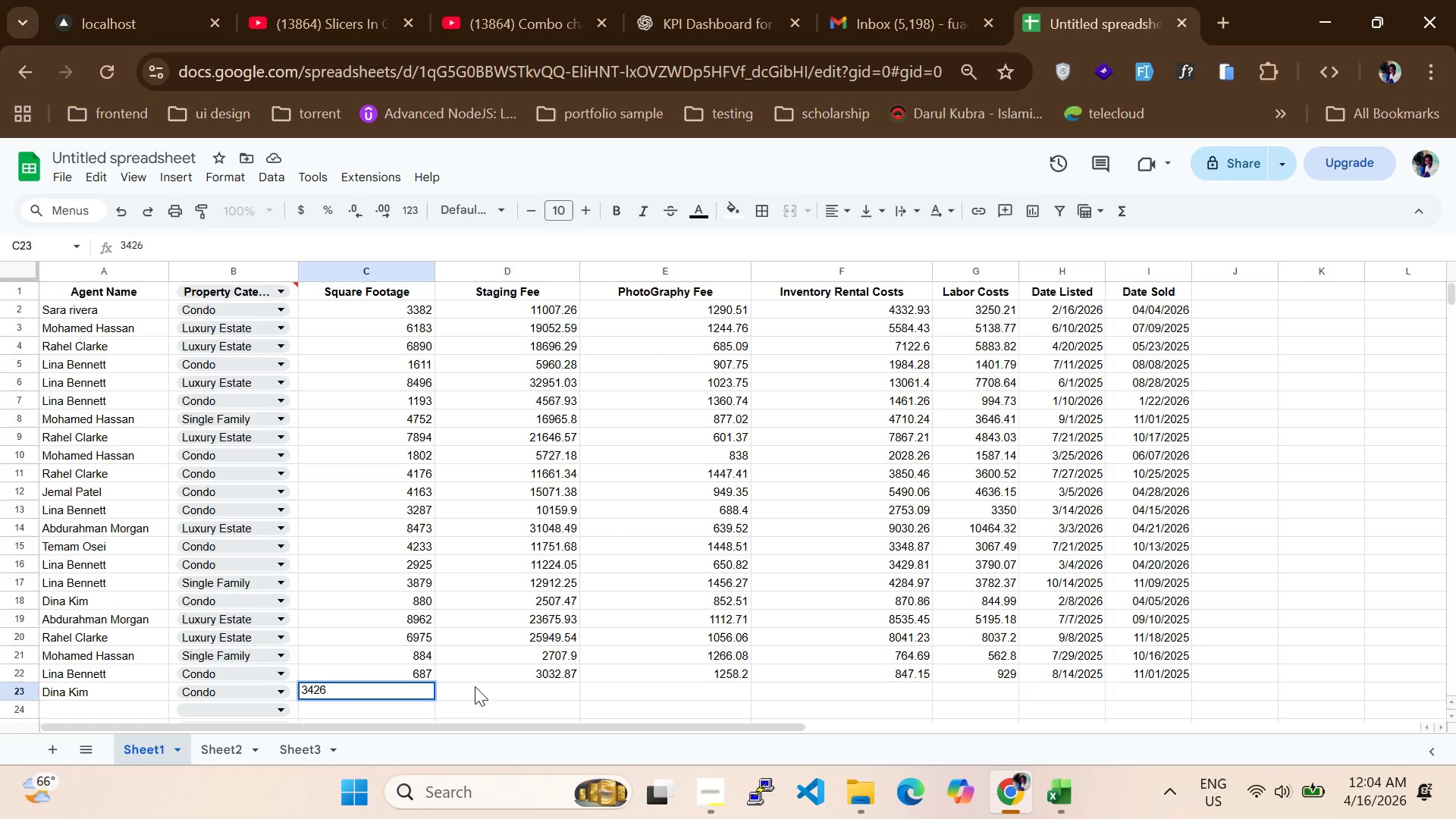 
left_click([475, 690])
 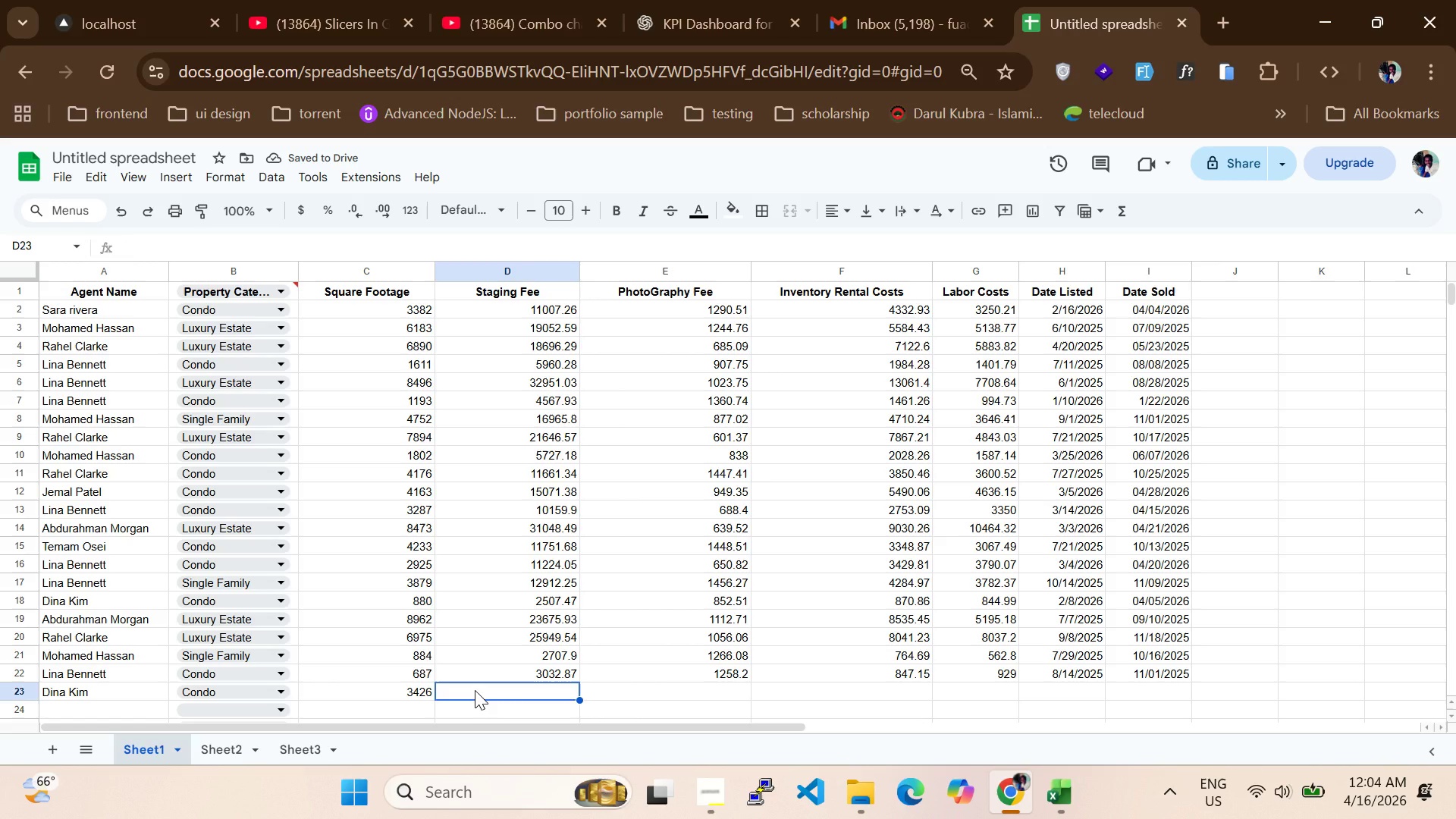 
wait(5.53)
 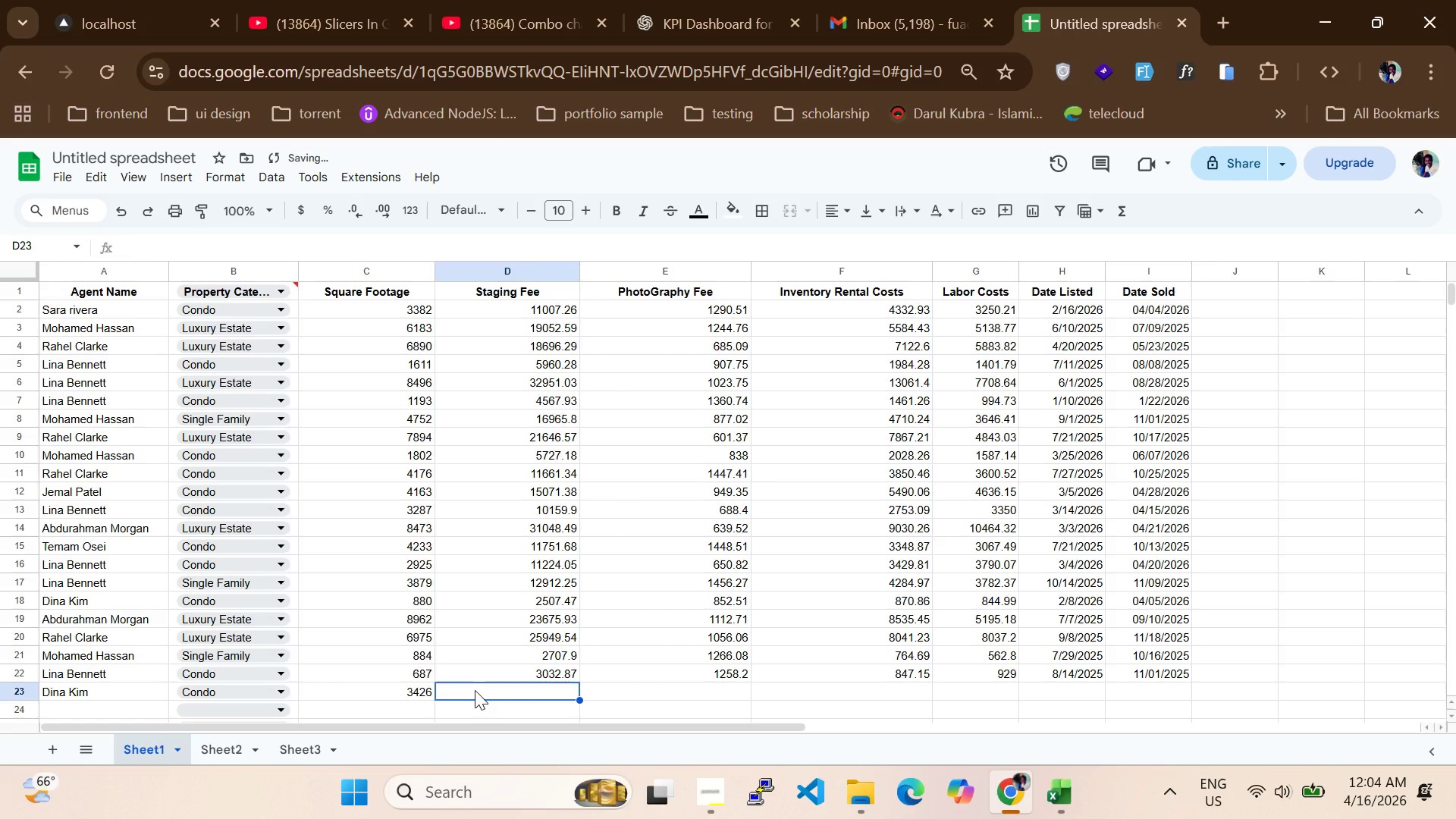 
type(100095.01)
 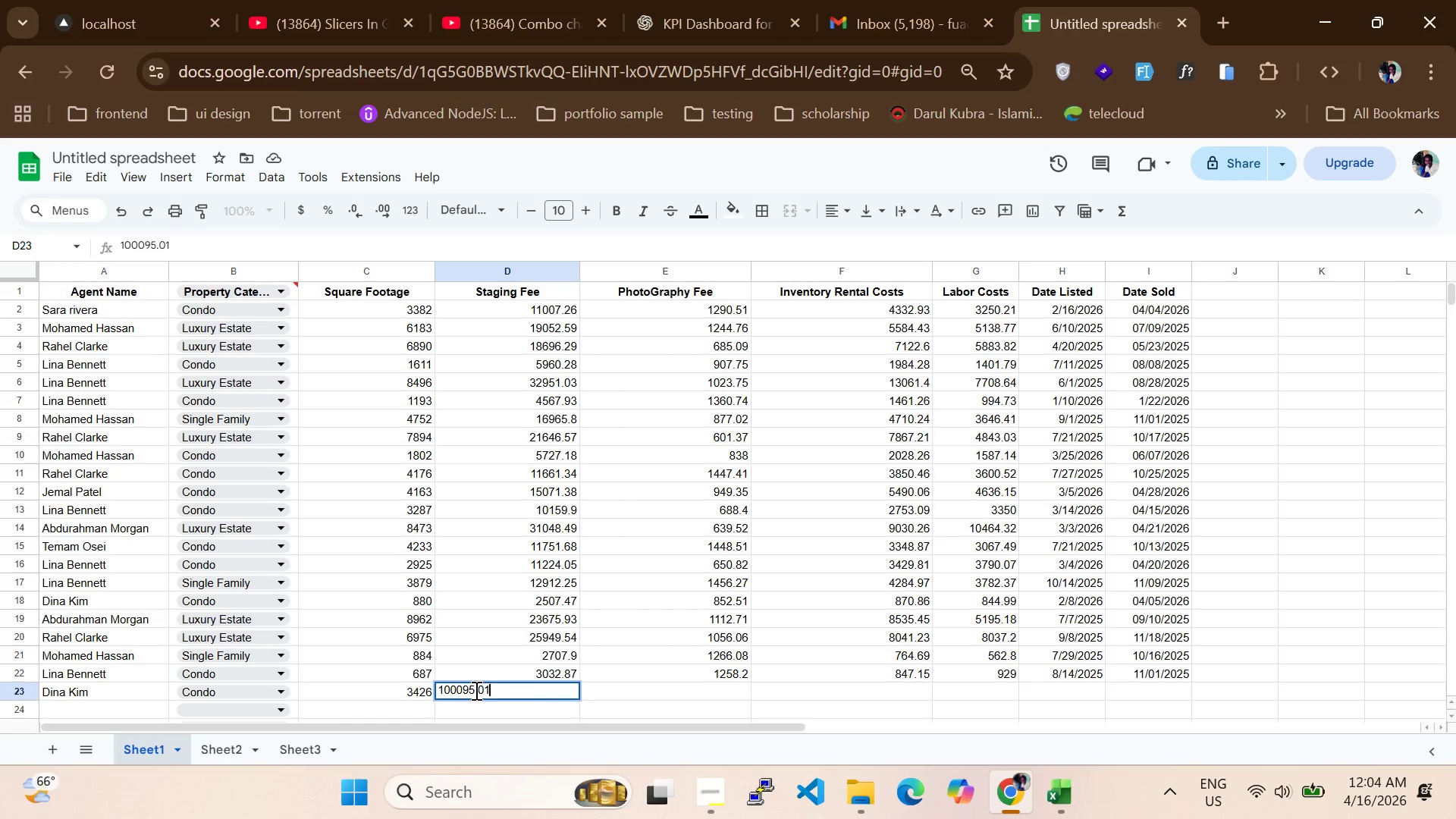 
key(Enter)
 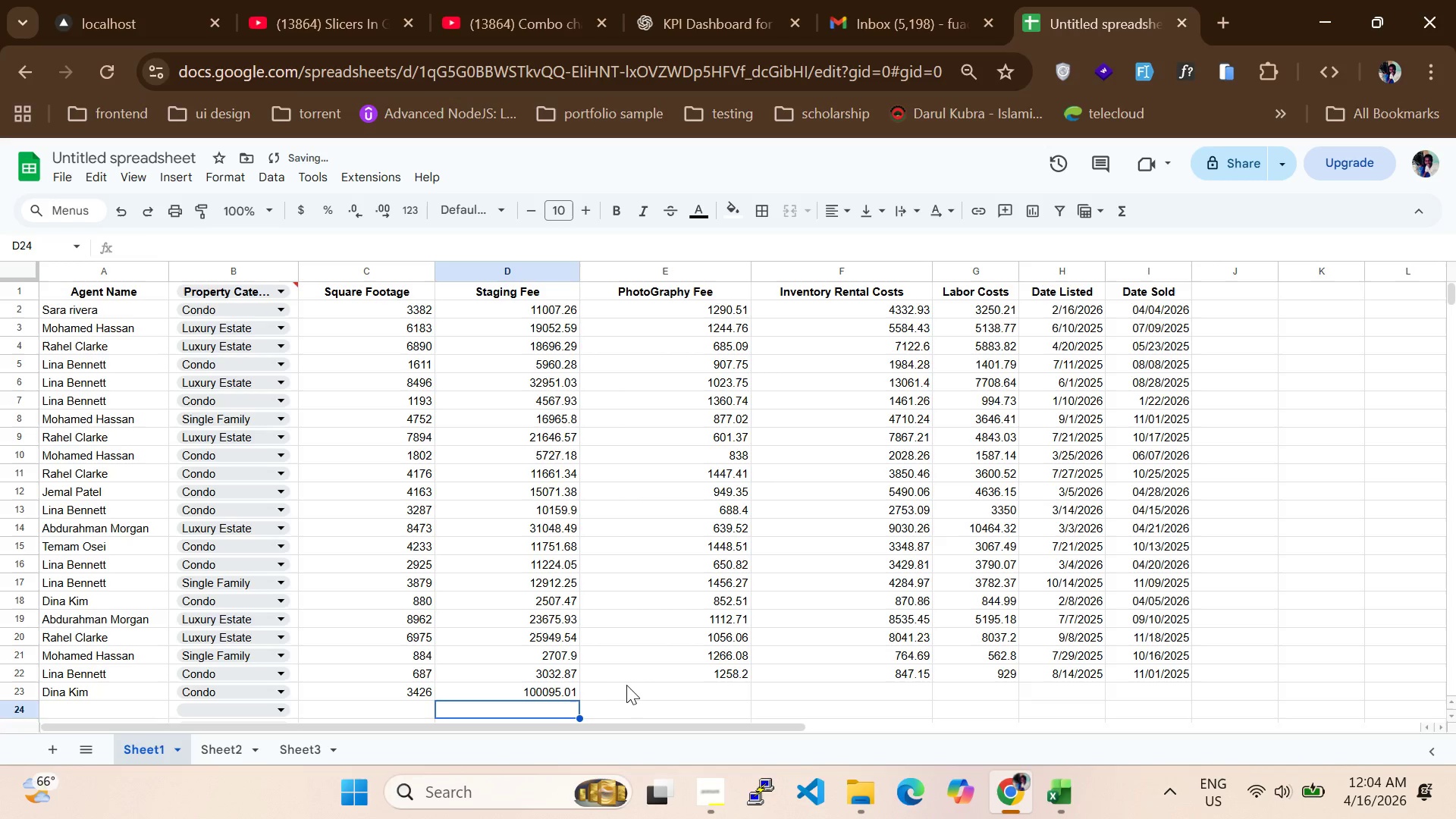 
left_click([629, 696])
 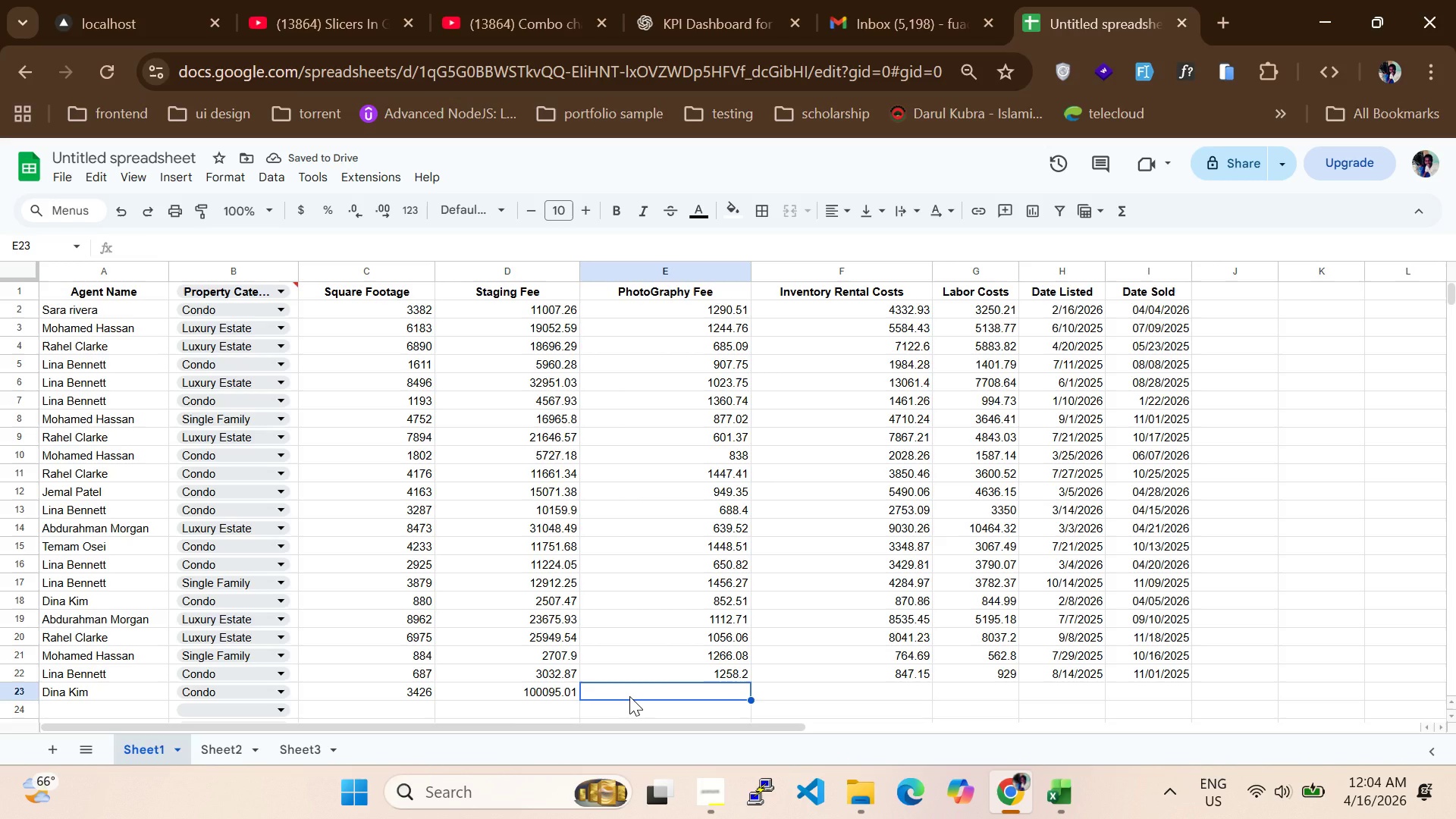 
type(1314..25)
 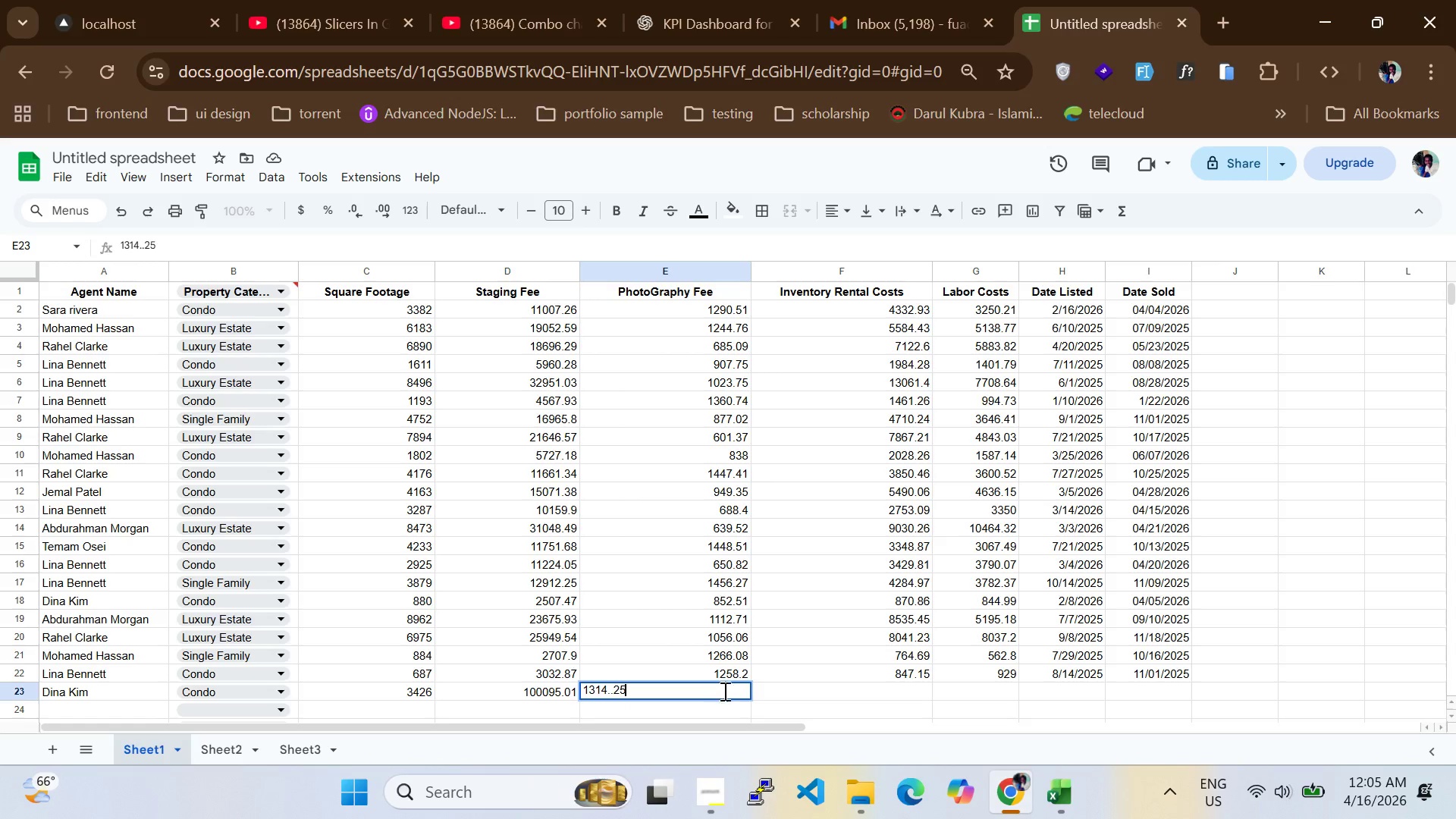 
left_click([777, 702])
 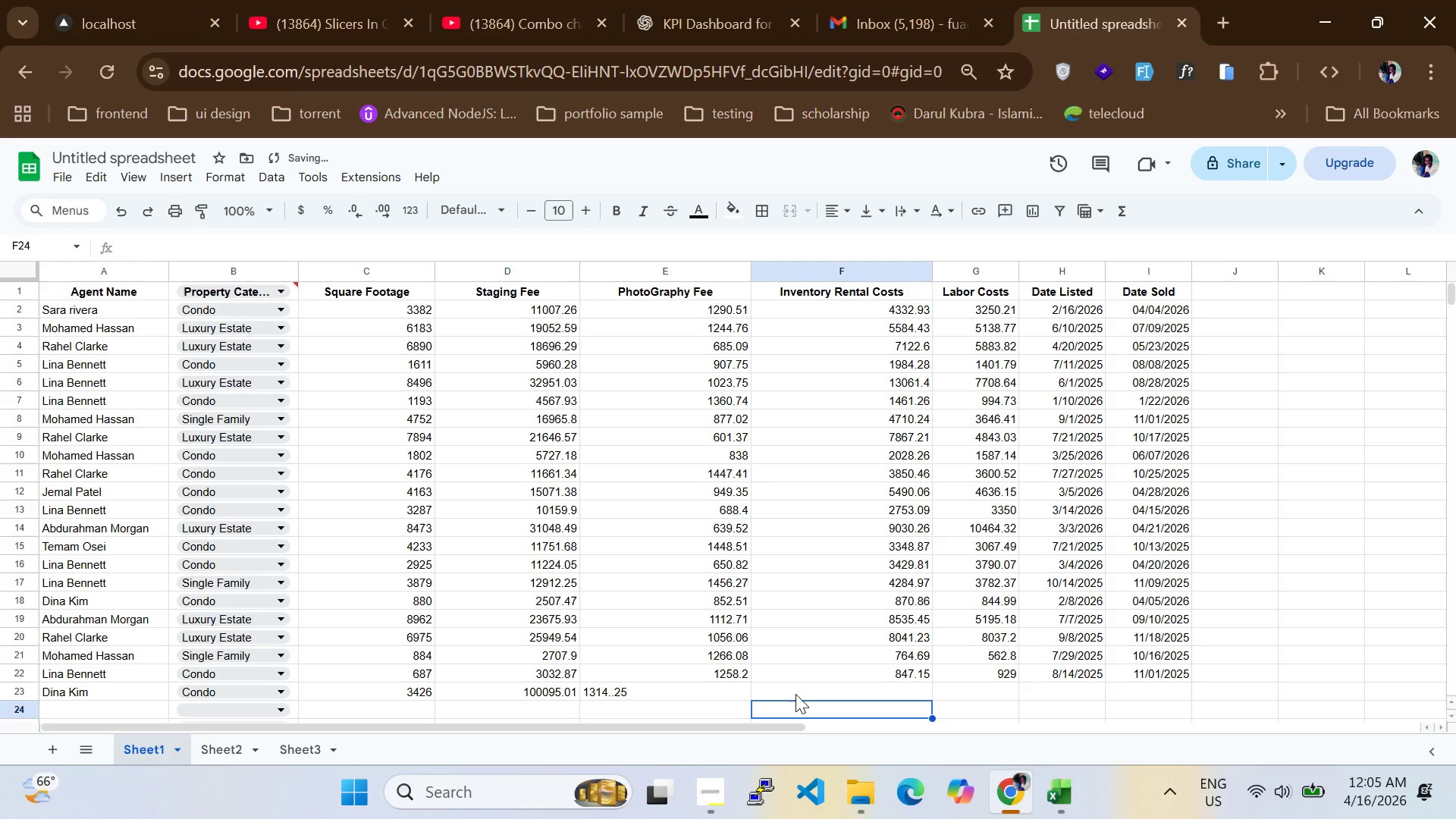 
left_click([795, 694])
 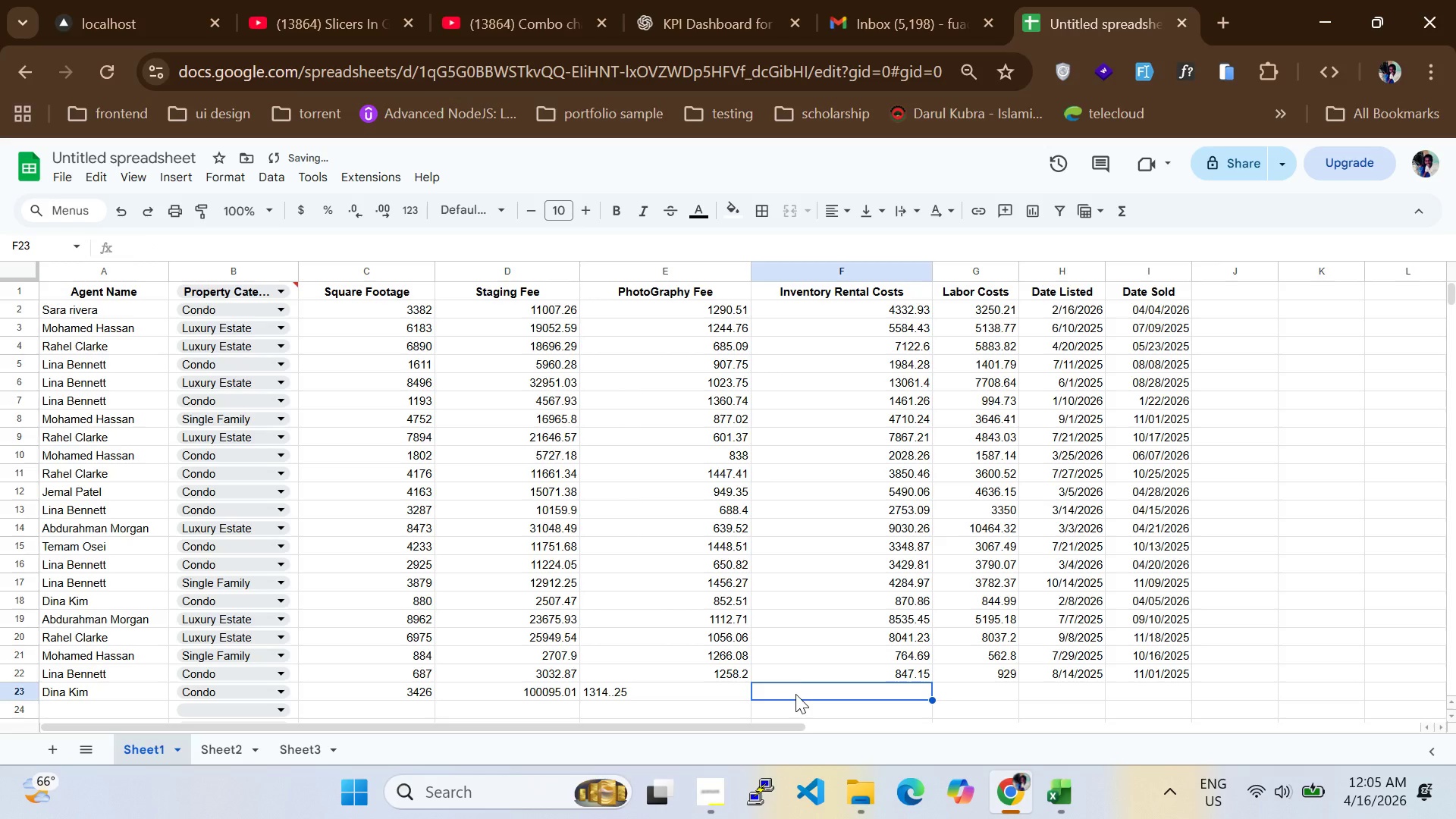 
type(2706.34)
 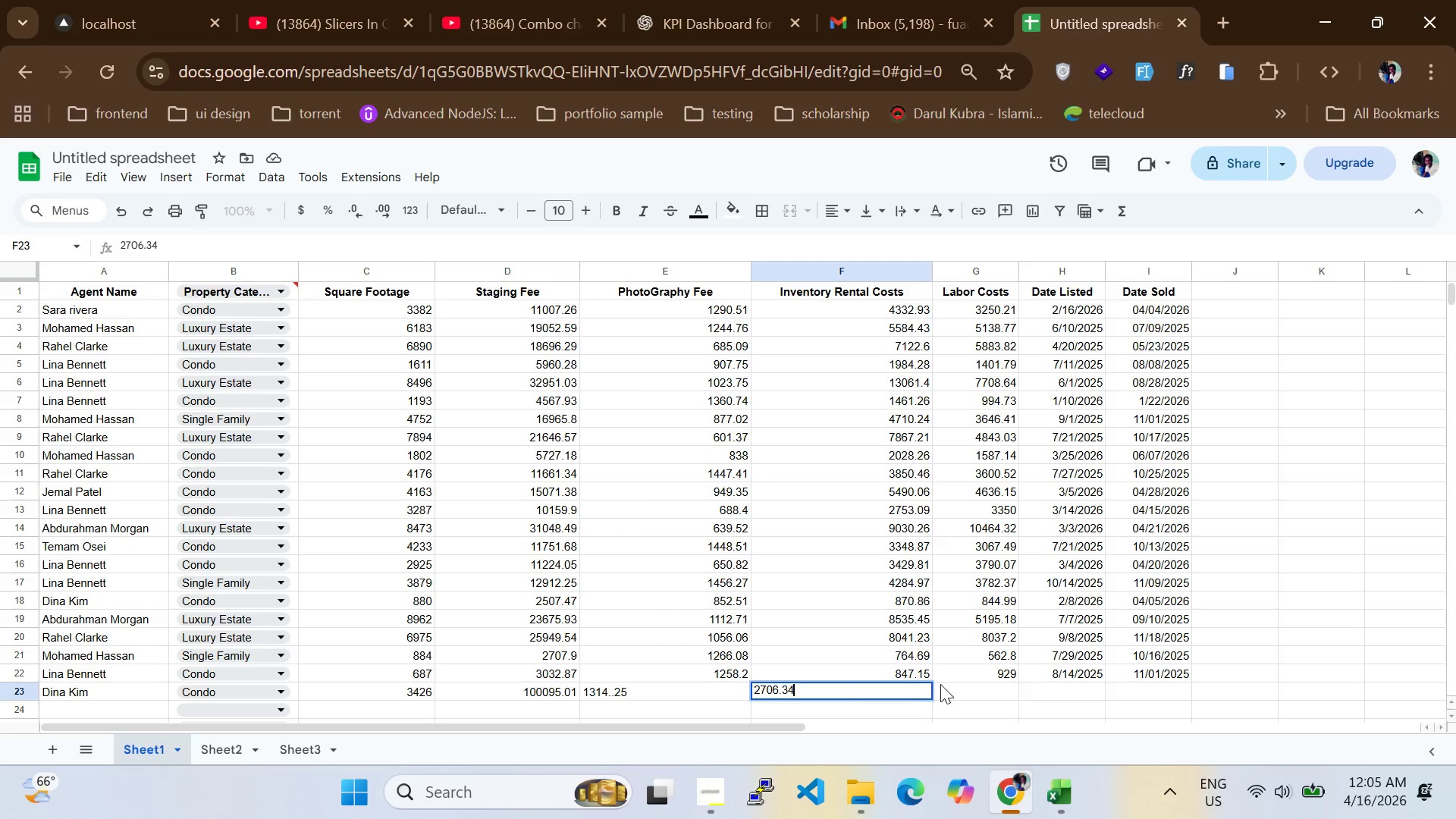 
left_click([944, 691])
 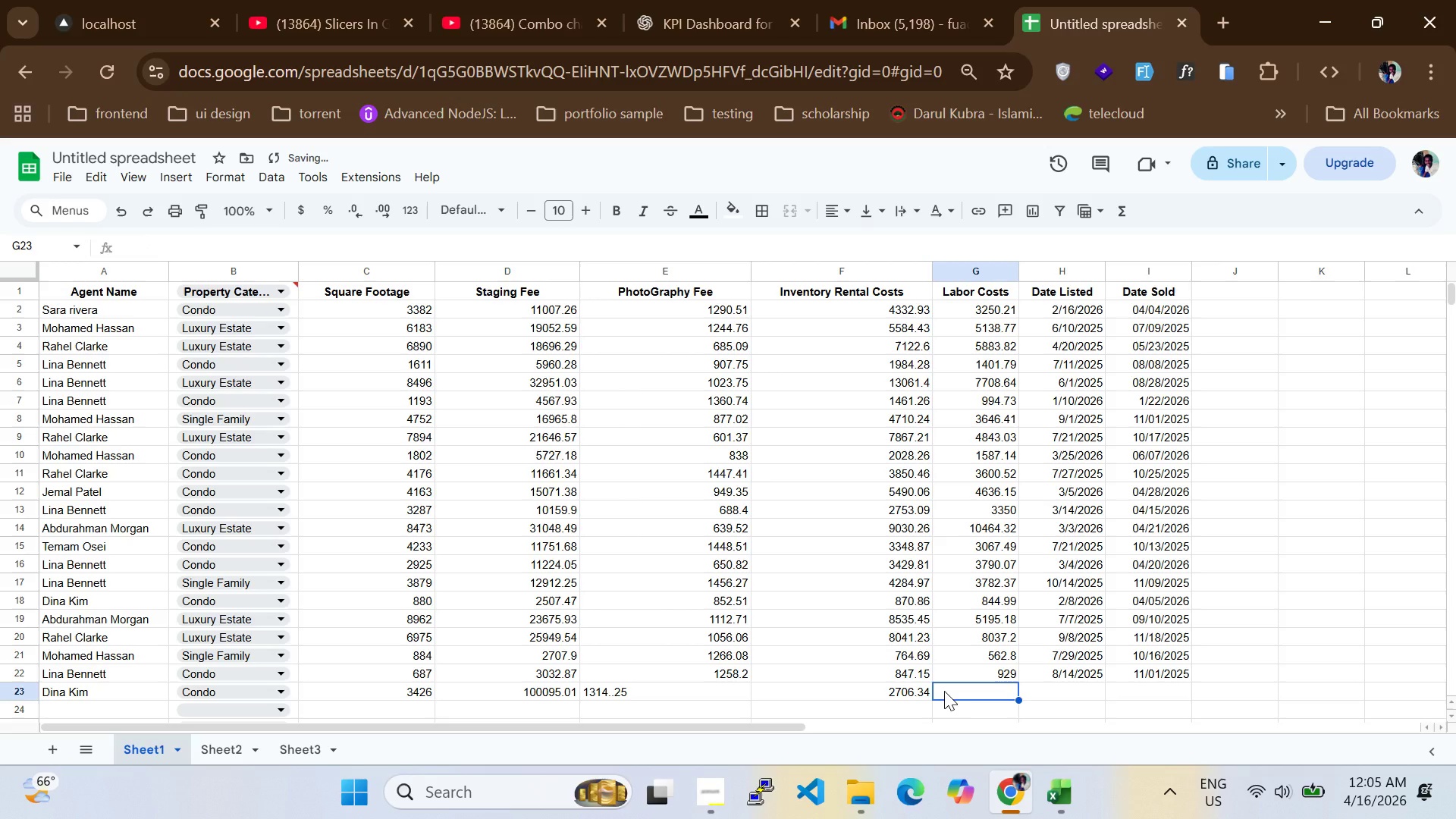 
type(2135.23)
 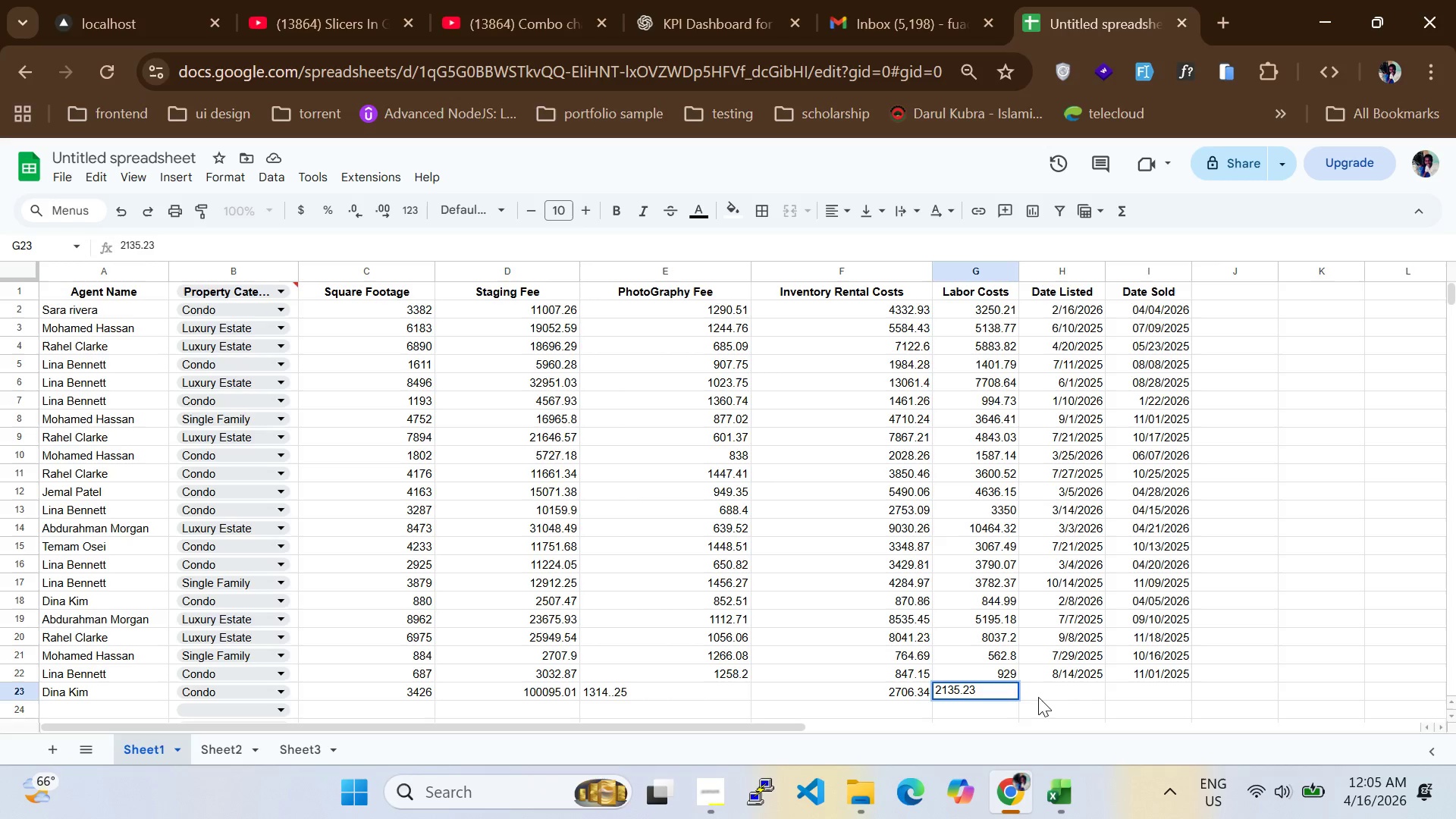 
left_click([1039, 698])
 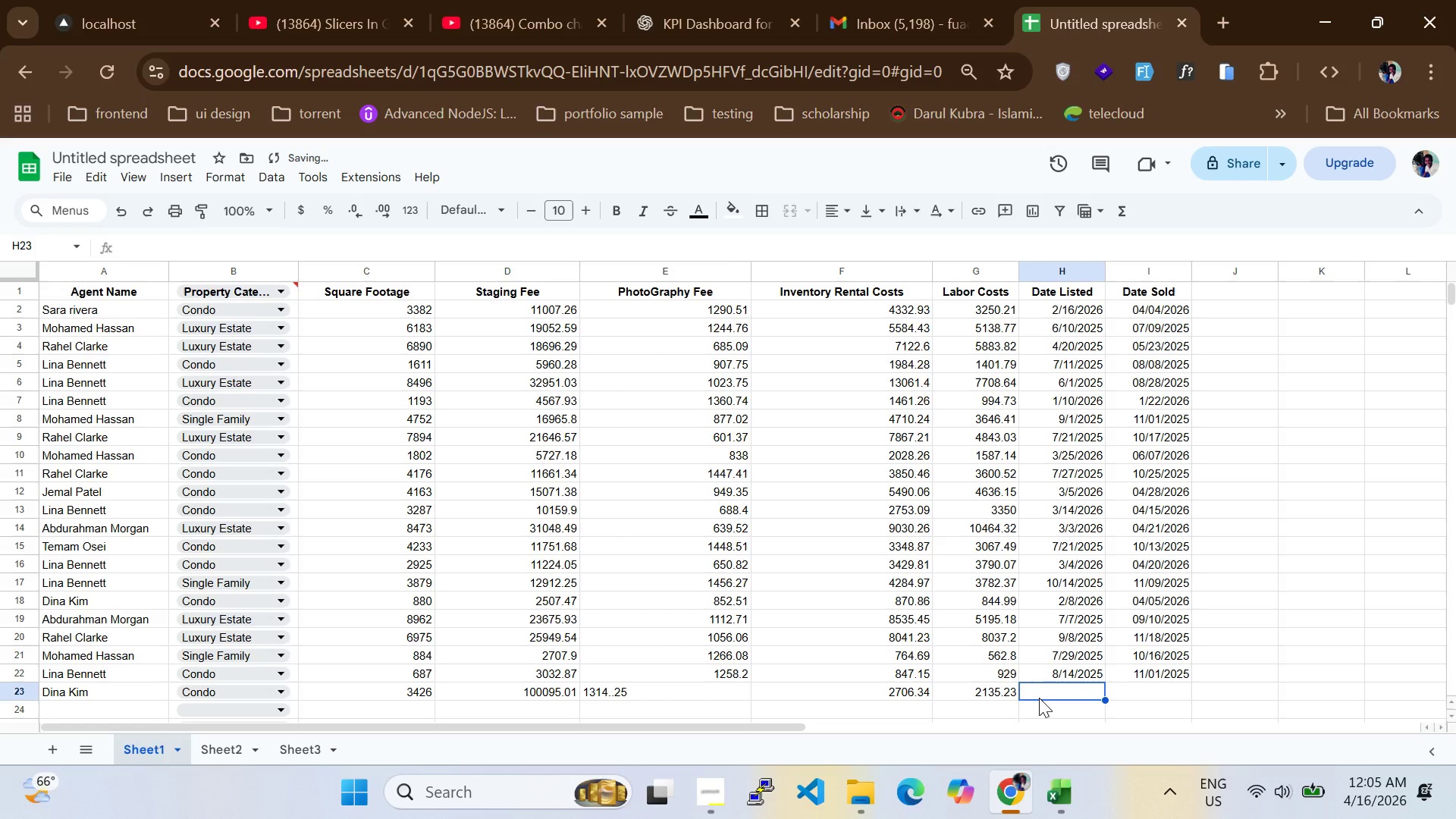 
type(12/14/2025)
 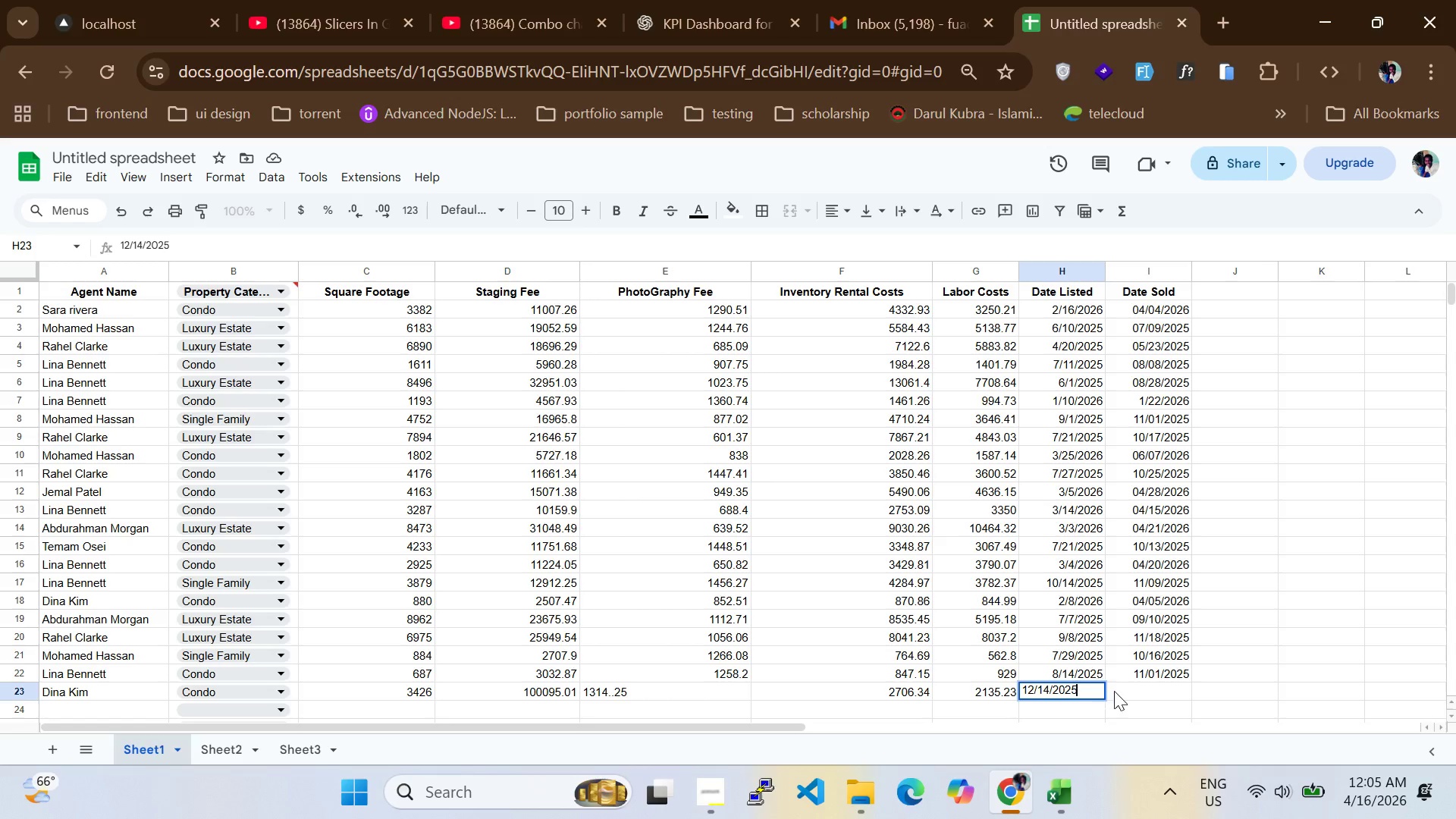 
left_click([1123, 695])
 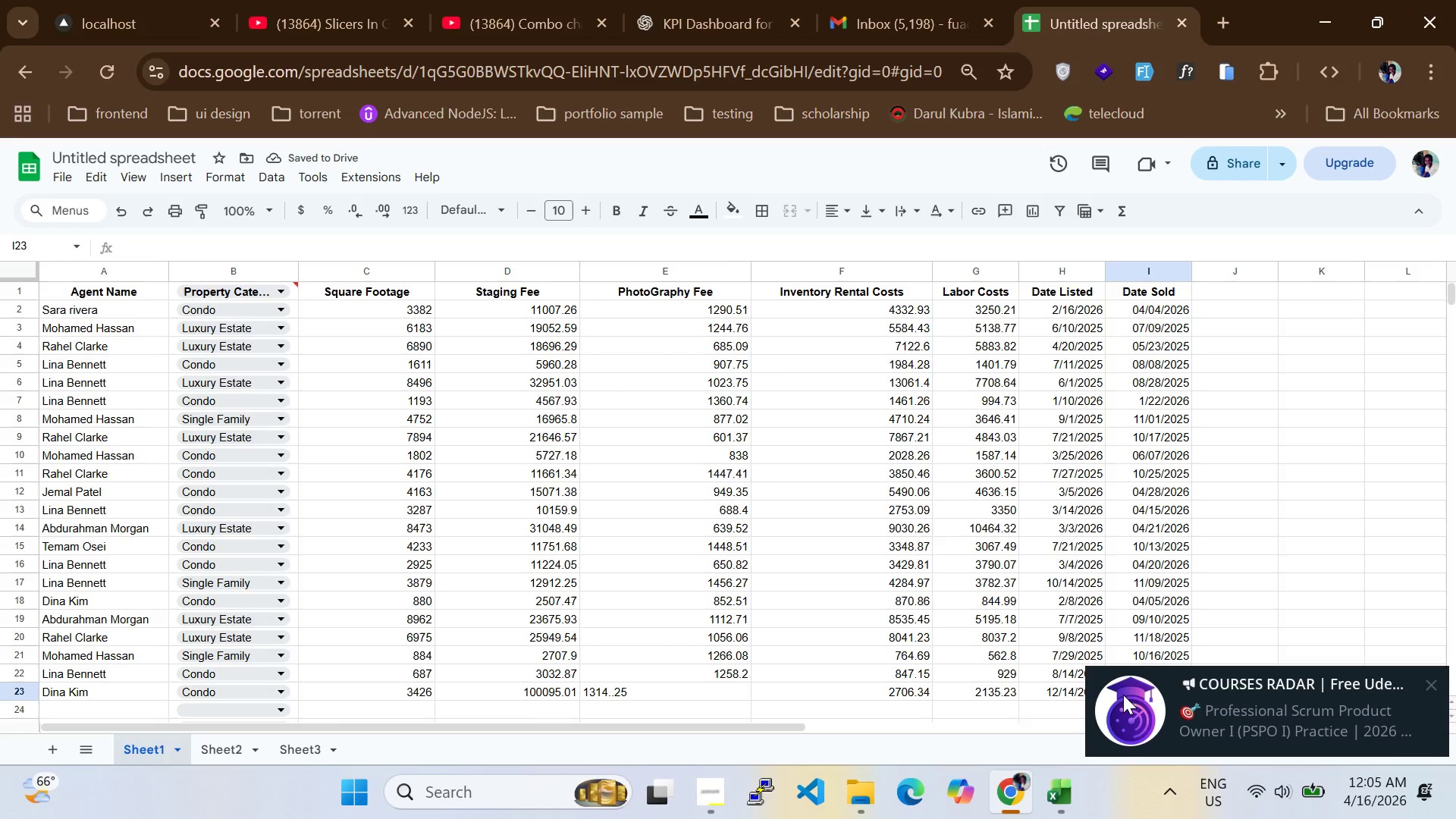 
wait(8.34)
 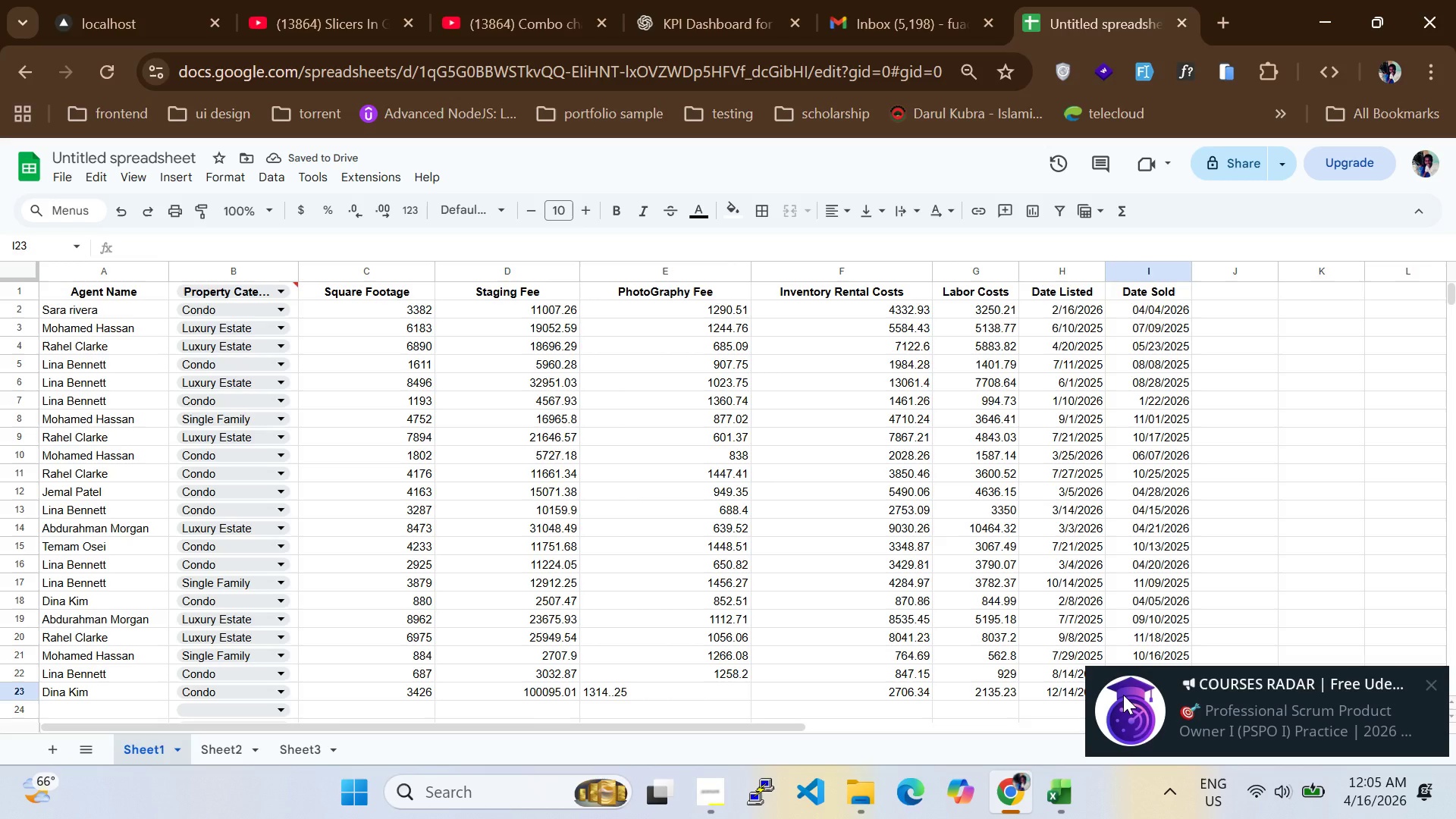 
left_click([1436, 691])
 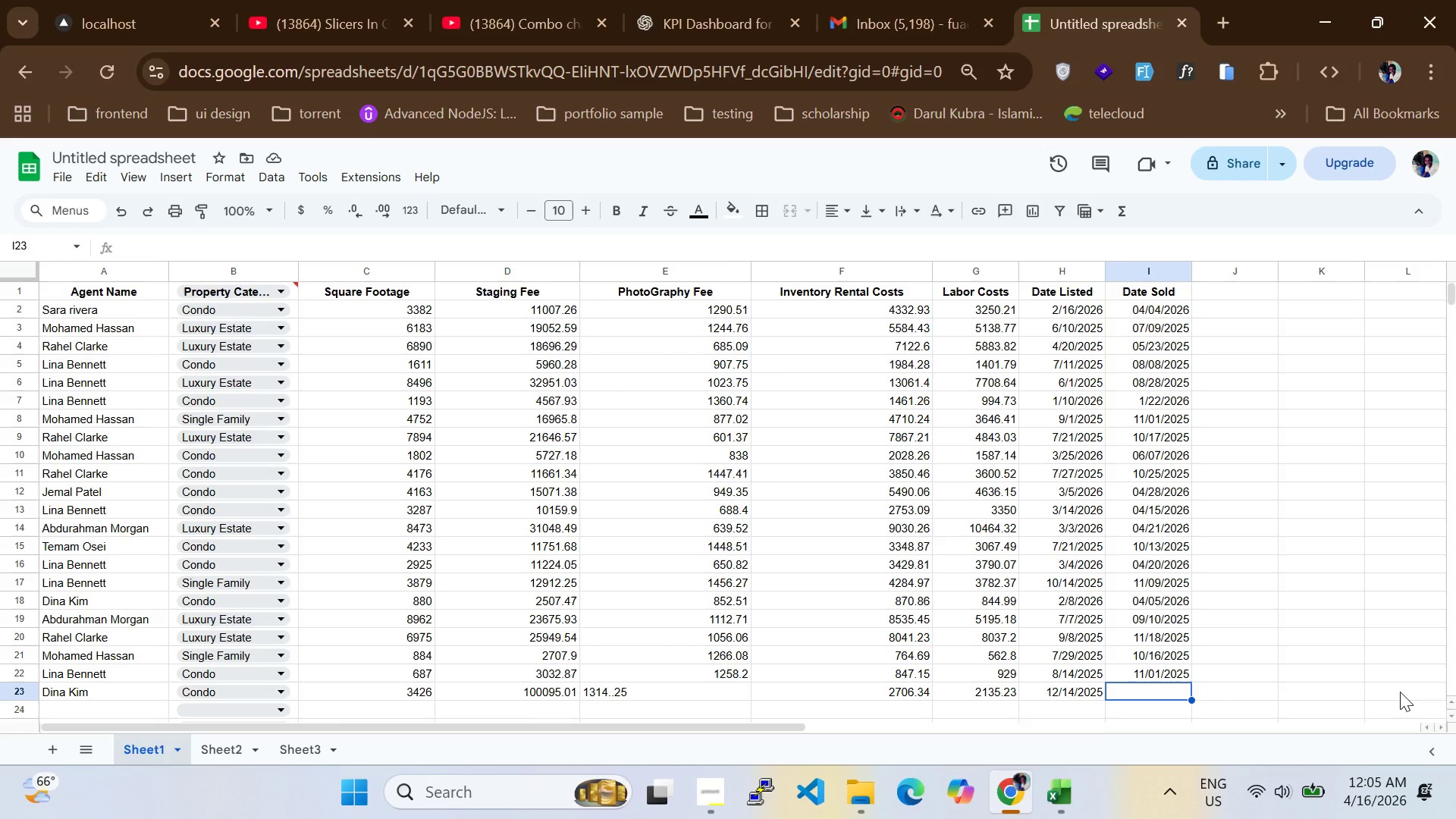 
type(03/05/2025)
key(Backspace)
type(6)
 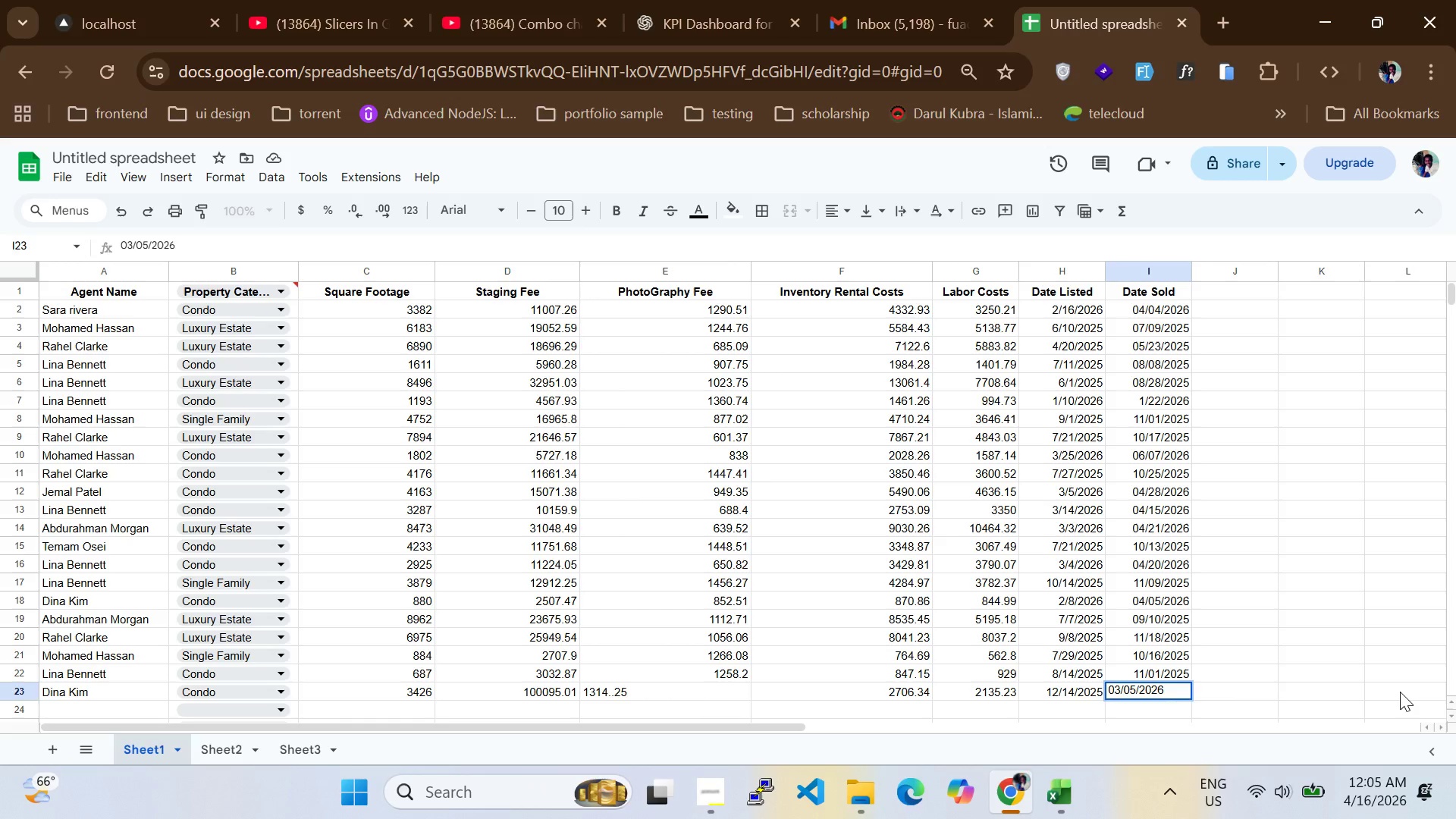 
key(Enter)
 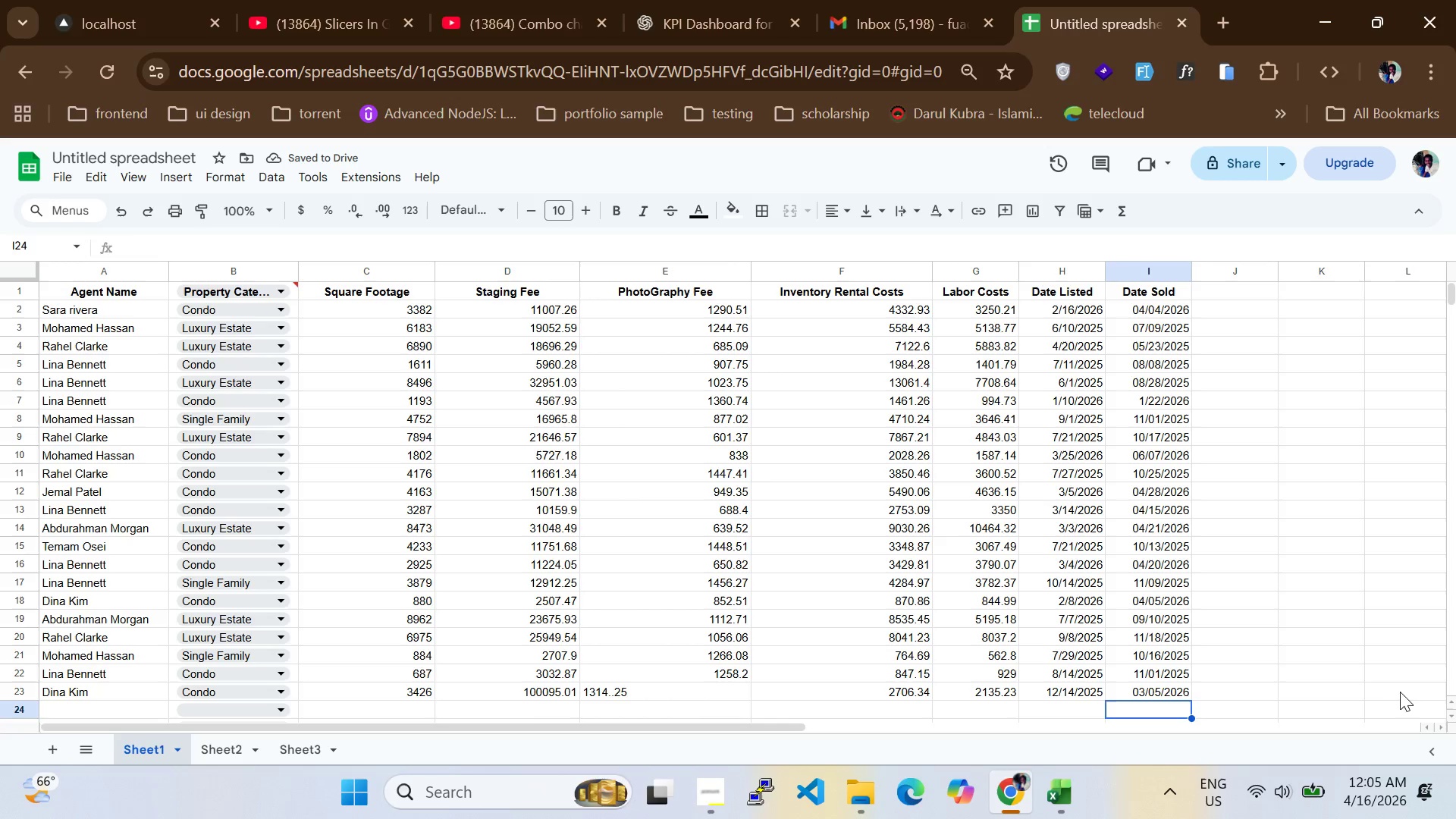 
scroll: coordinate [767, 566], scroll_direction: up, amount: 9.0
 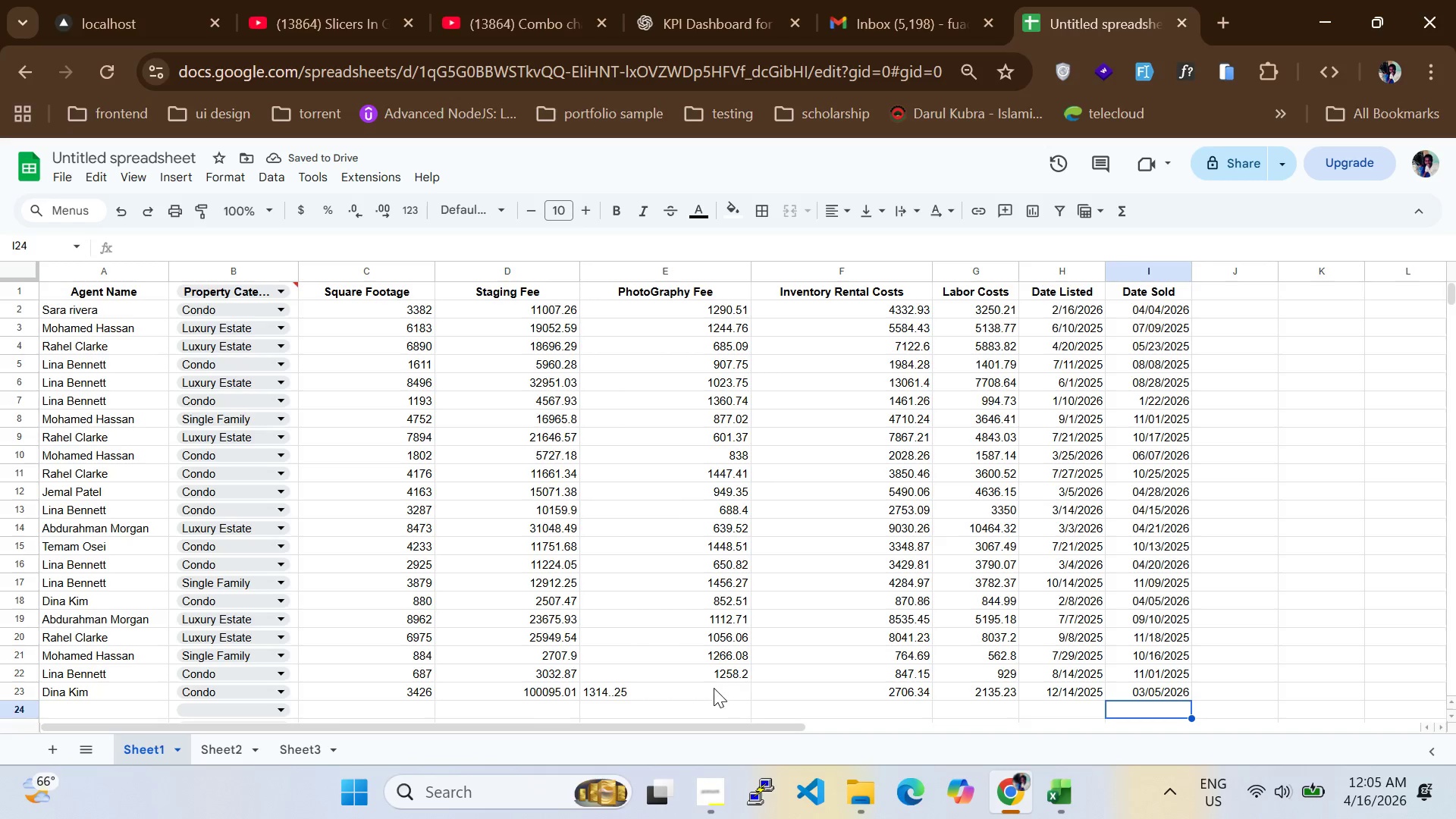 
double_click([714, 688])
 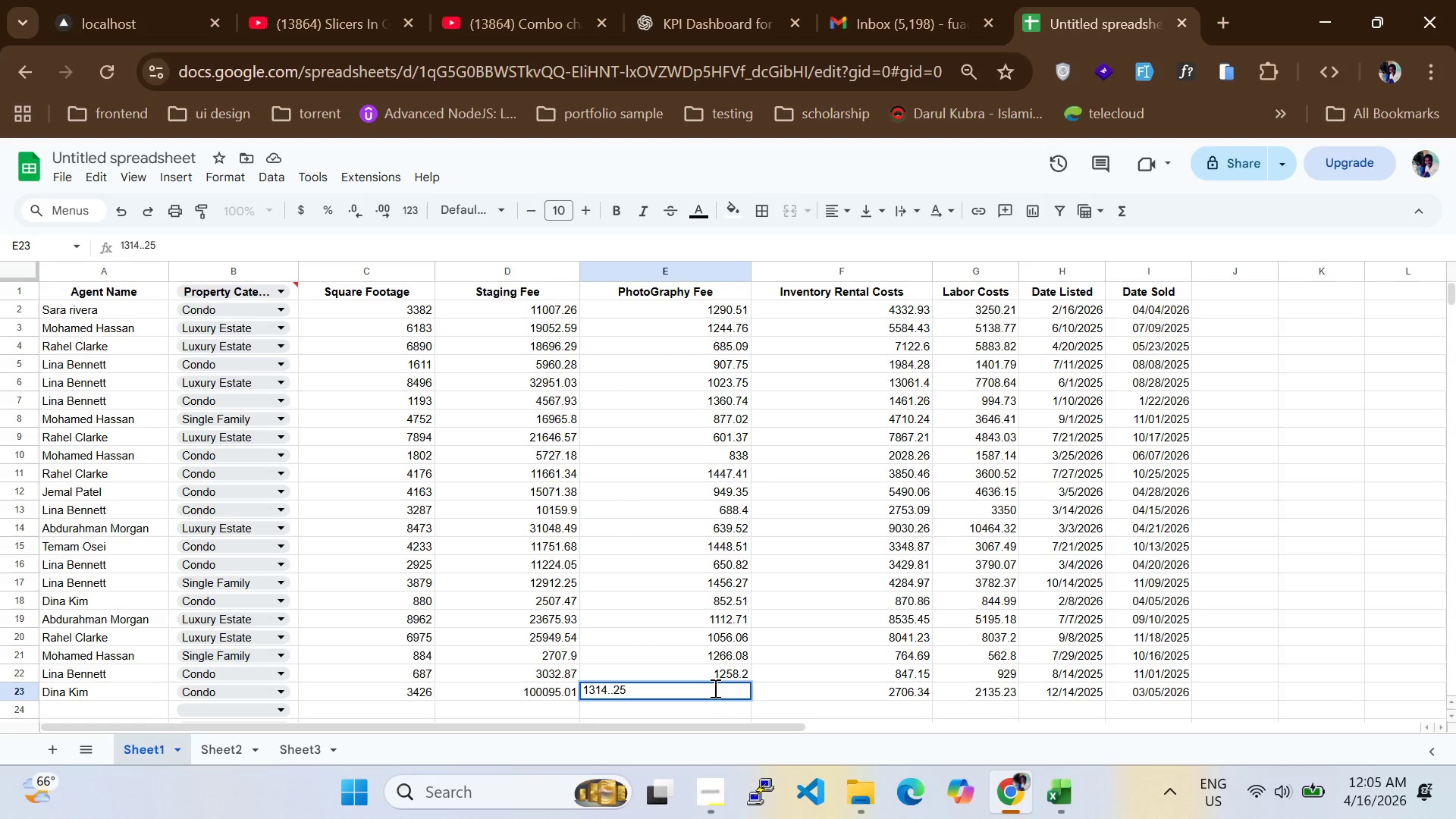 
left_click([714, 688])
 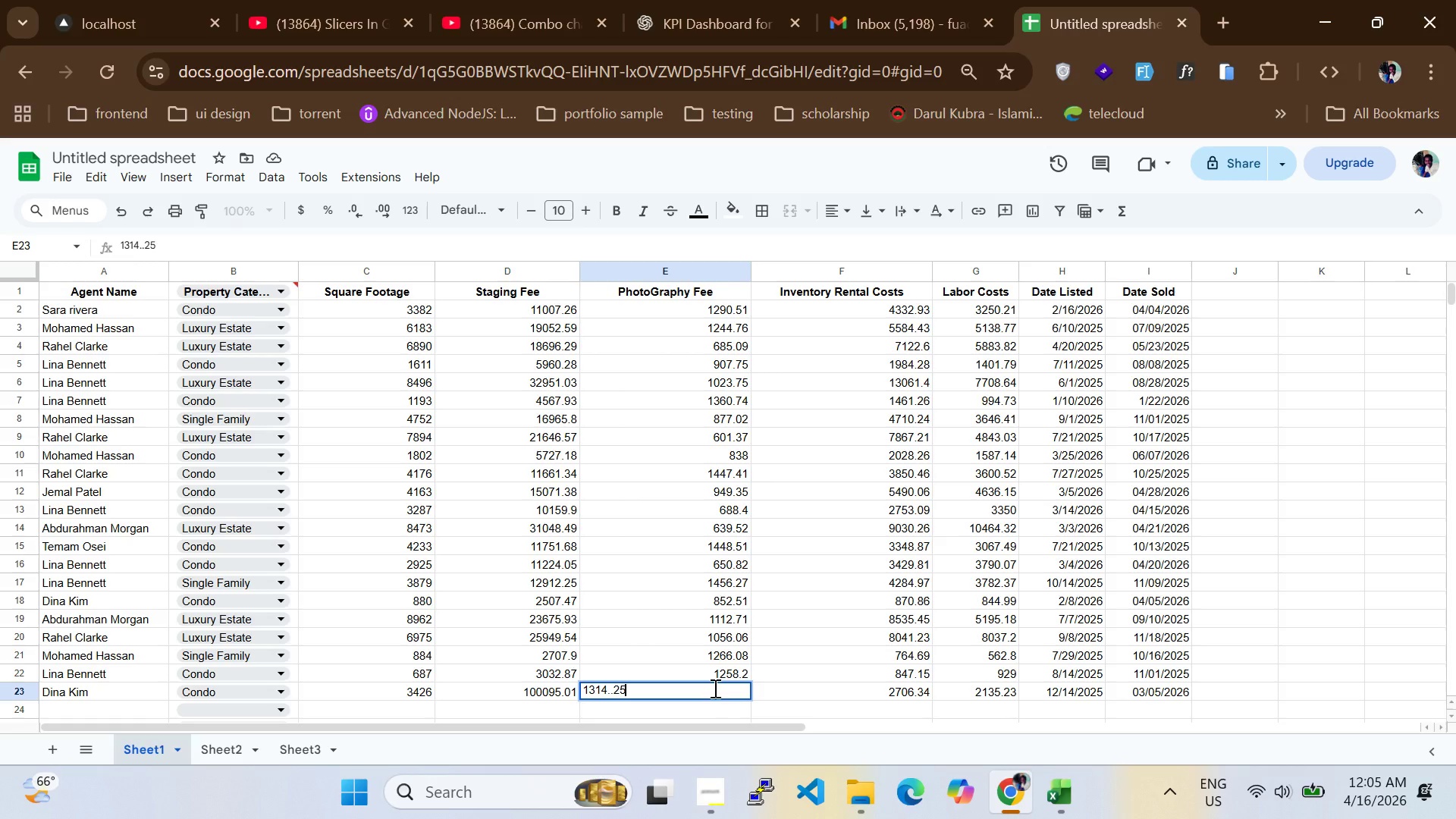 
key(Enter)
 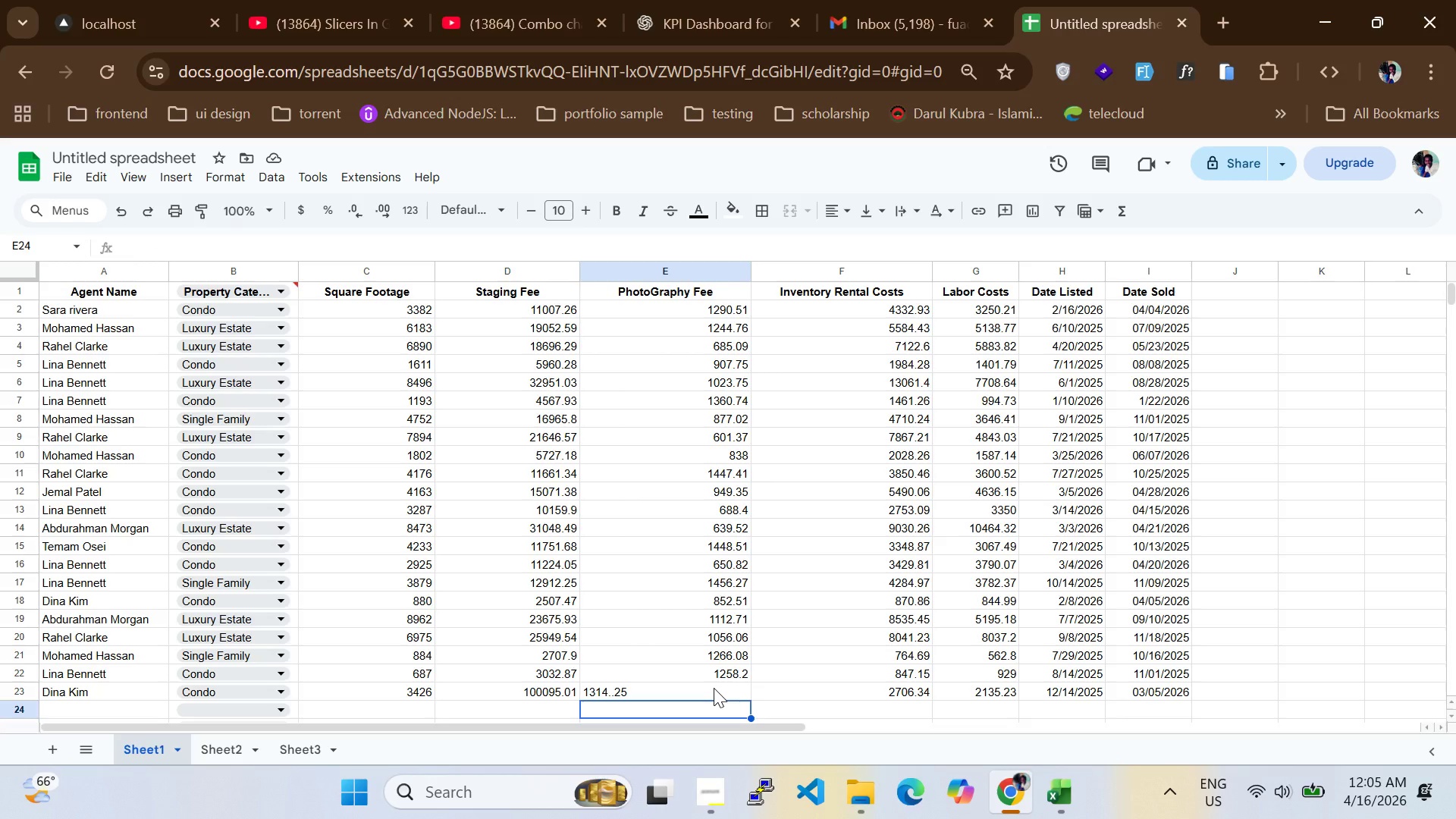 
double_click([714, 688])
 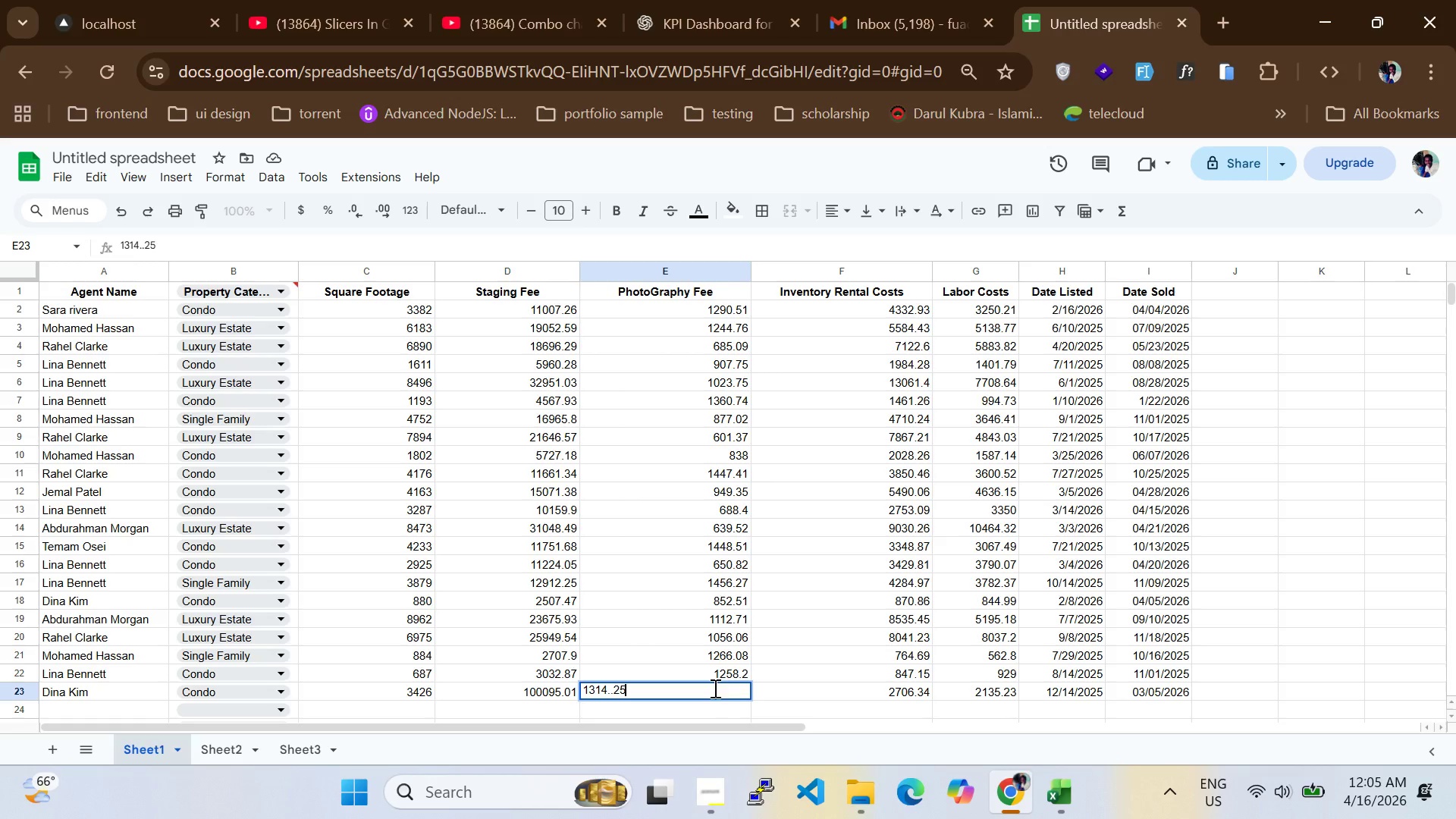 
left_click([714, 688])
 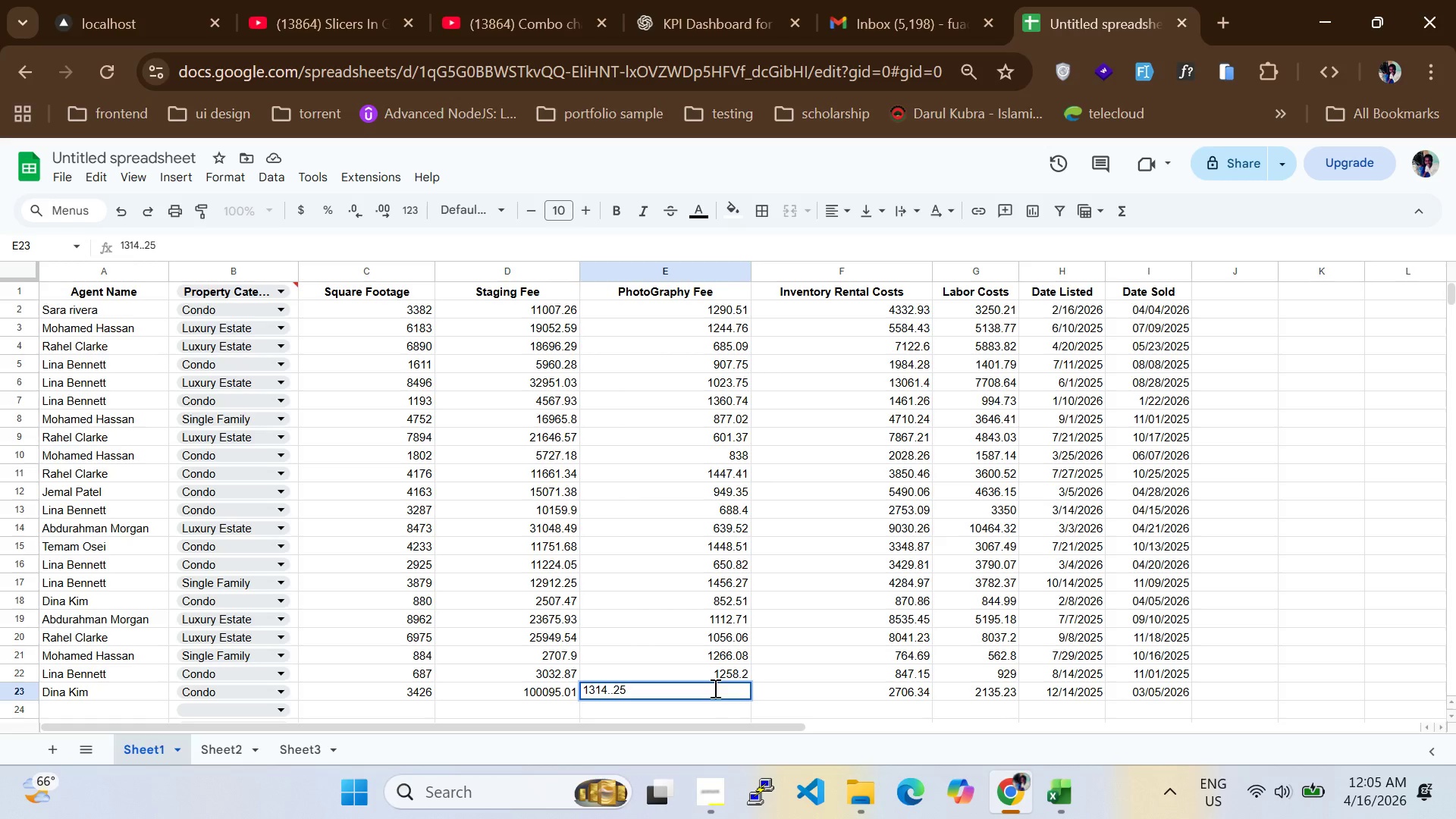 
key(ArrowLeft)
 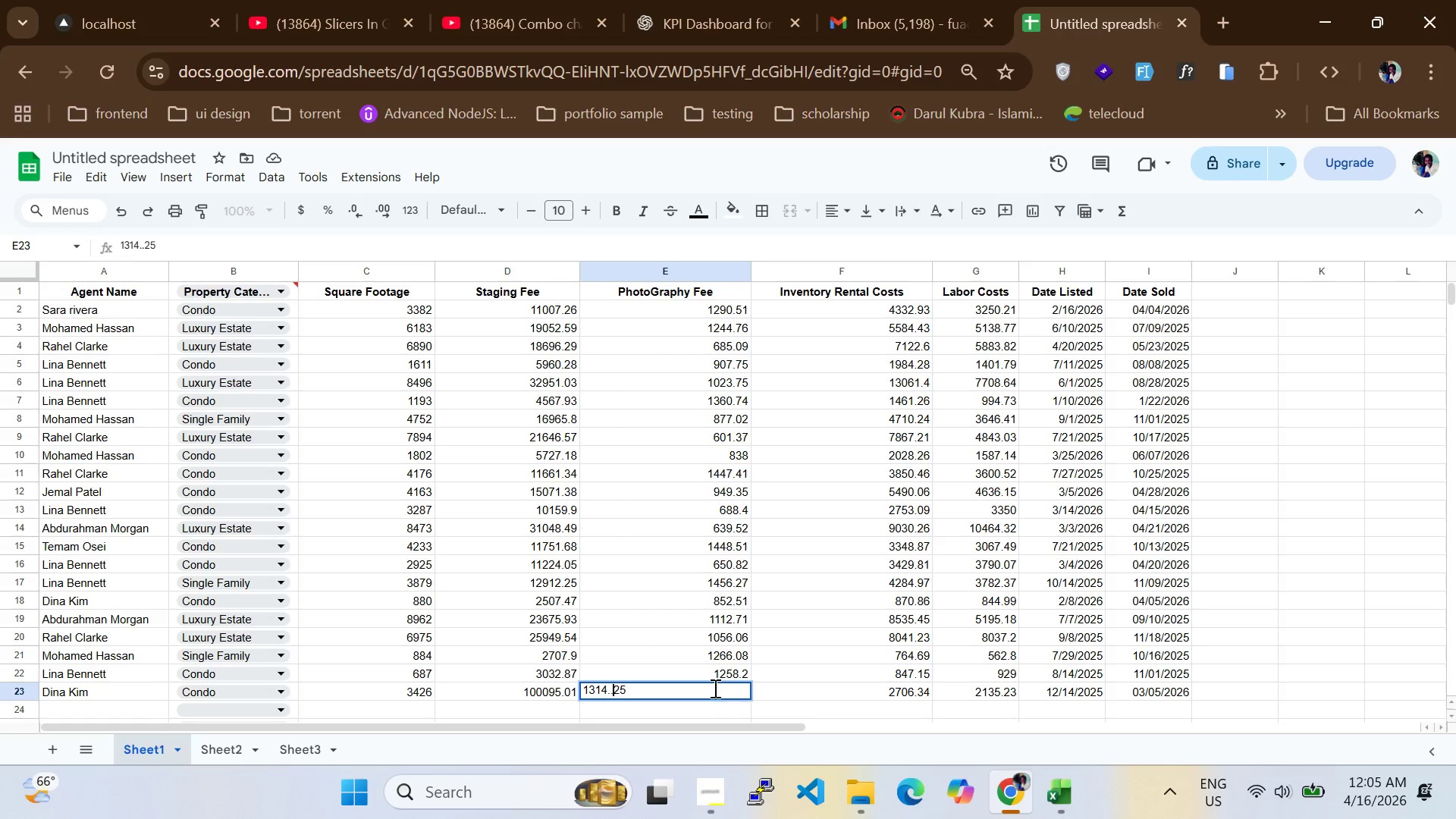 
key(ArrowLeft)
 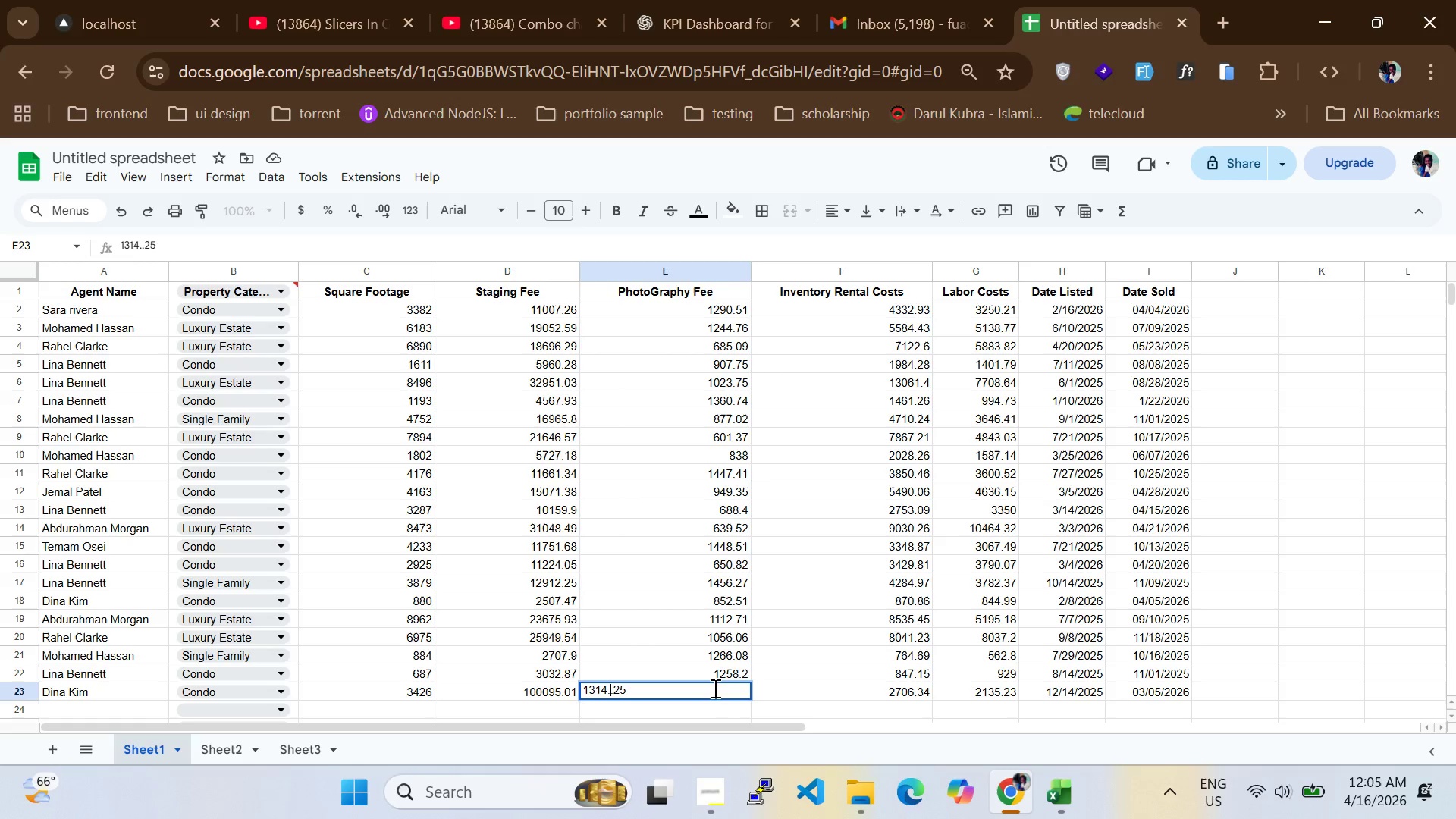 
key(ArrowLeft)
 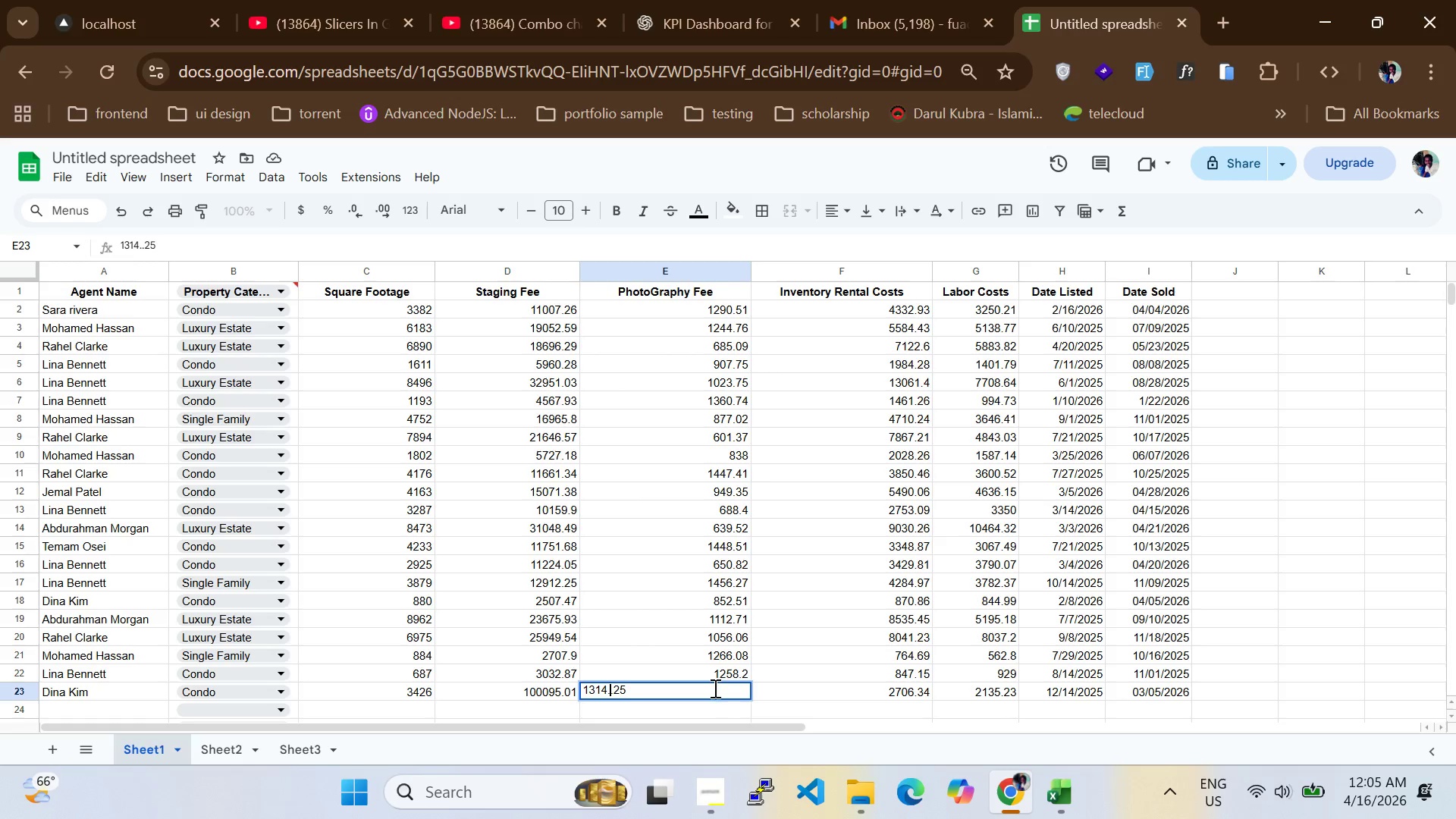 
key(Backspace)
 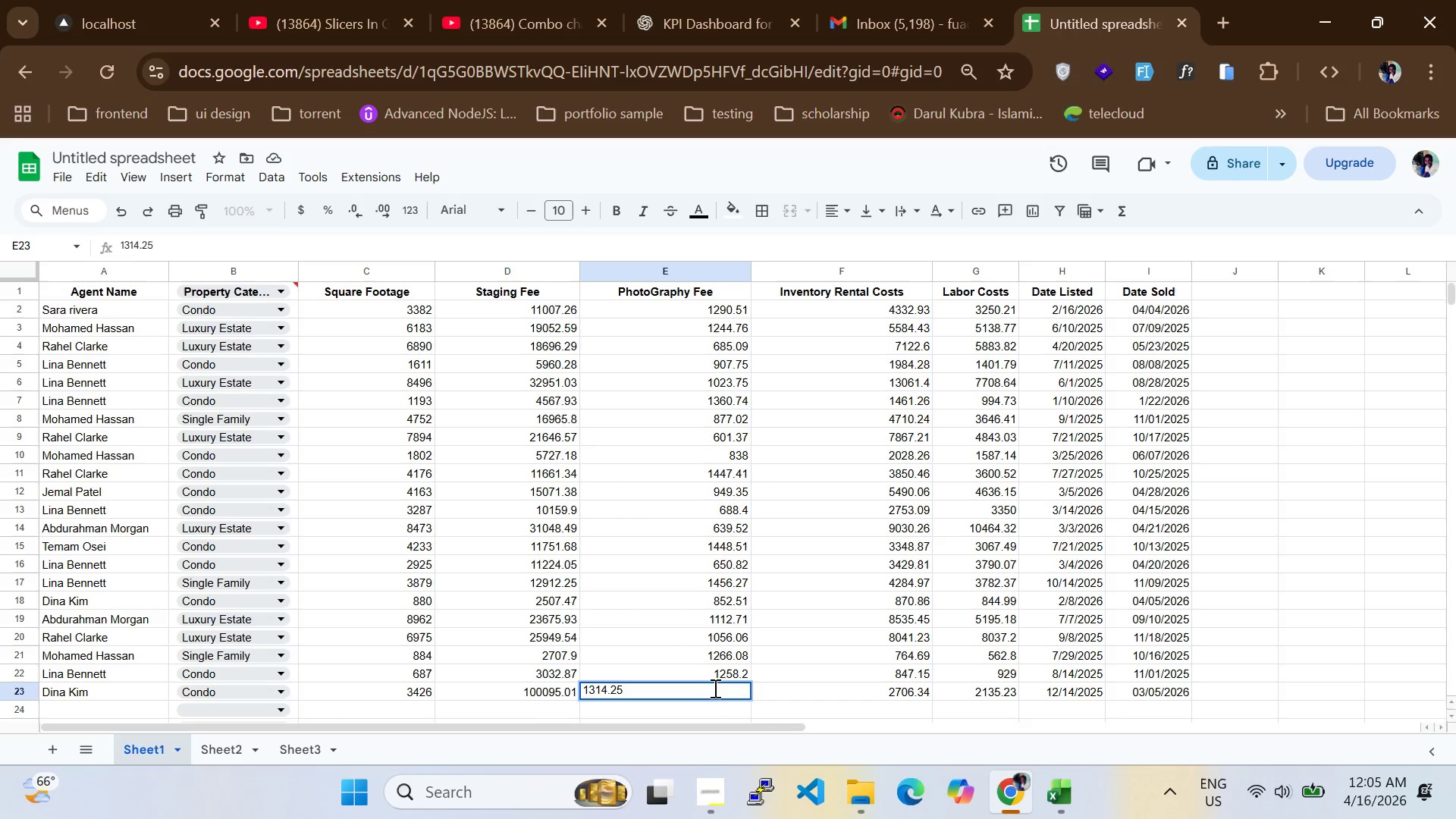 
key(Enter)
 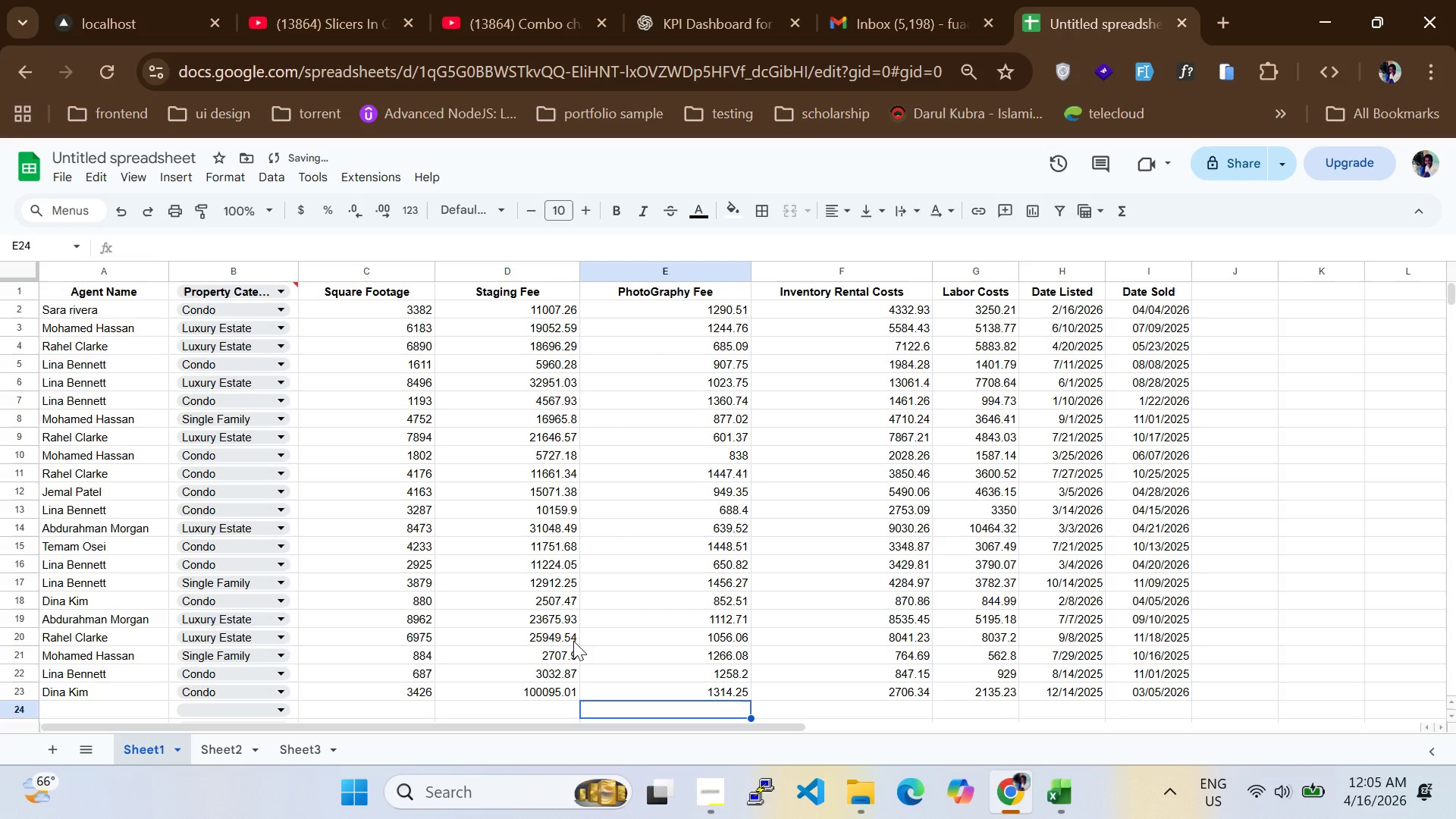 
scroll: coordinate [573, 641], scroll_direction: up, amount: 3.0
 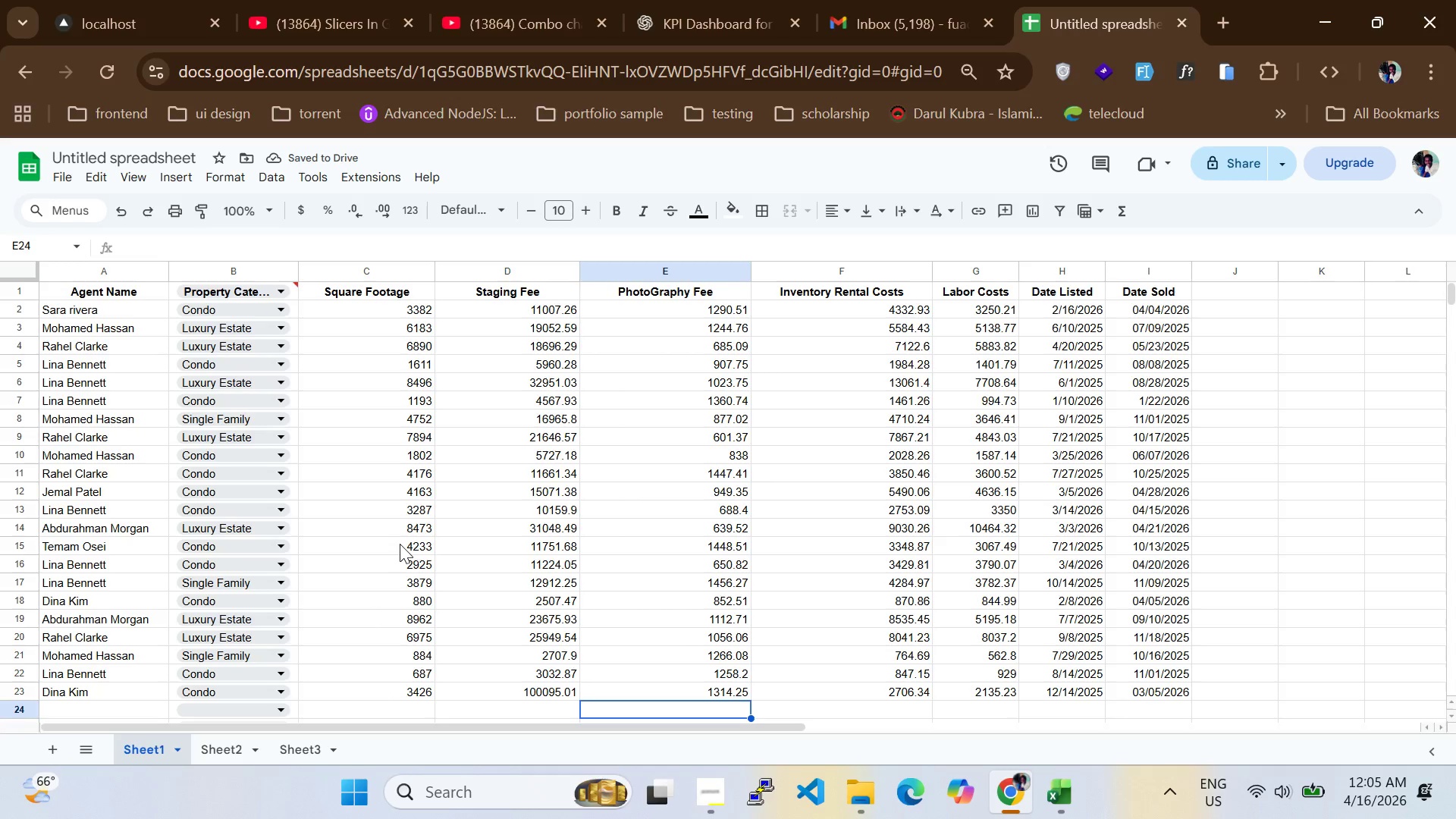 
scroll: coordinate [400, 544], scroll_direction: none, amount: 0.0
 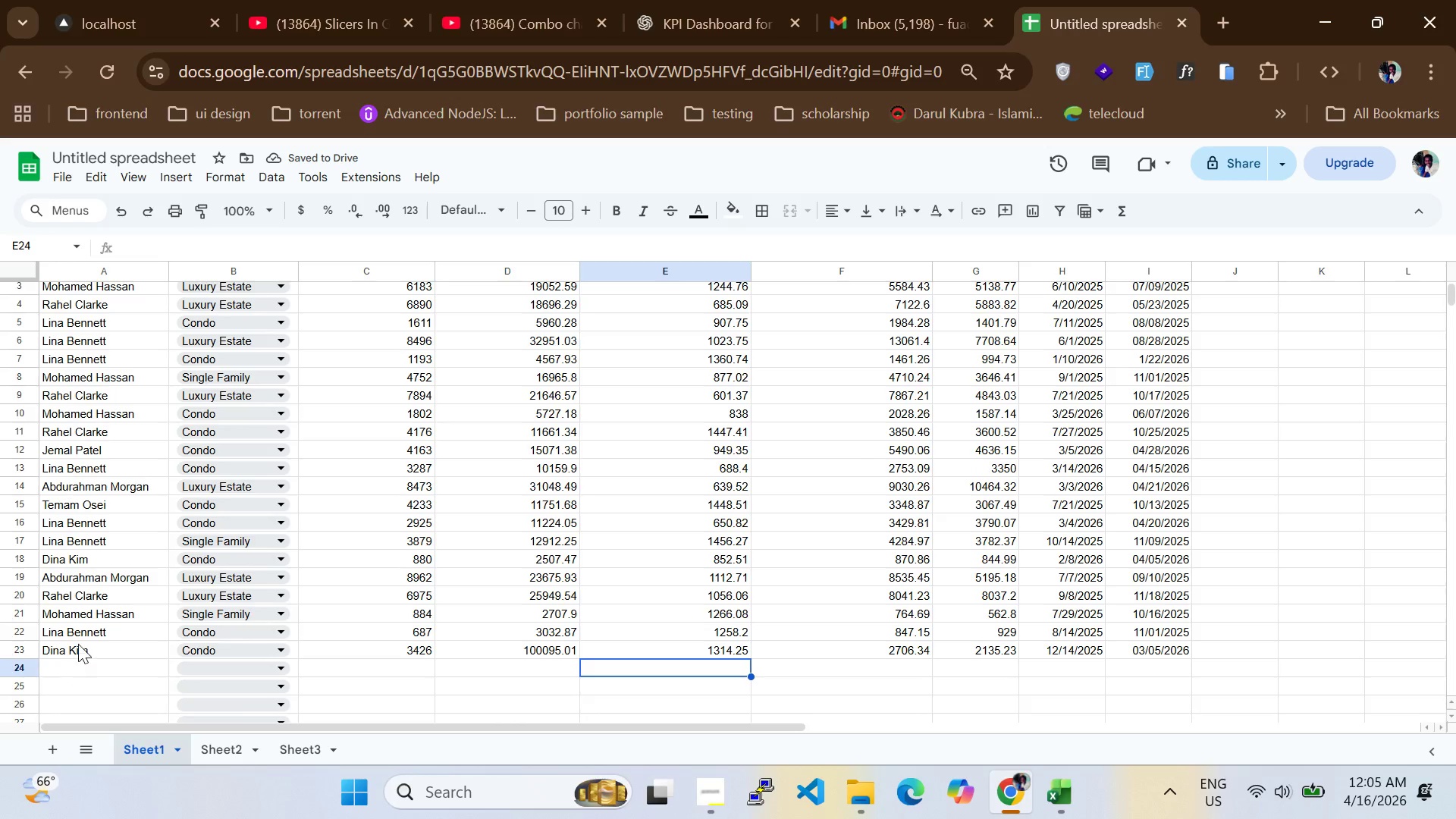 
scroll: coordinate [65, 571], scroll_direction: down, amount: 3.0
 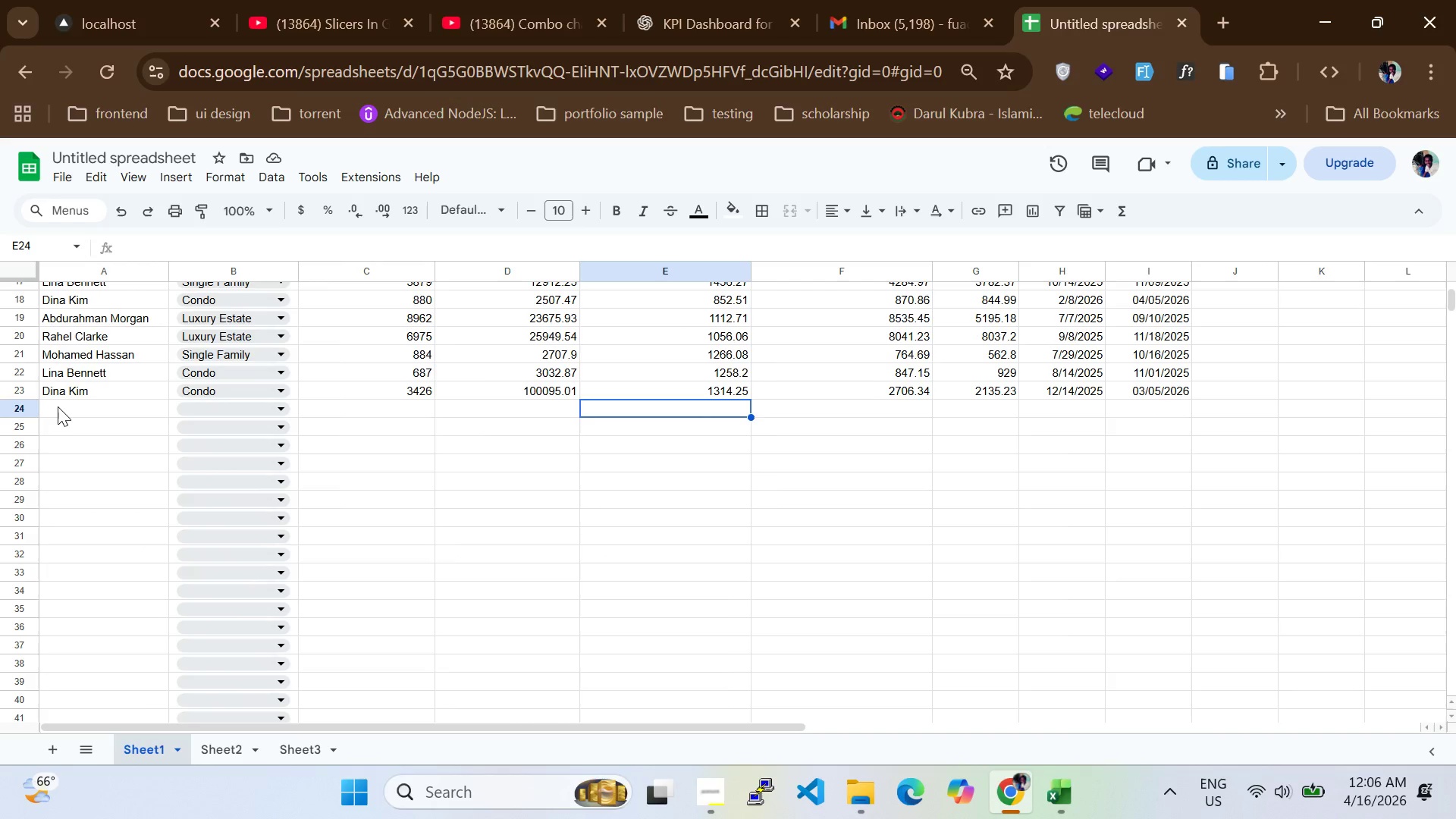 
left_click([58, 404])
 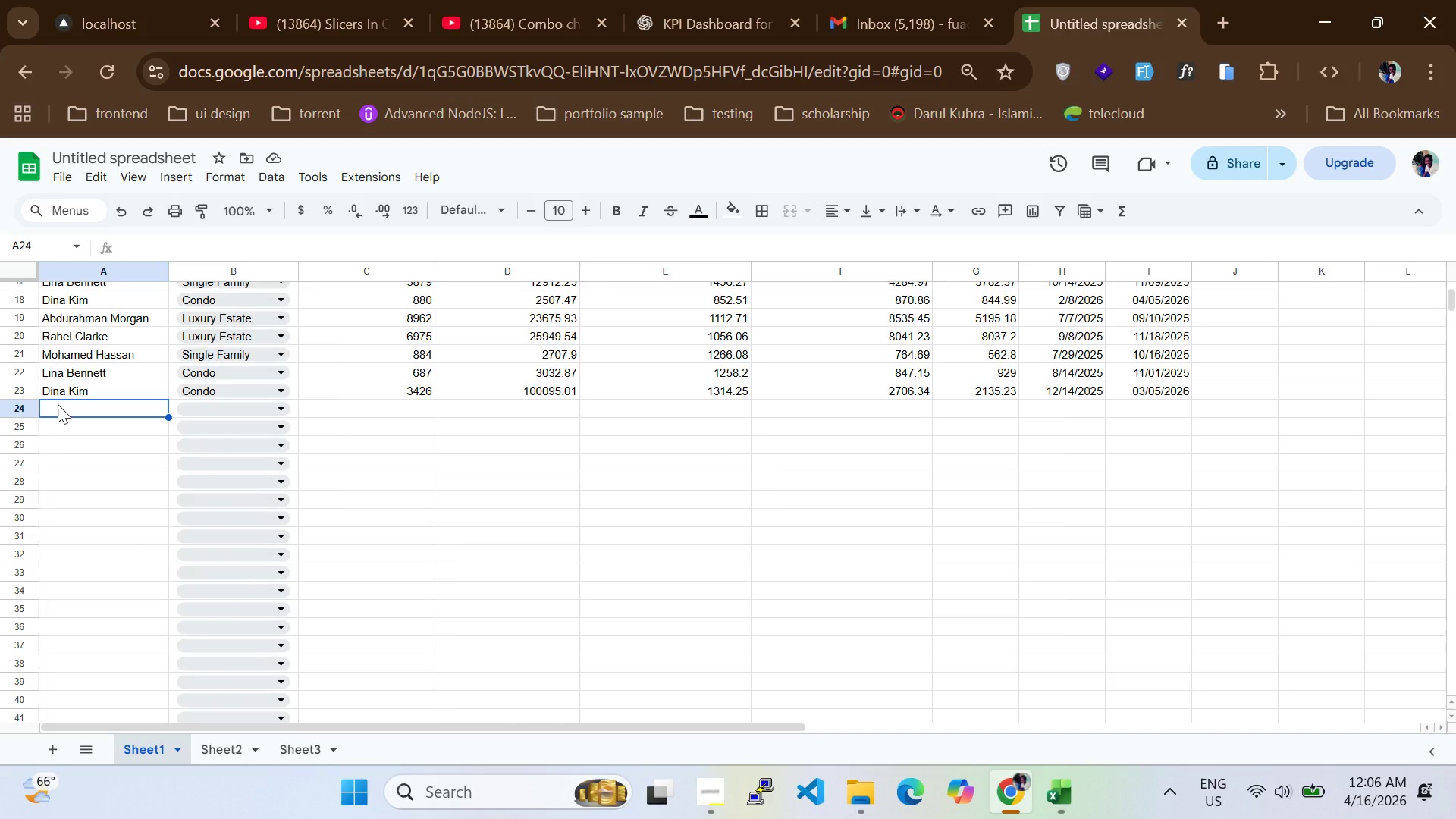 
wait(5.41)
 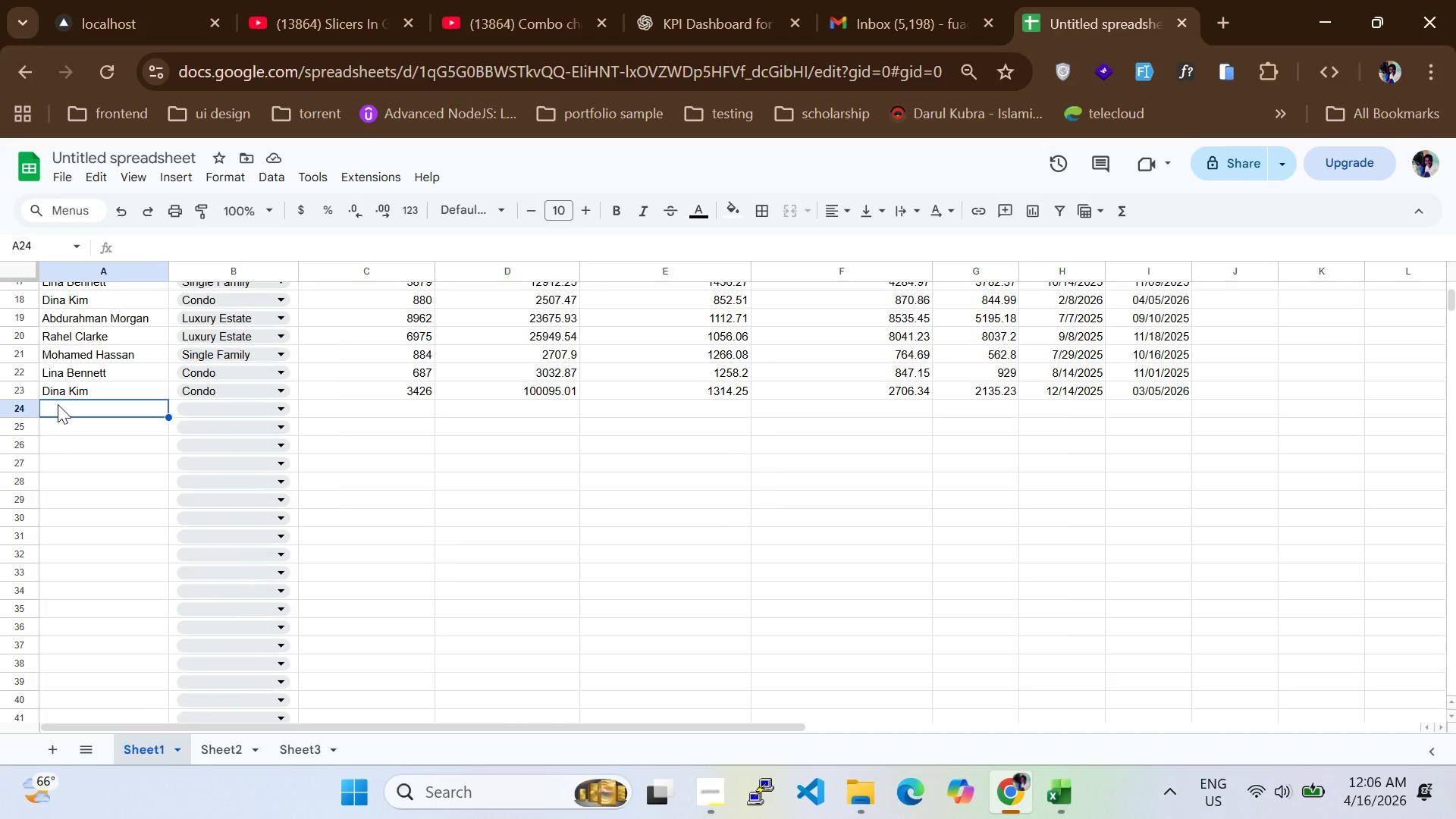 
left_click([58, 416])
 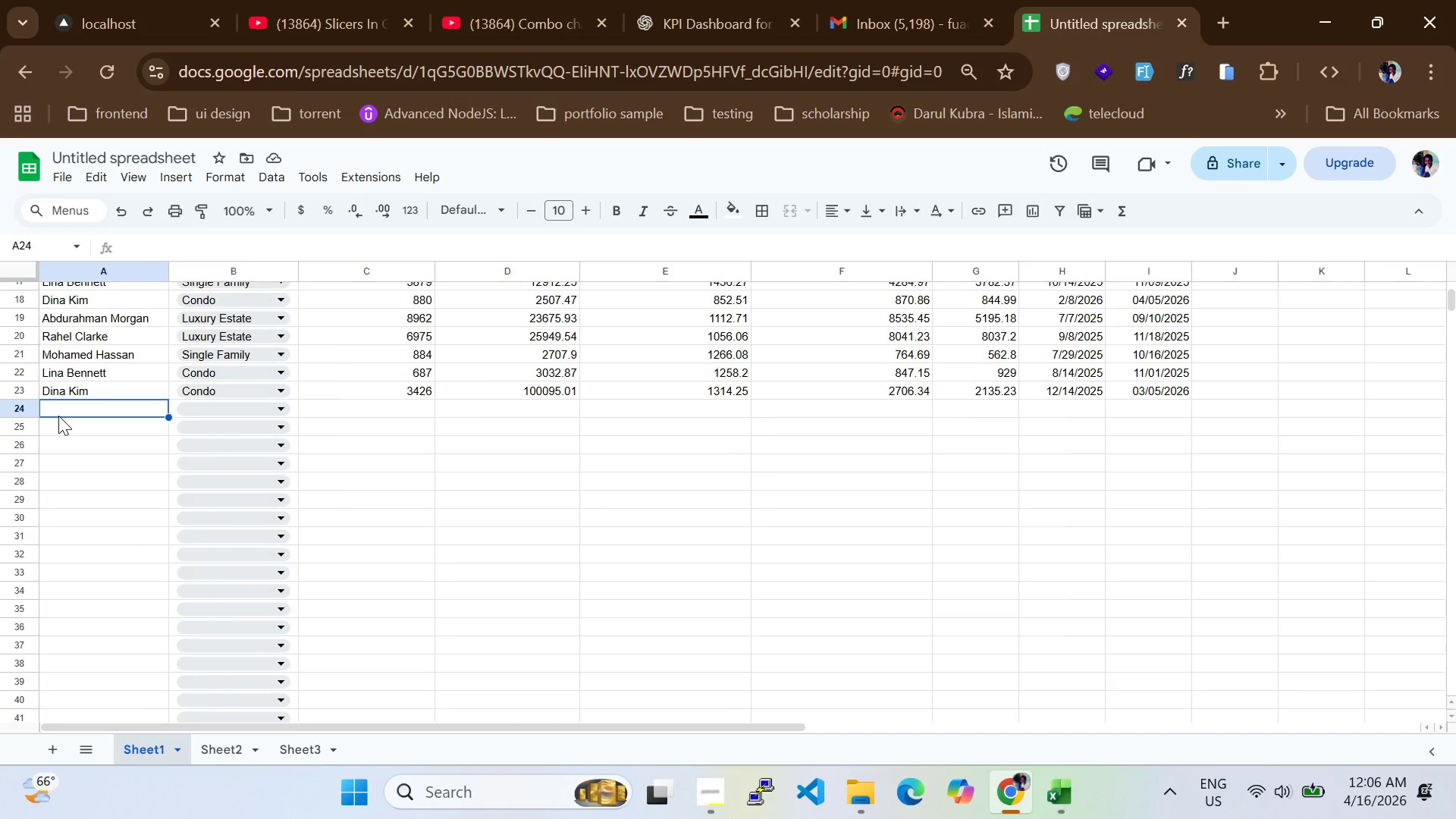 
key(CapsLock)
 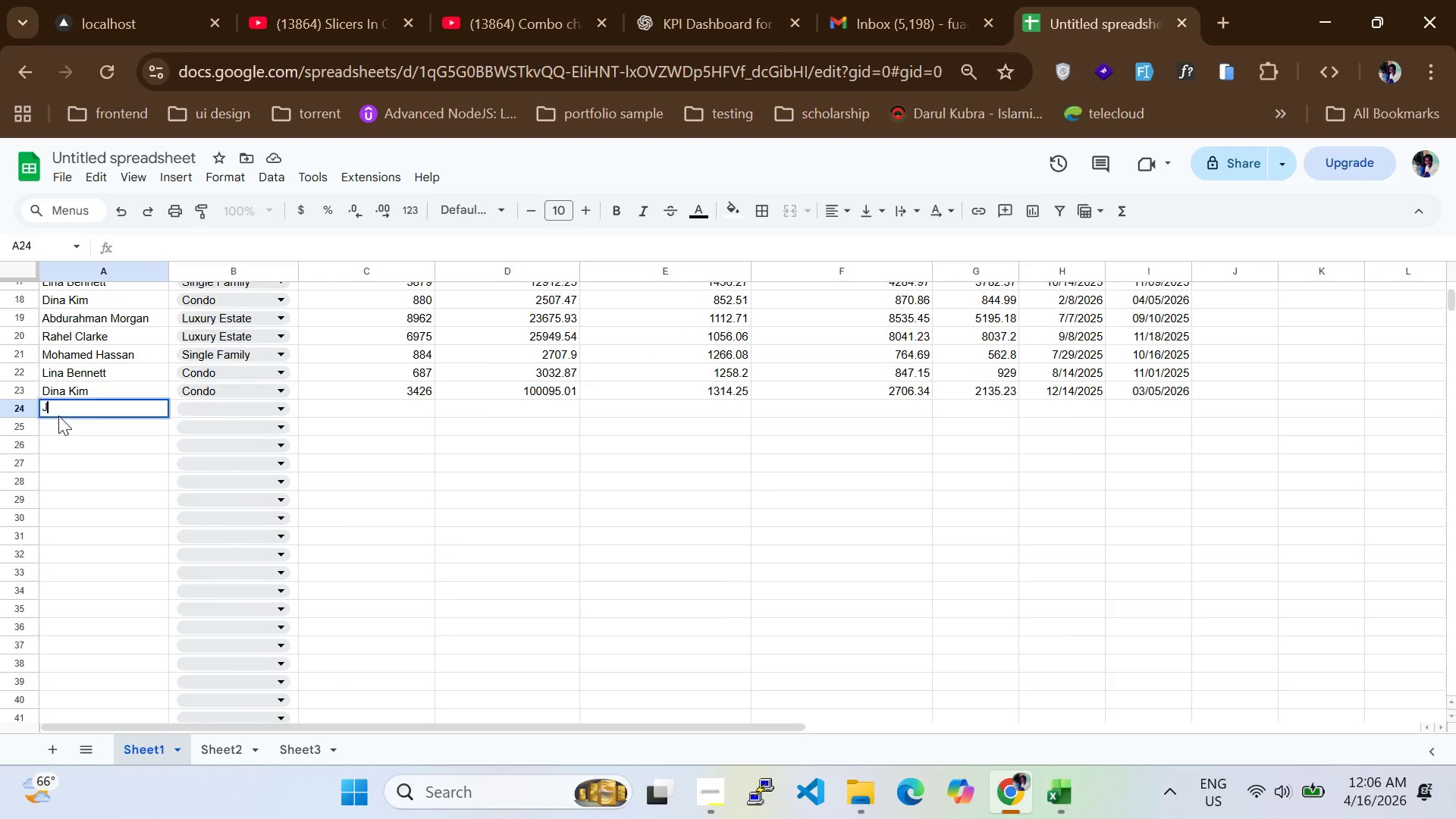 
key(J)
 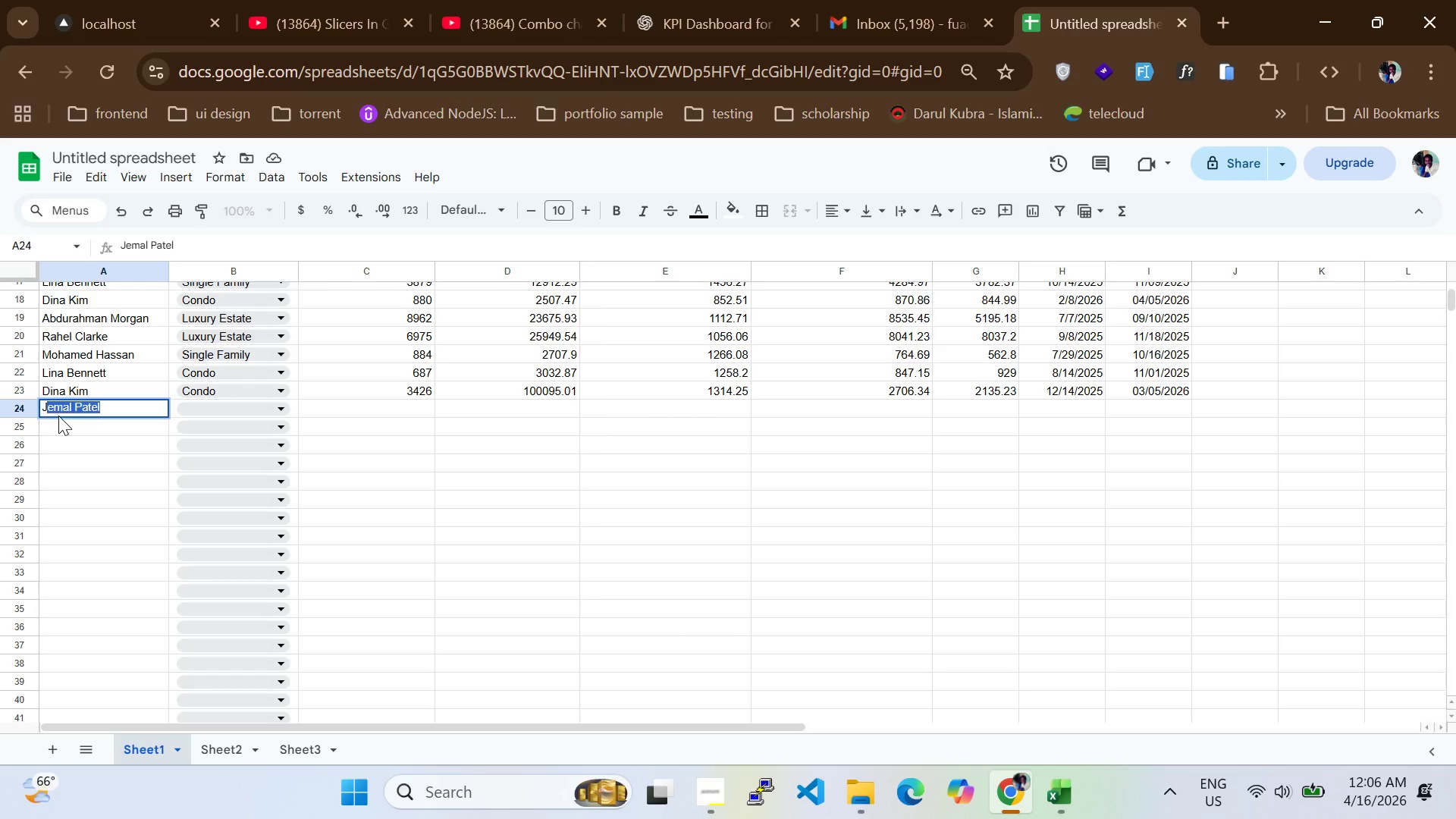 
key(CapsLock)
 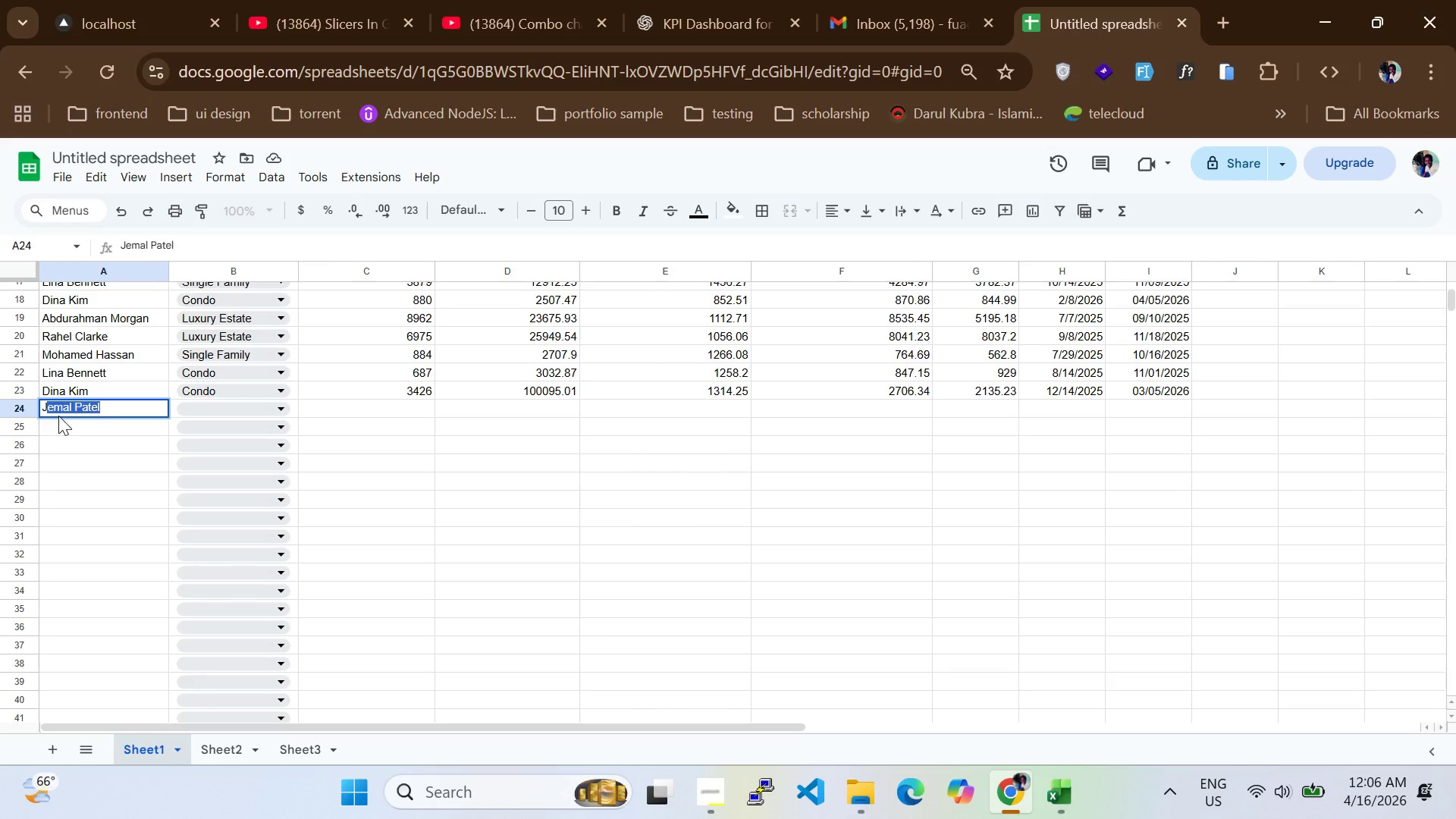 
key(Tab)
 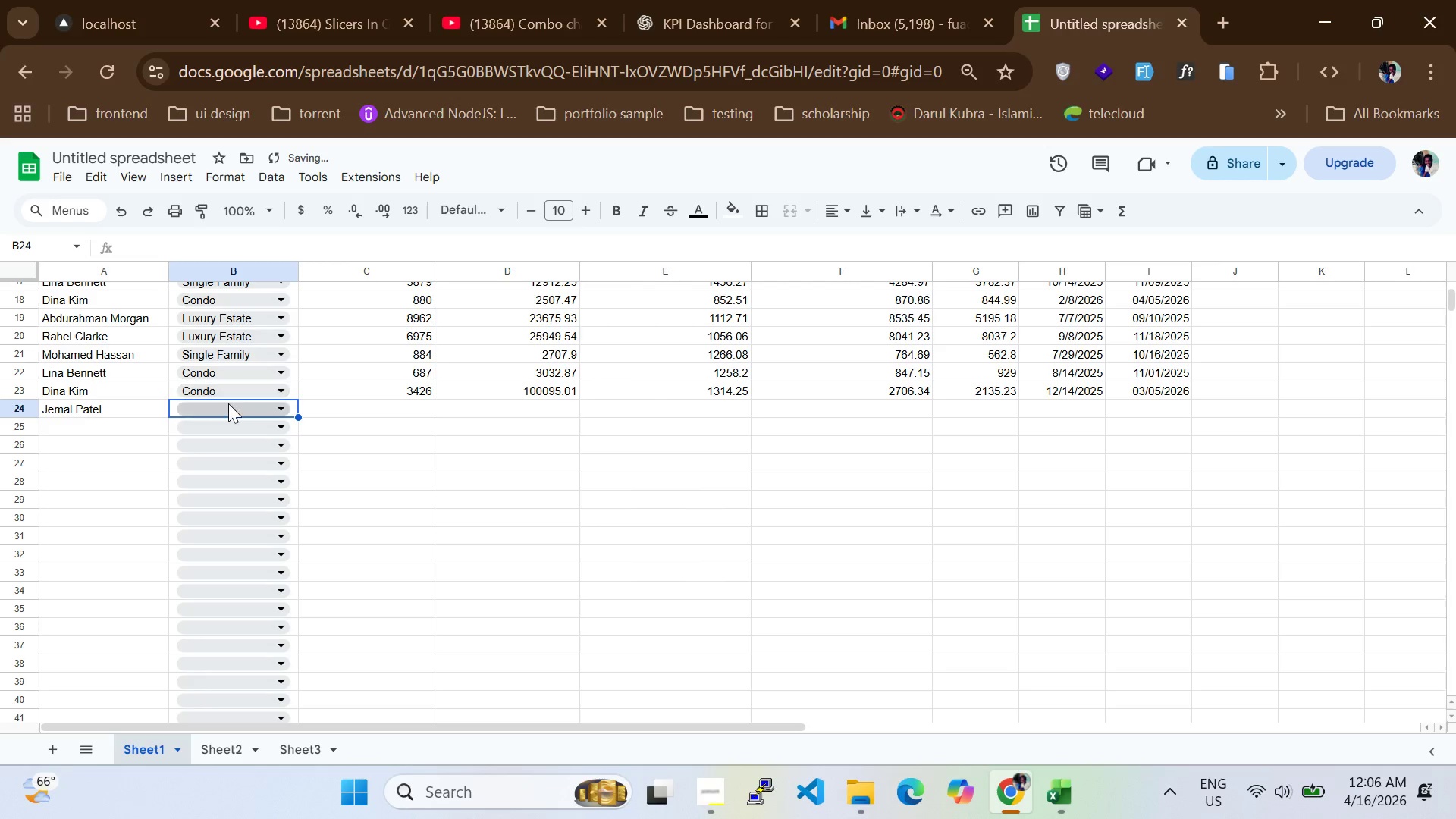 
left_click([228, 406])
 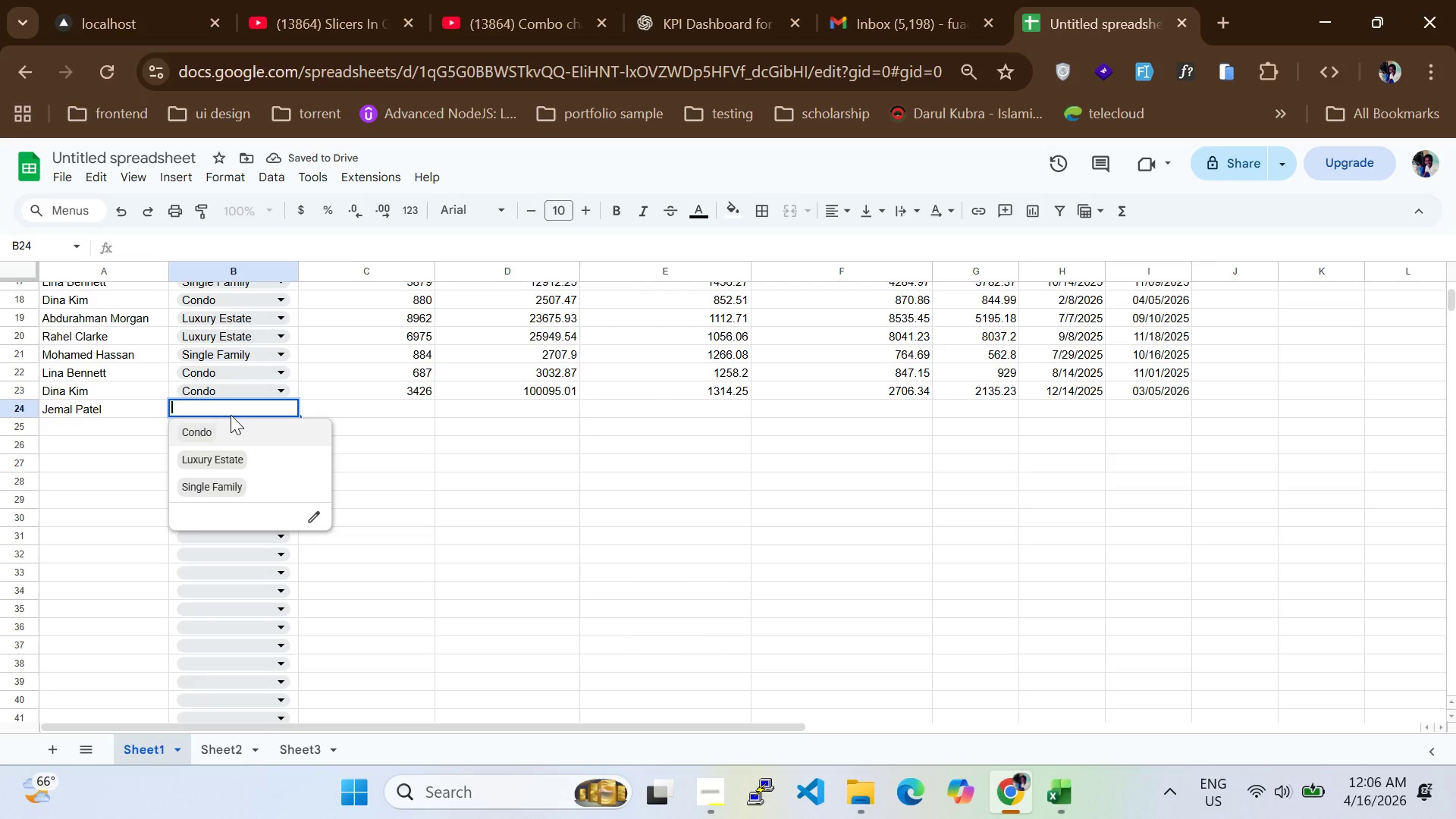 
left_click([233, 482])
 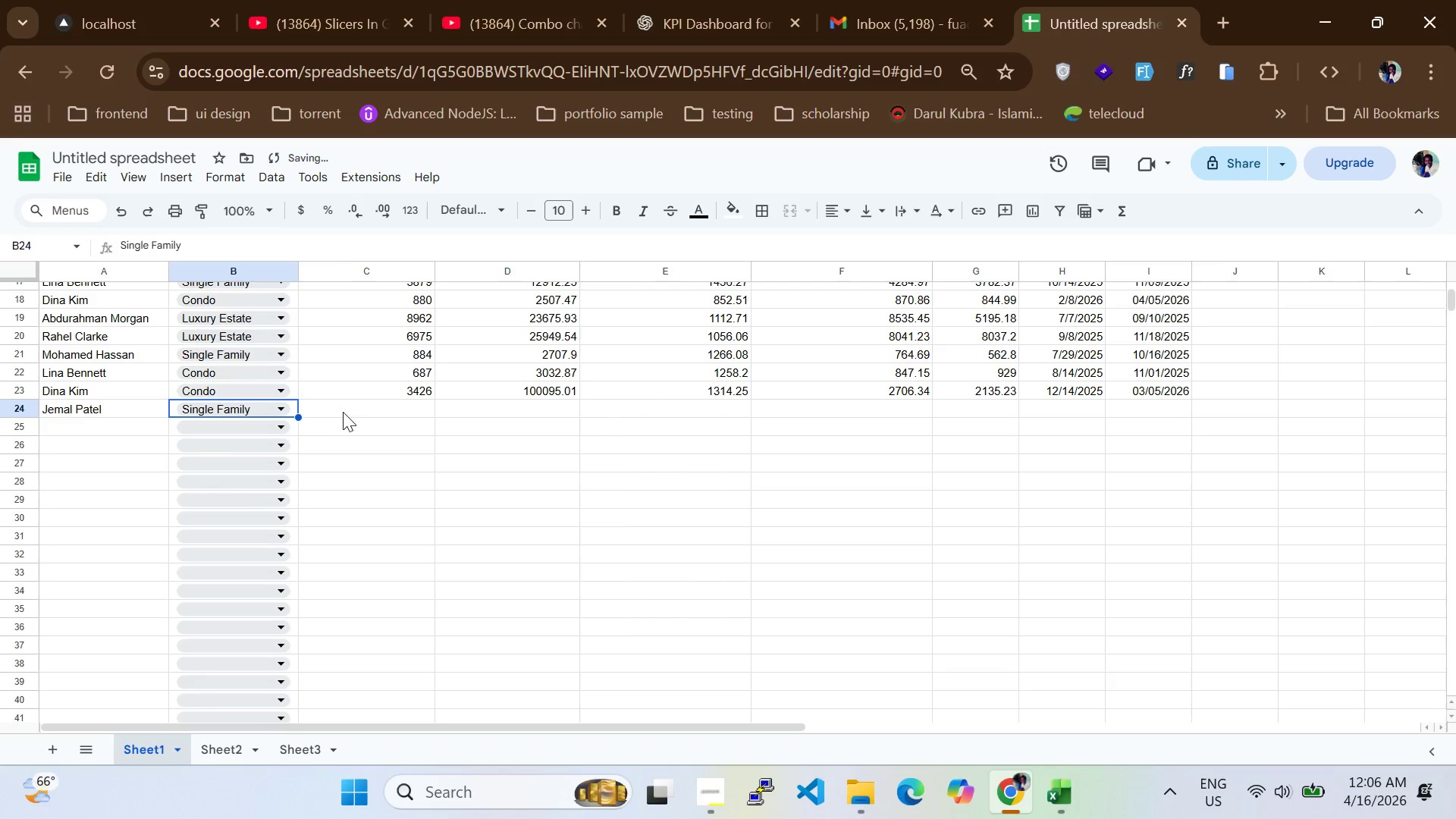 
left_click([347, 406])
 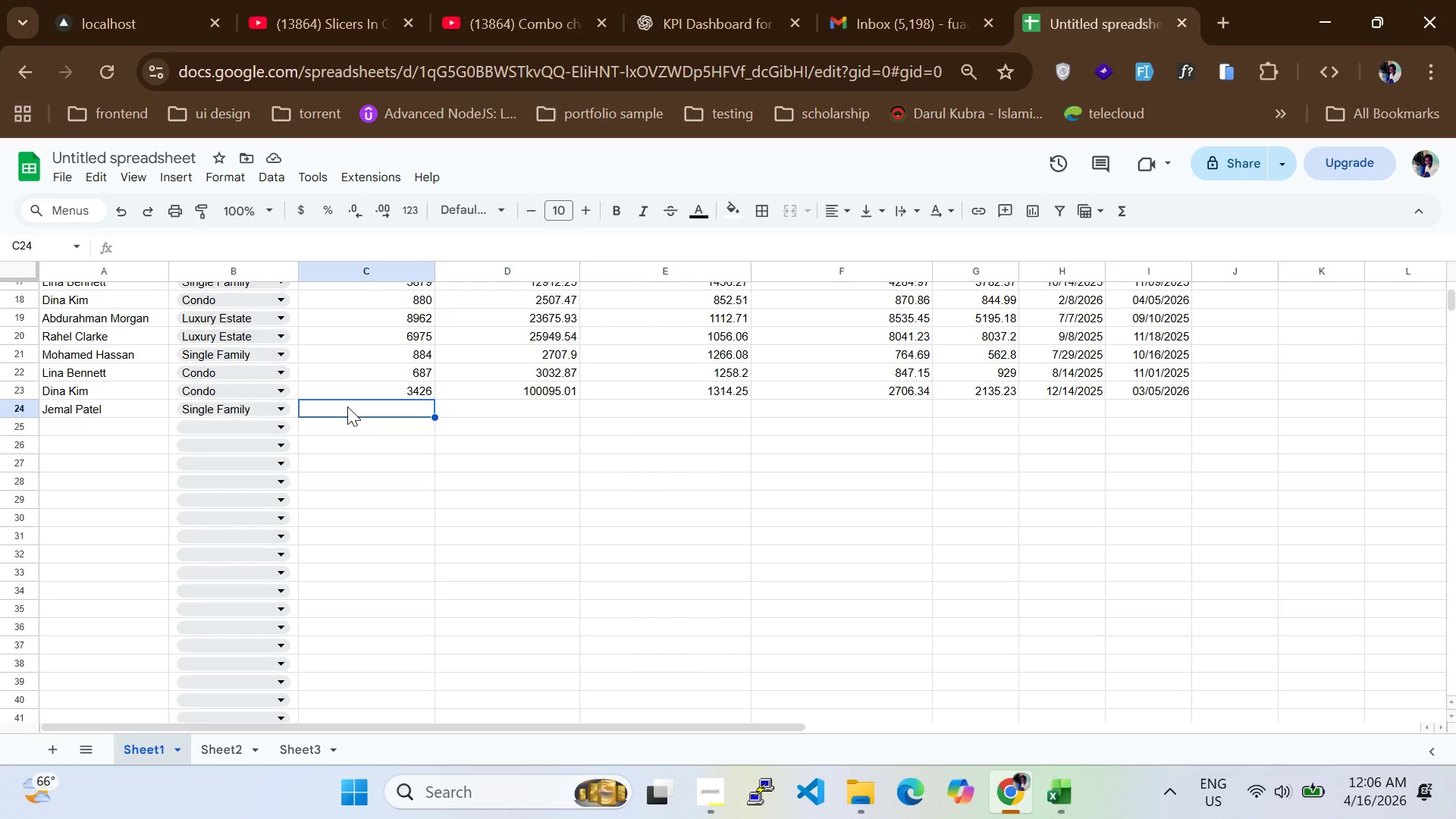 
wait(5.92)
 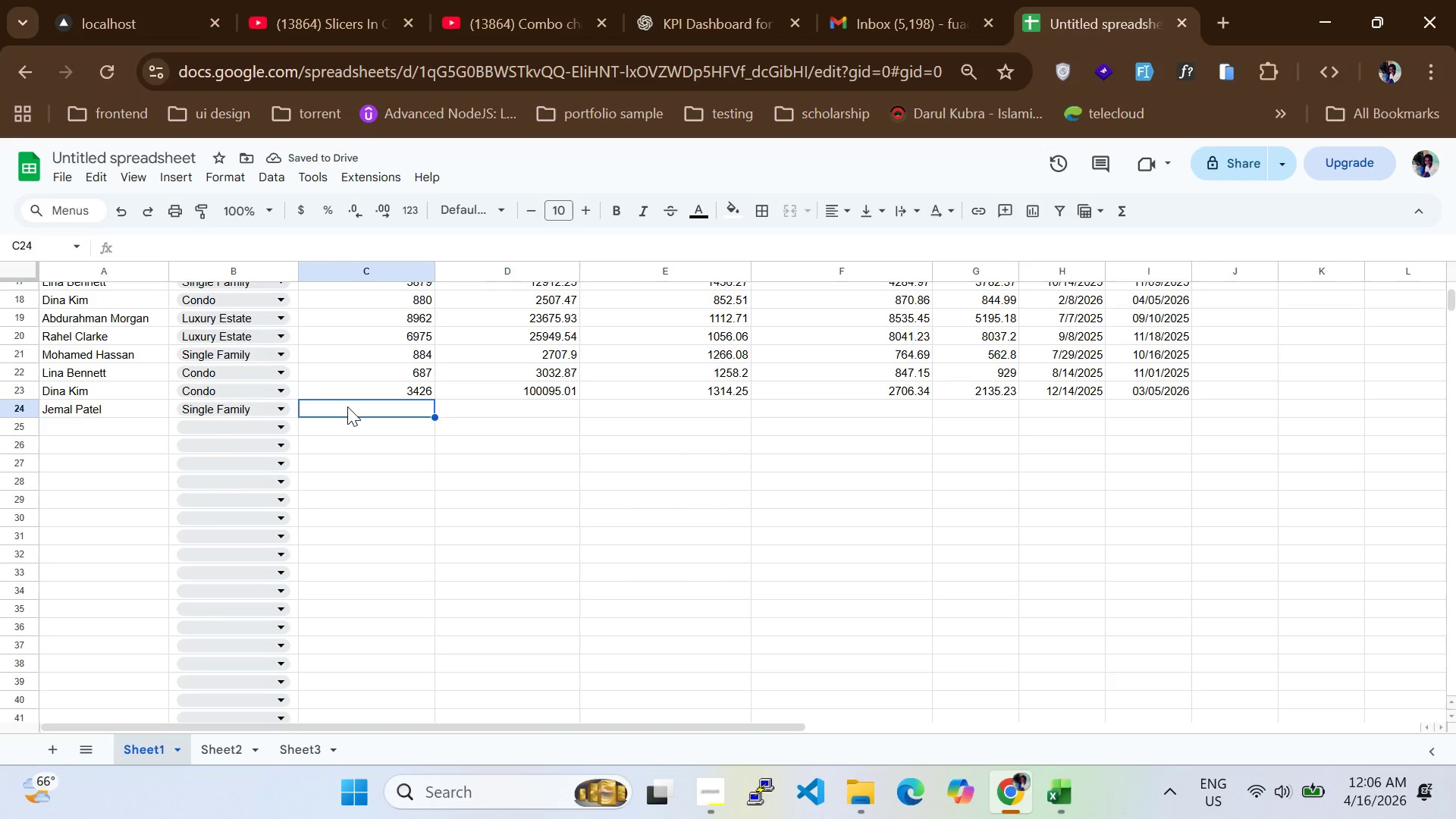 
type(2022)
 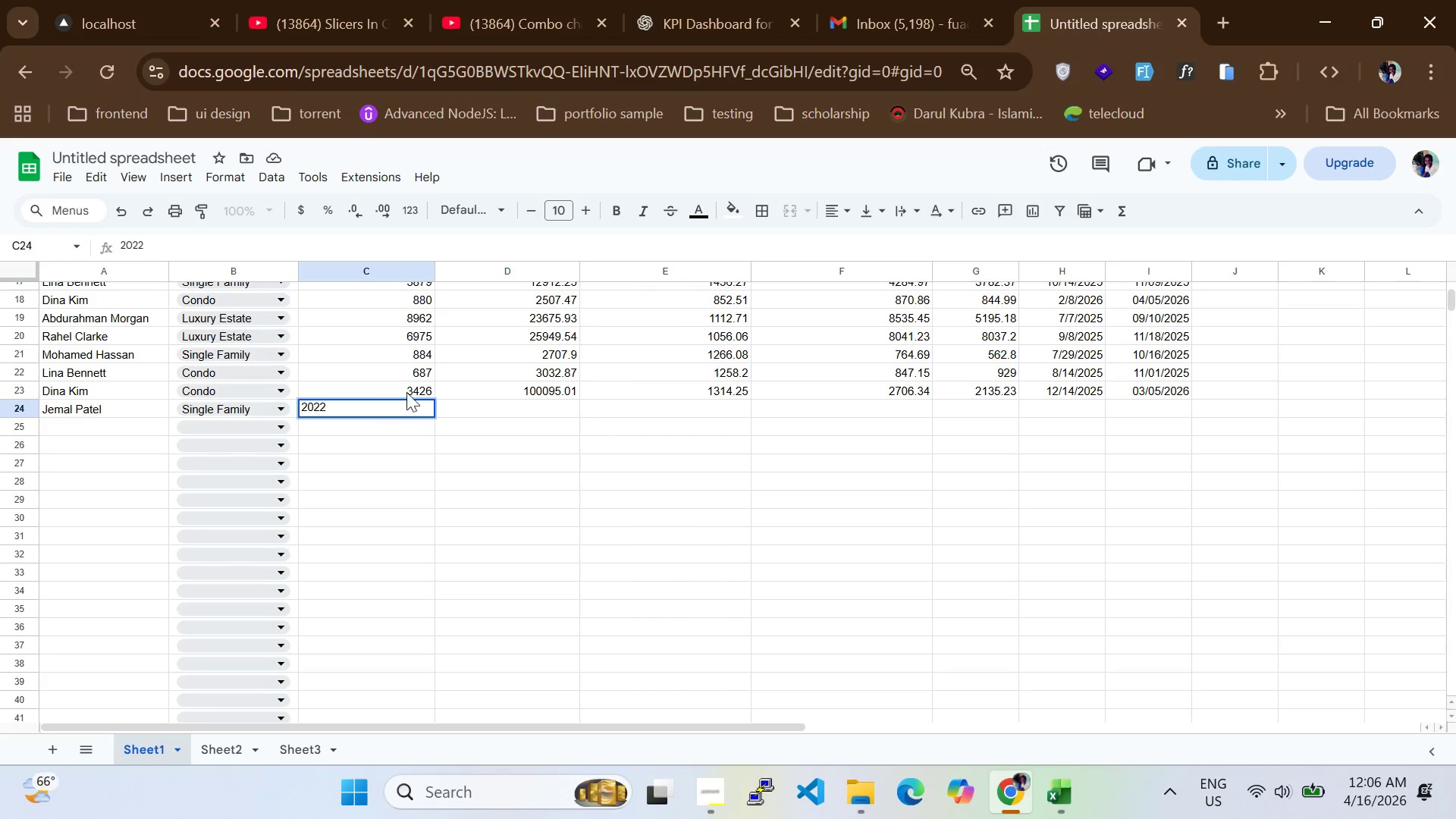 
left_click([479, 410])
 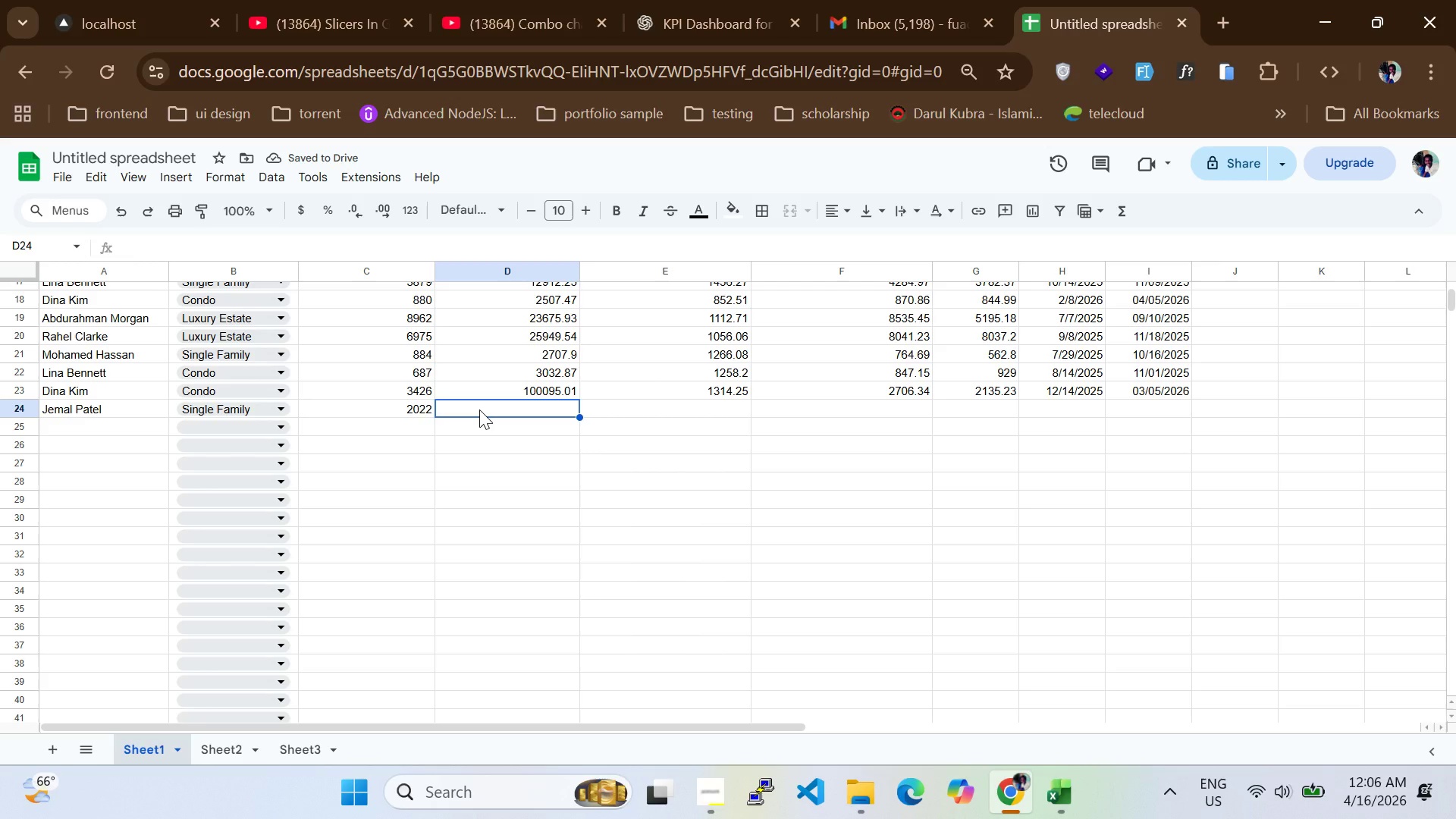 
type(5549.)
 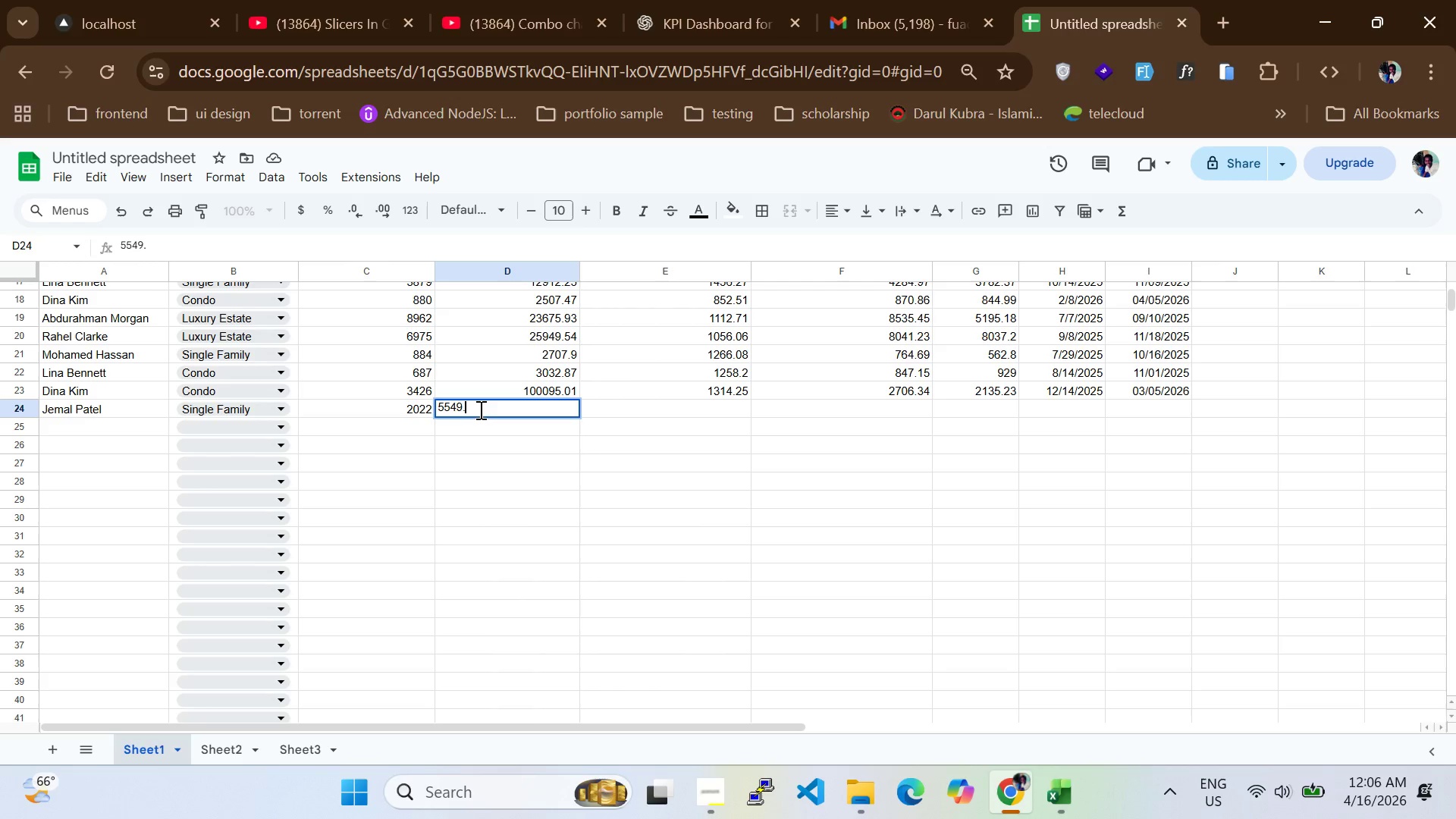 
type(61)
 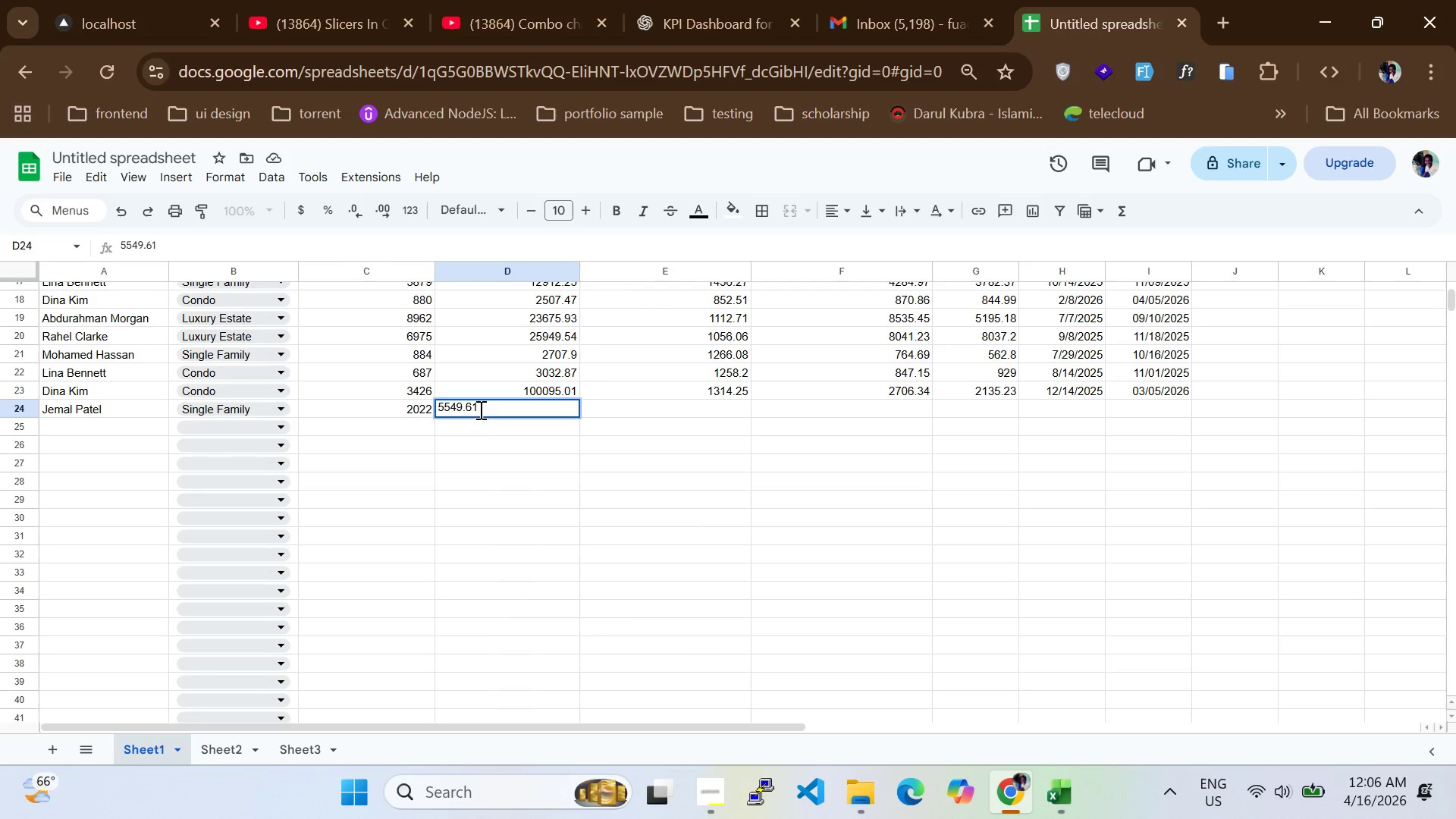 
key(Enter)
 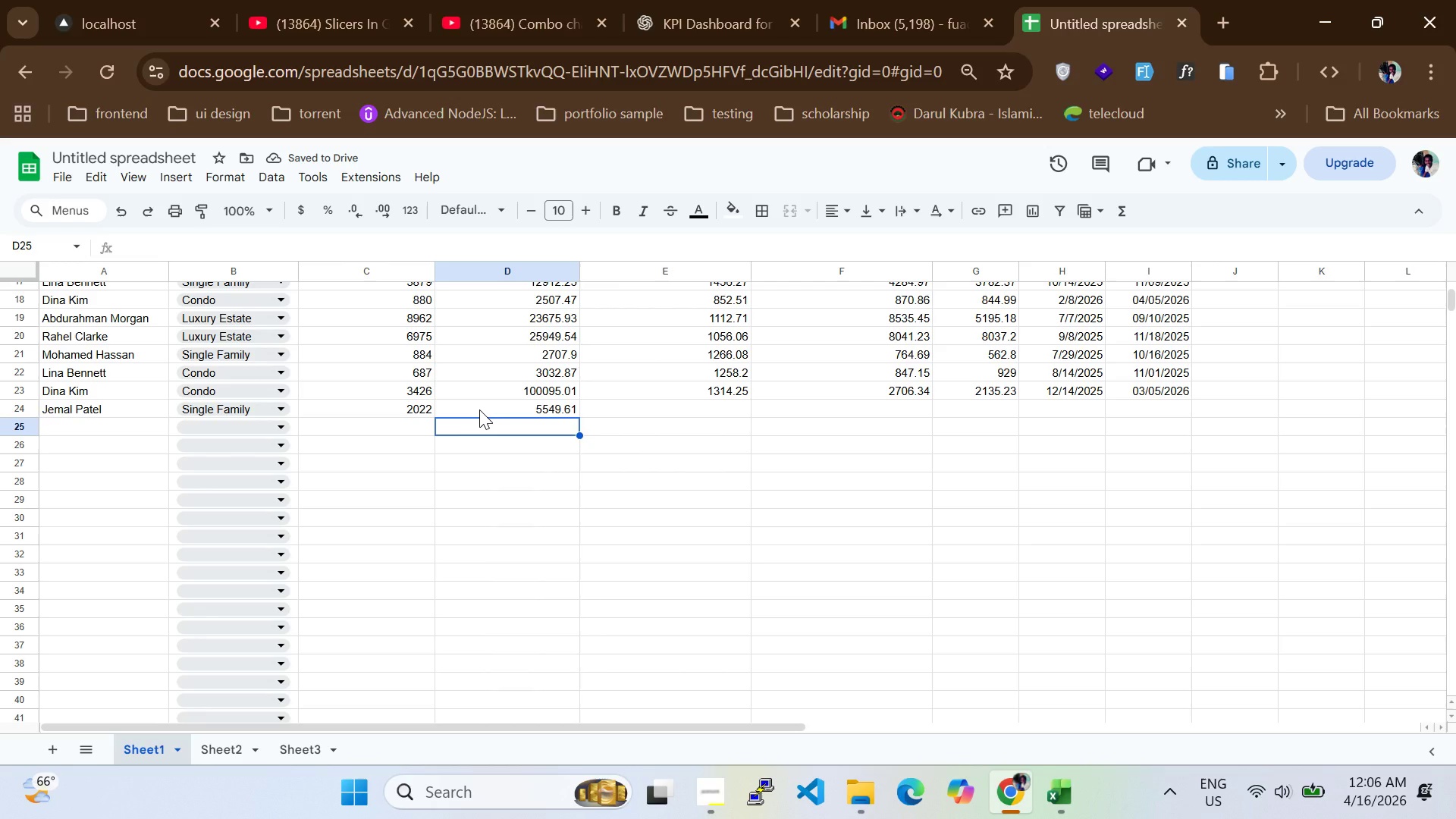 
left_click([604, 403])
 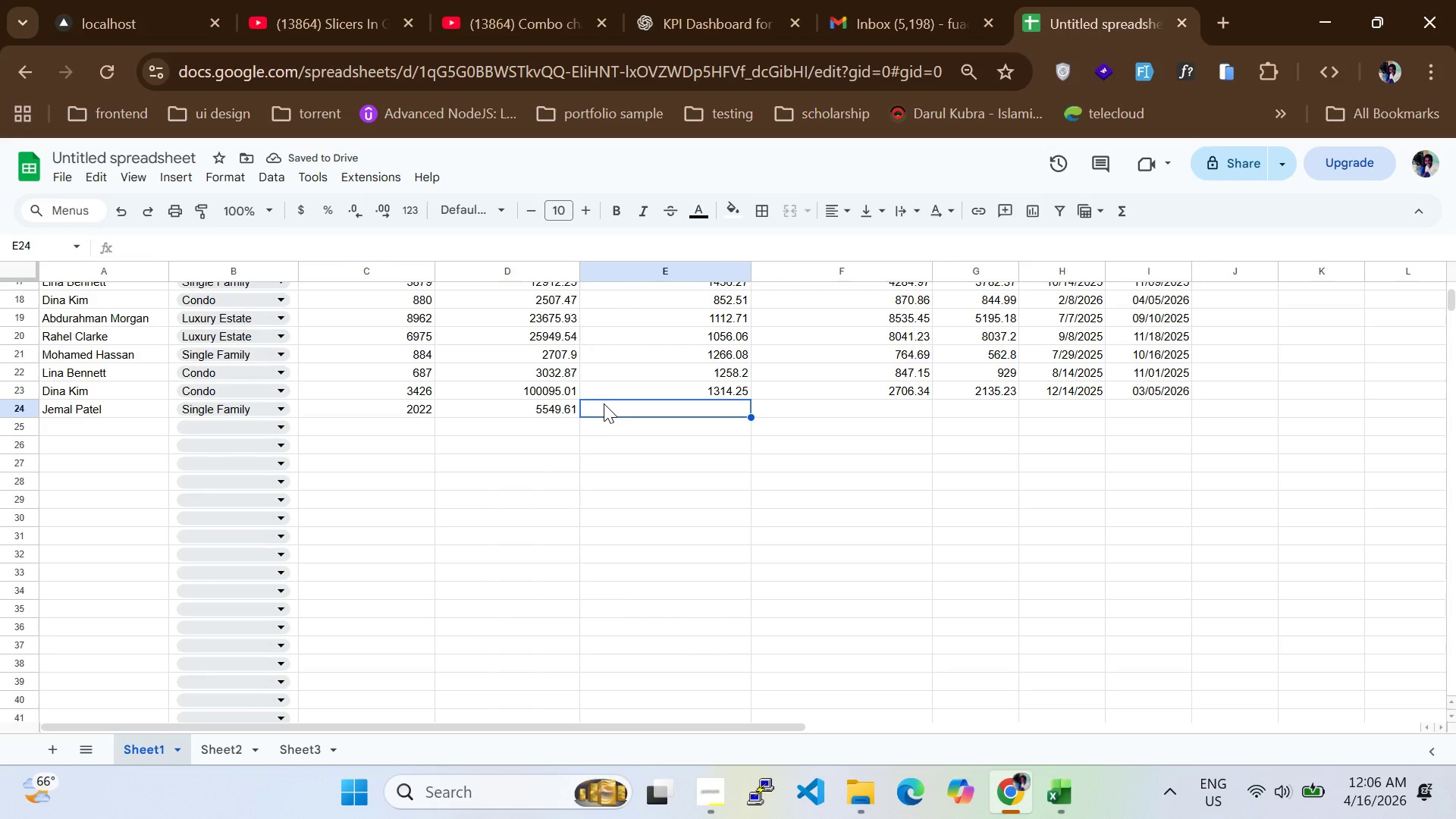 
type(131)
 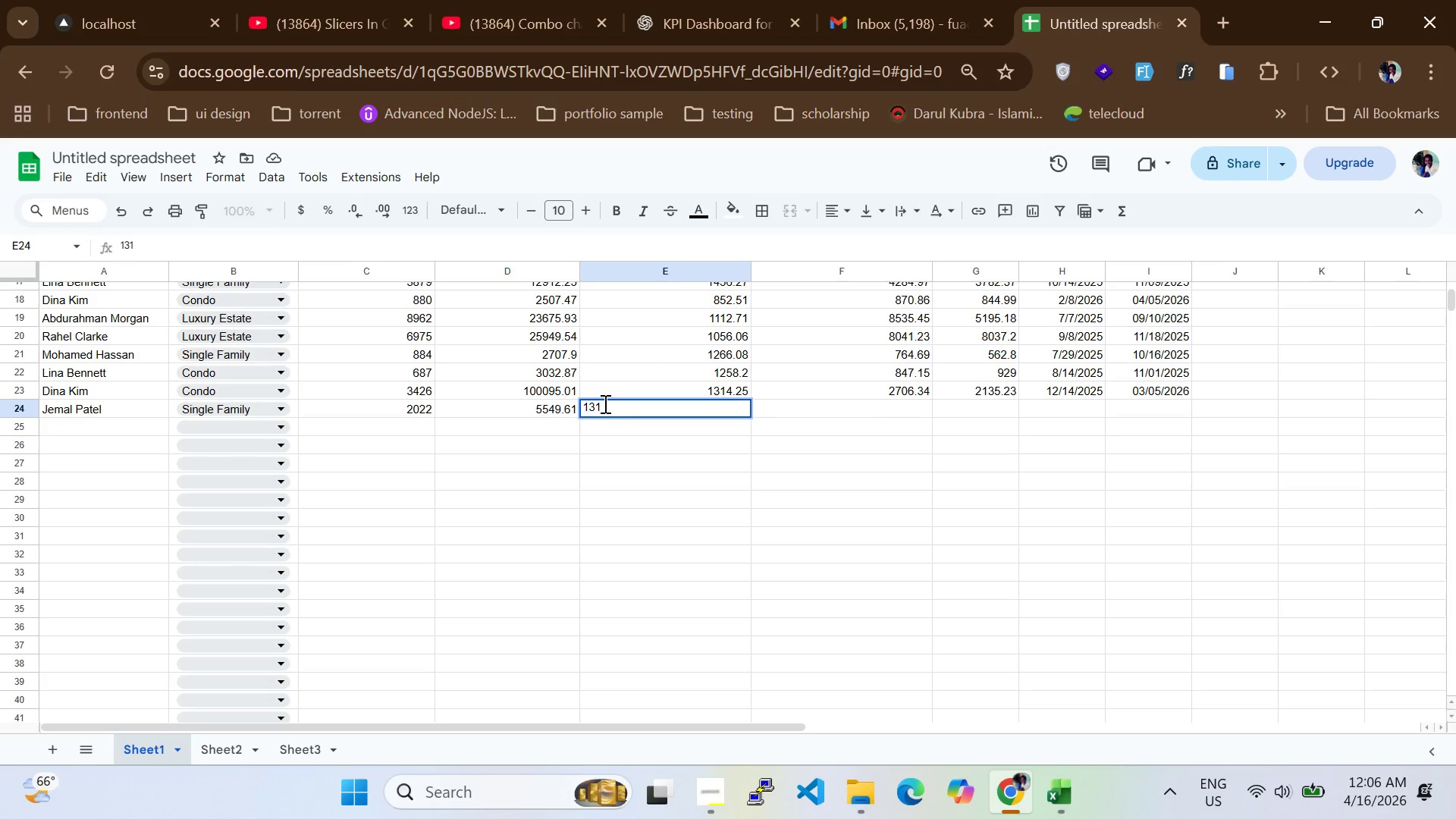 
hold_key(key=4, duration=0.31)
 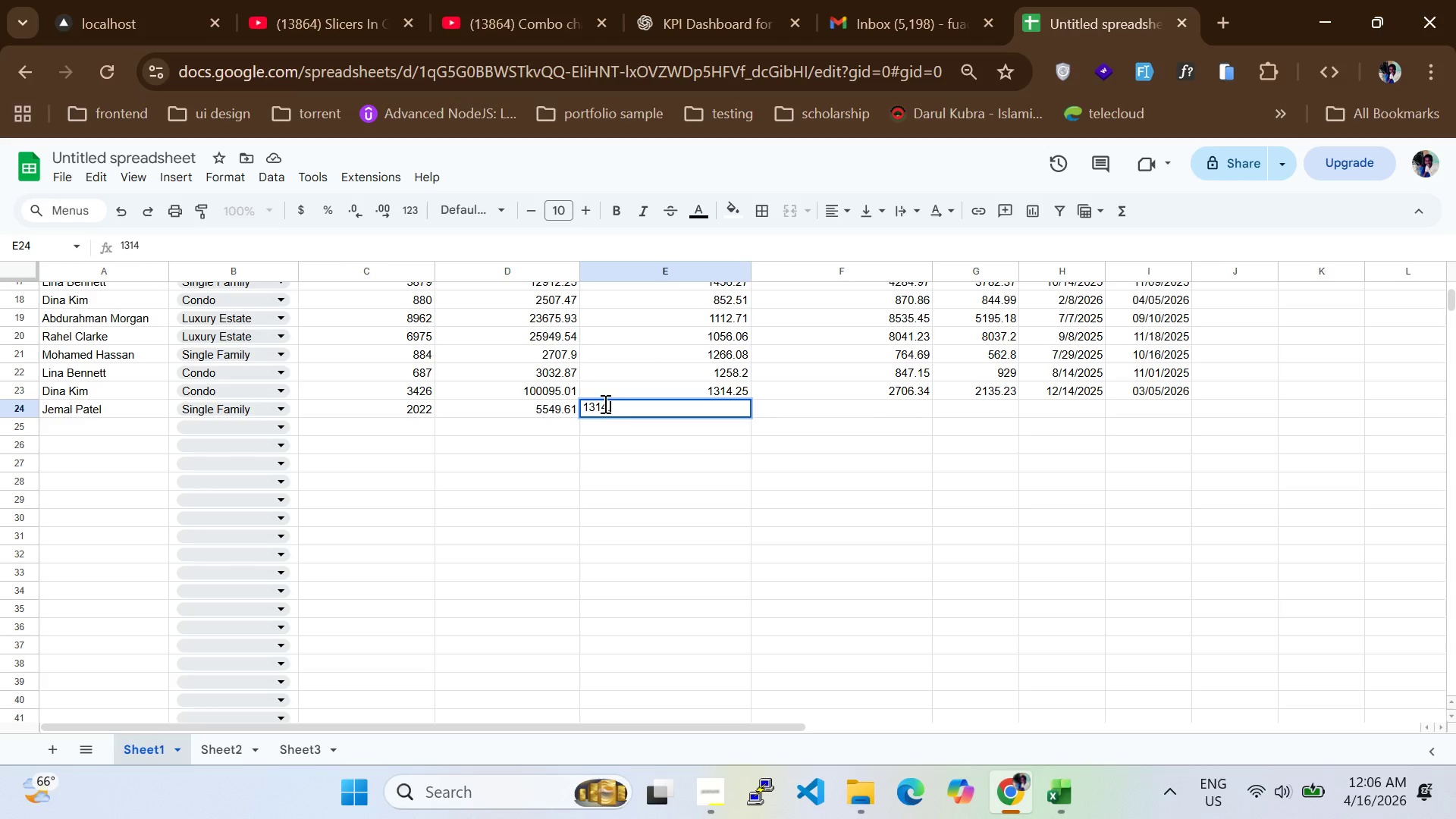 
hold_key(key=Period, duration=0.34)
 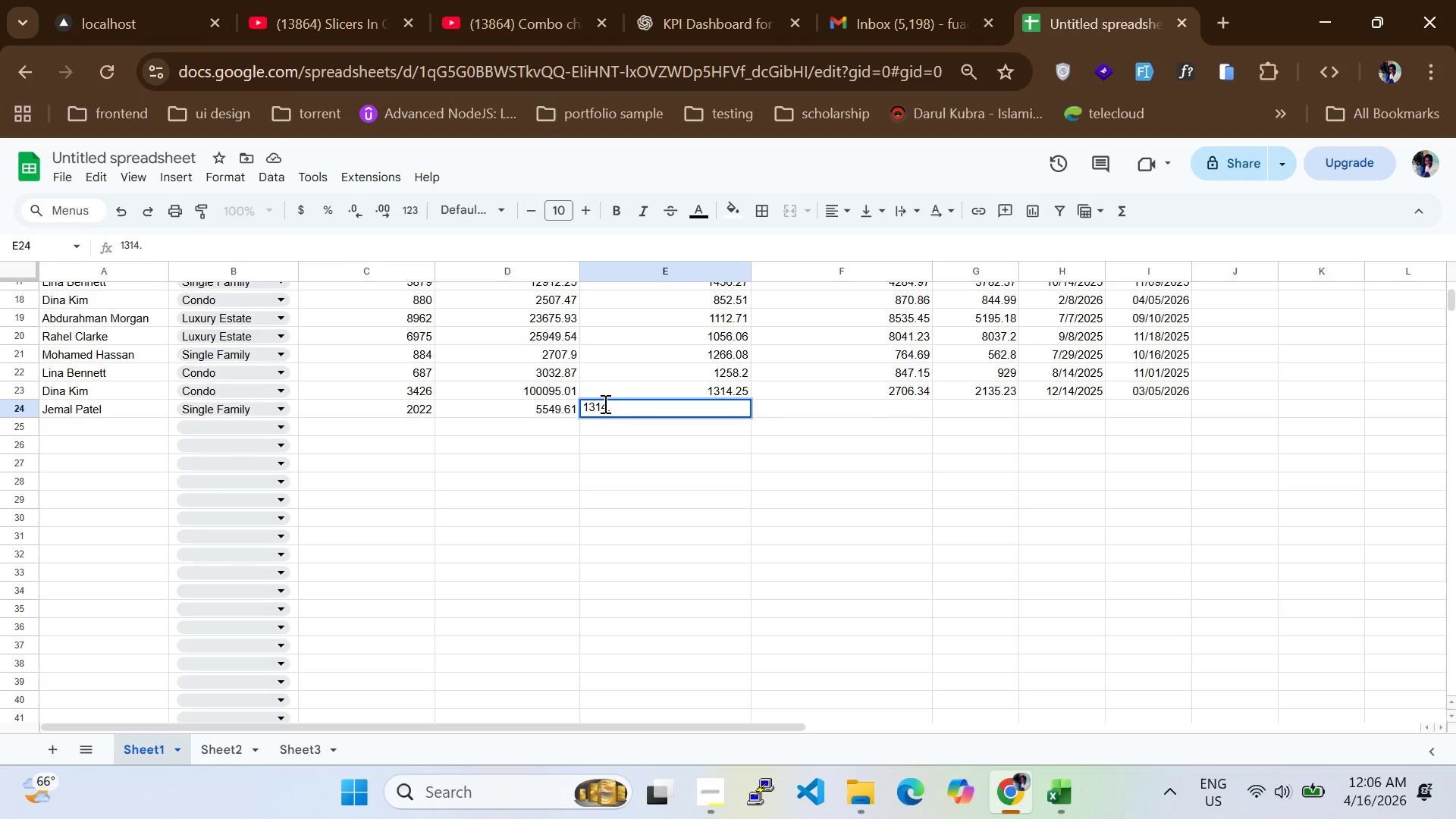 
type(25)
 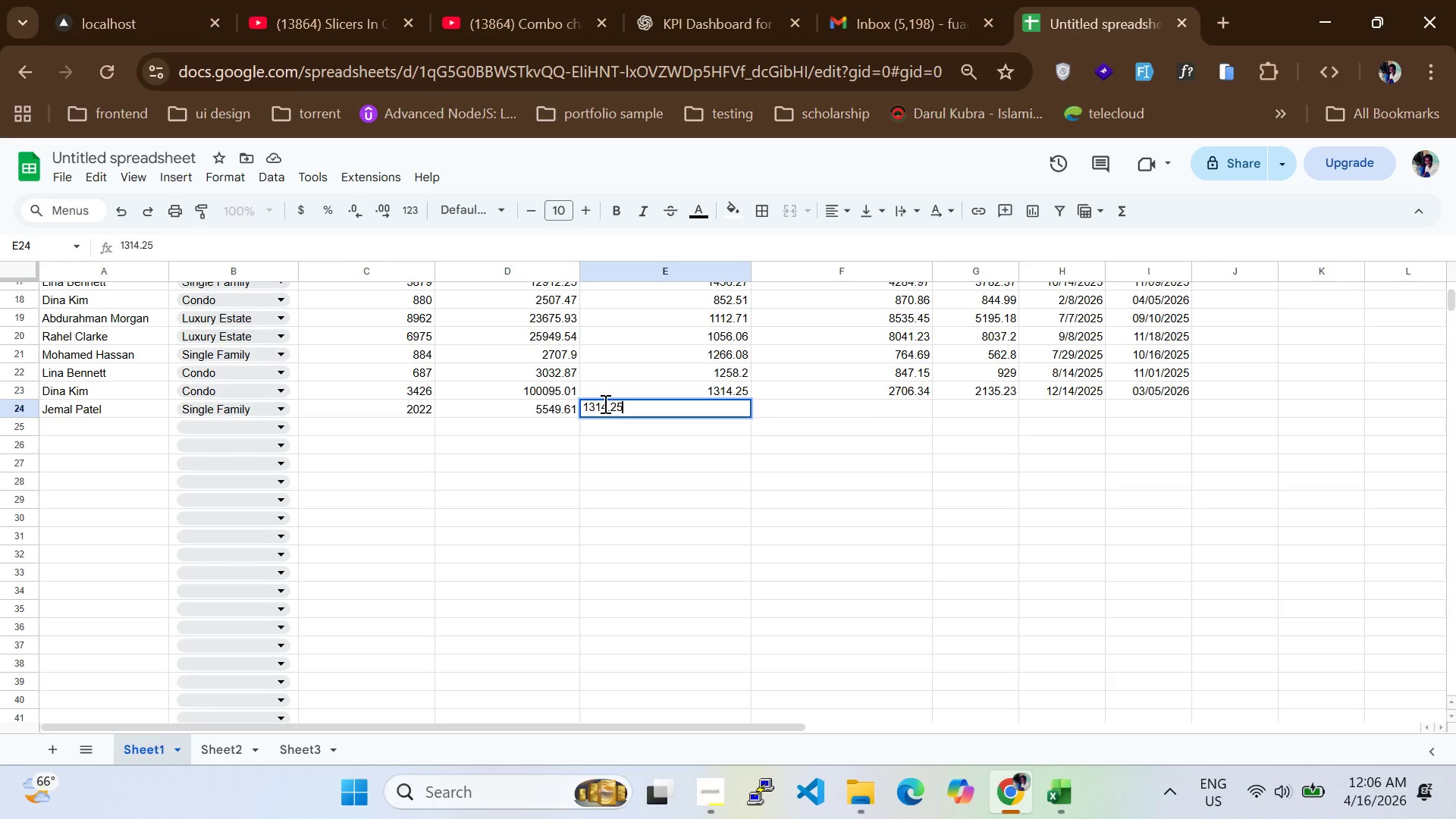 
key(Enter)
 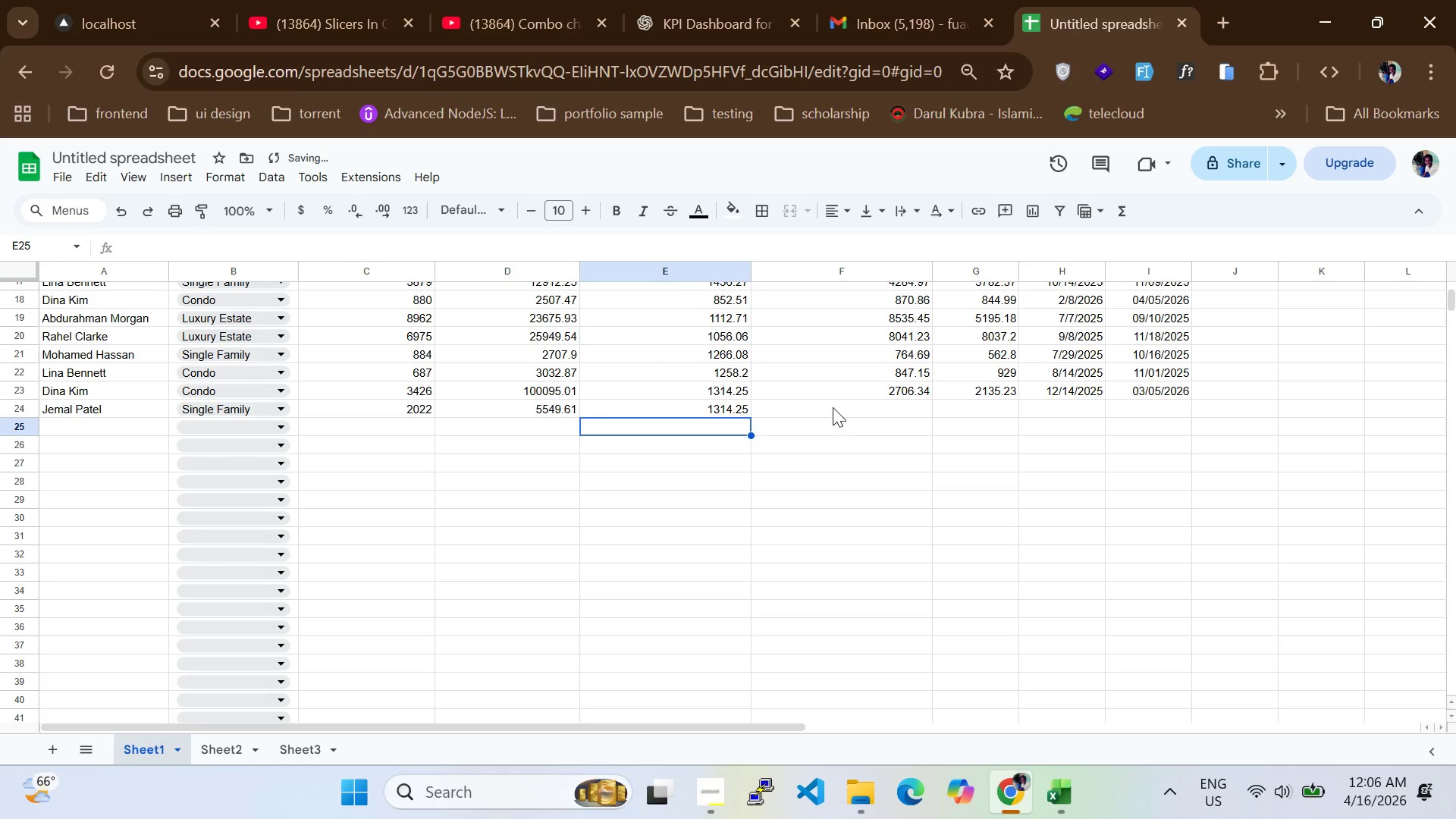 
left_click([825, 398])
 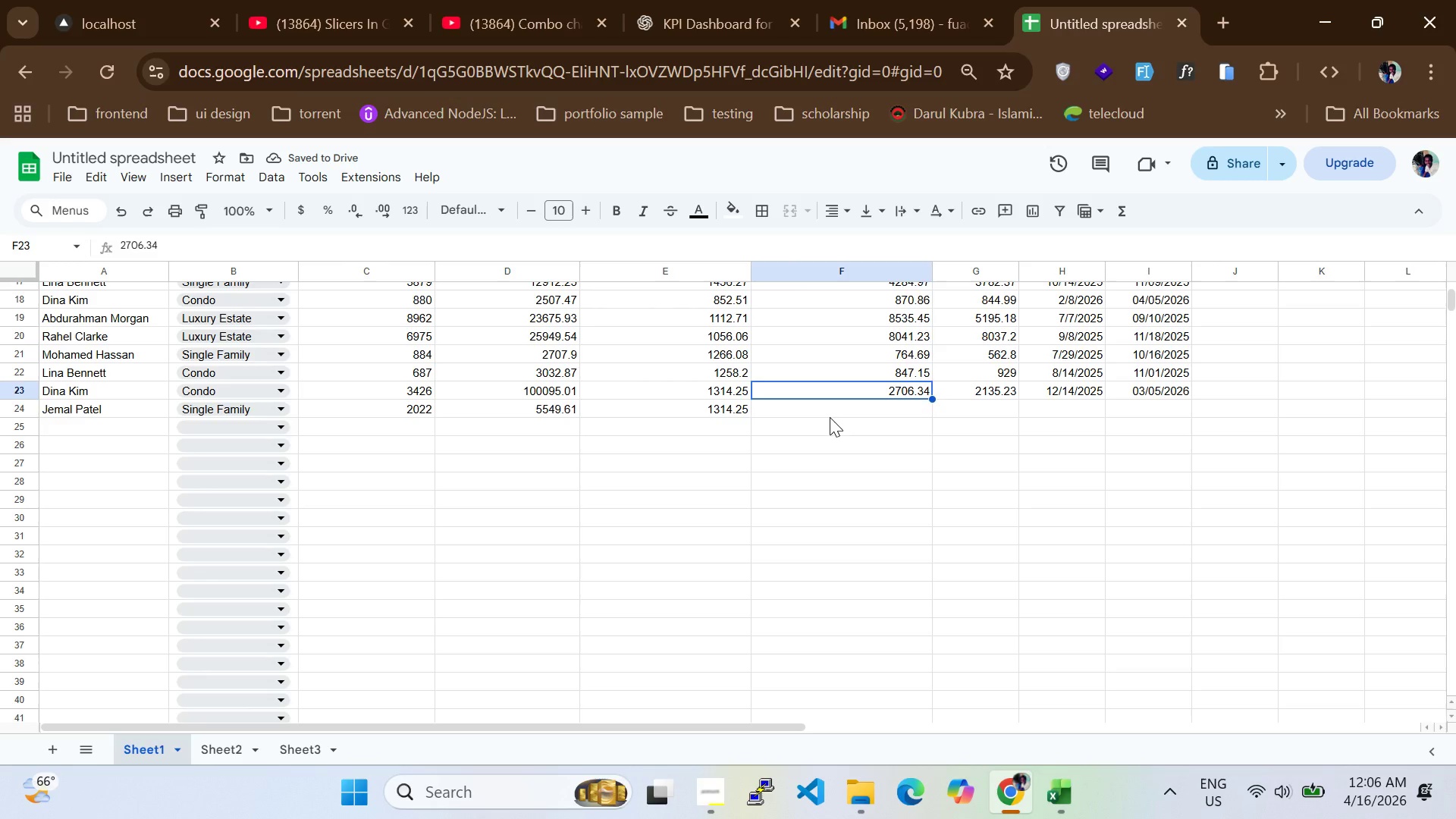 
left_click([830, 417])
 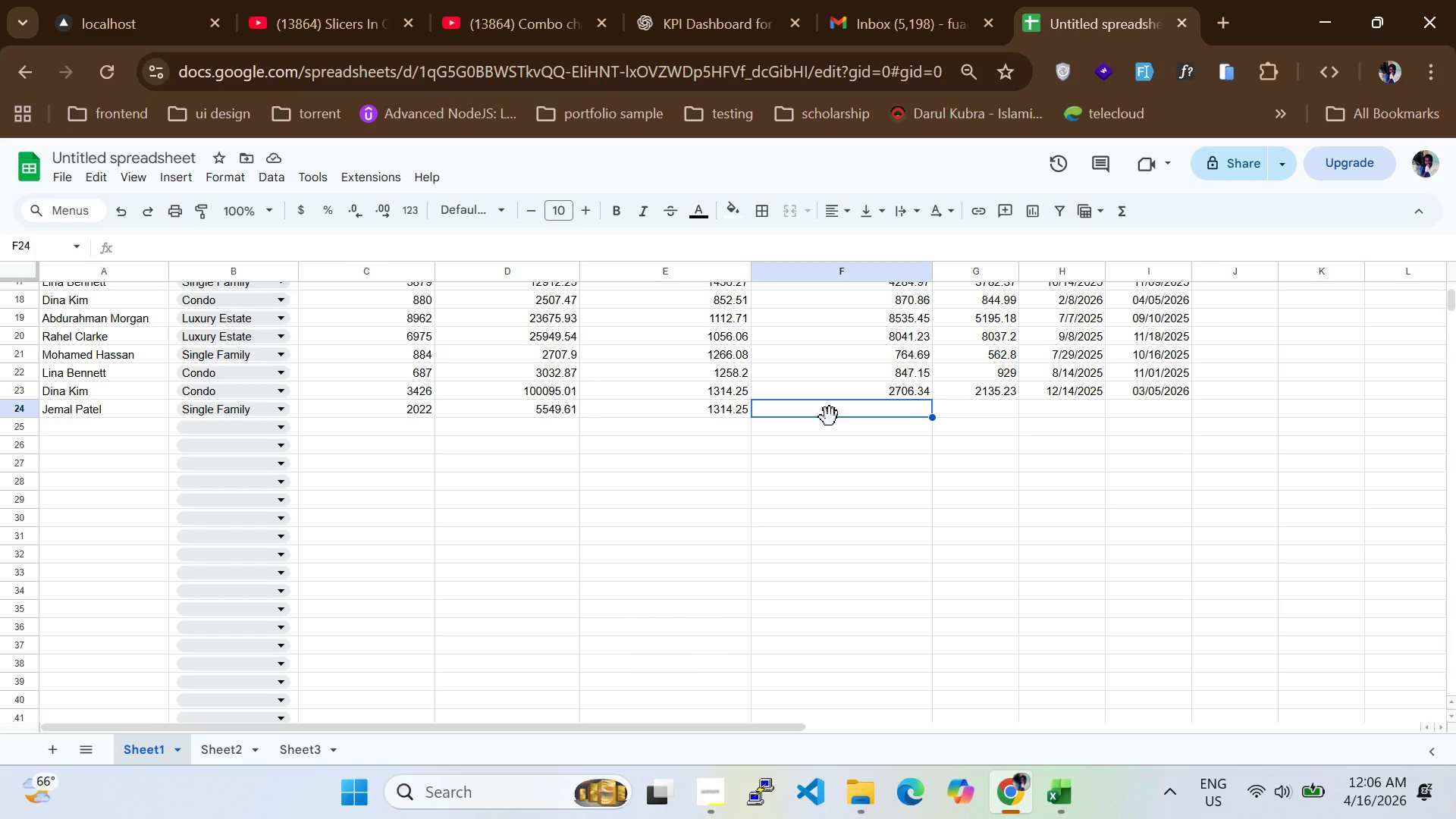 
scroll: coordinate [457, 657], scroll_direction: up, amount: 8.0
 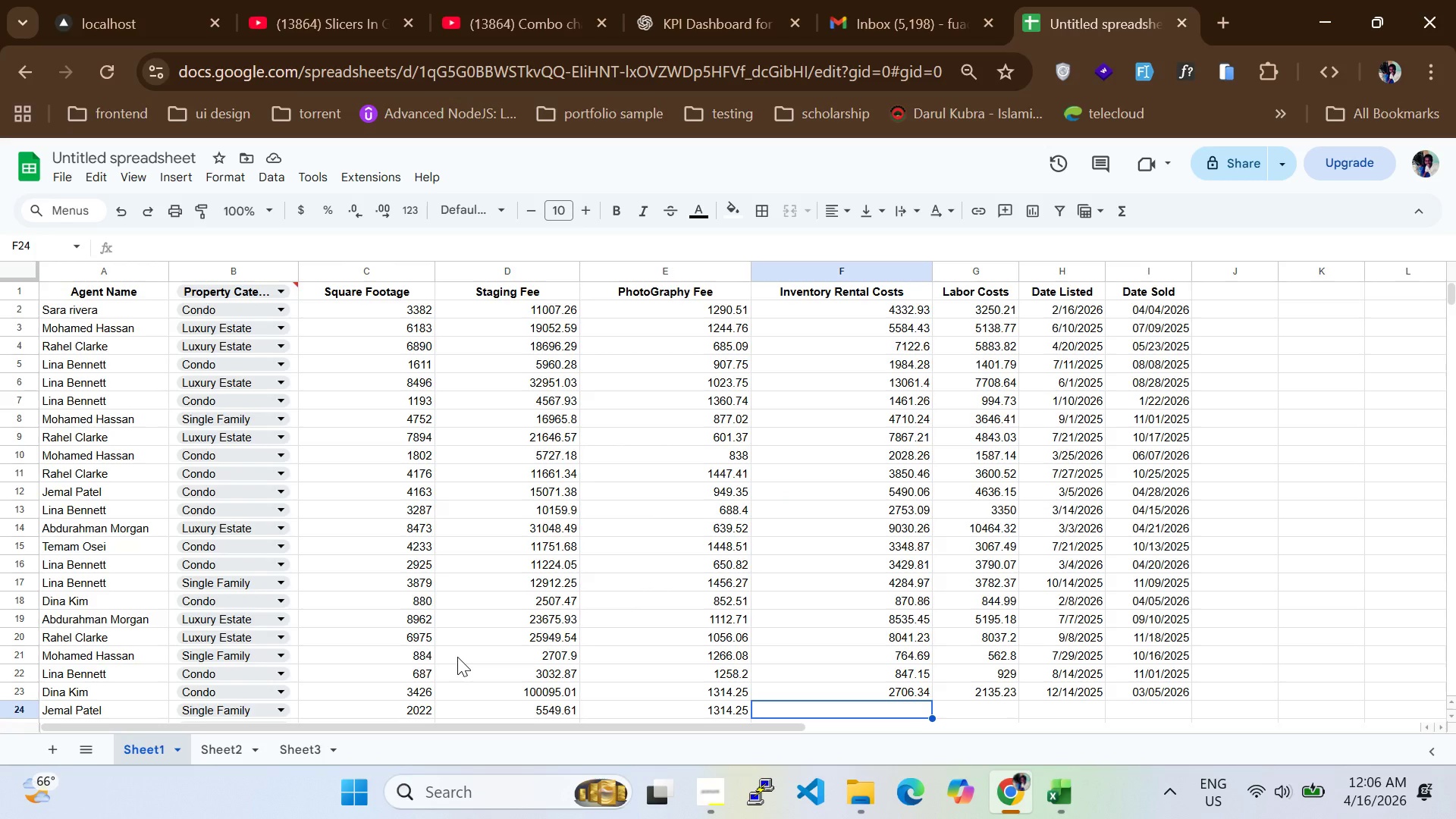 
scroll: coordinate [457, 657], scroll_direction: none, amount: 0.0
 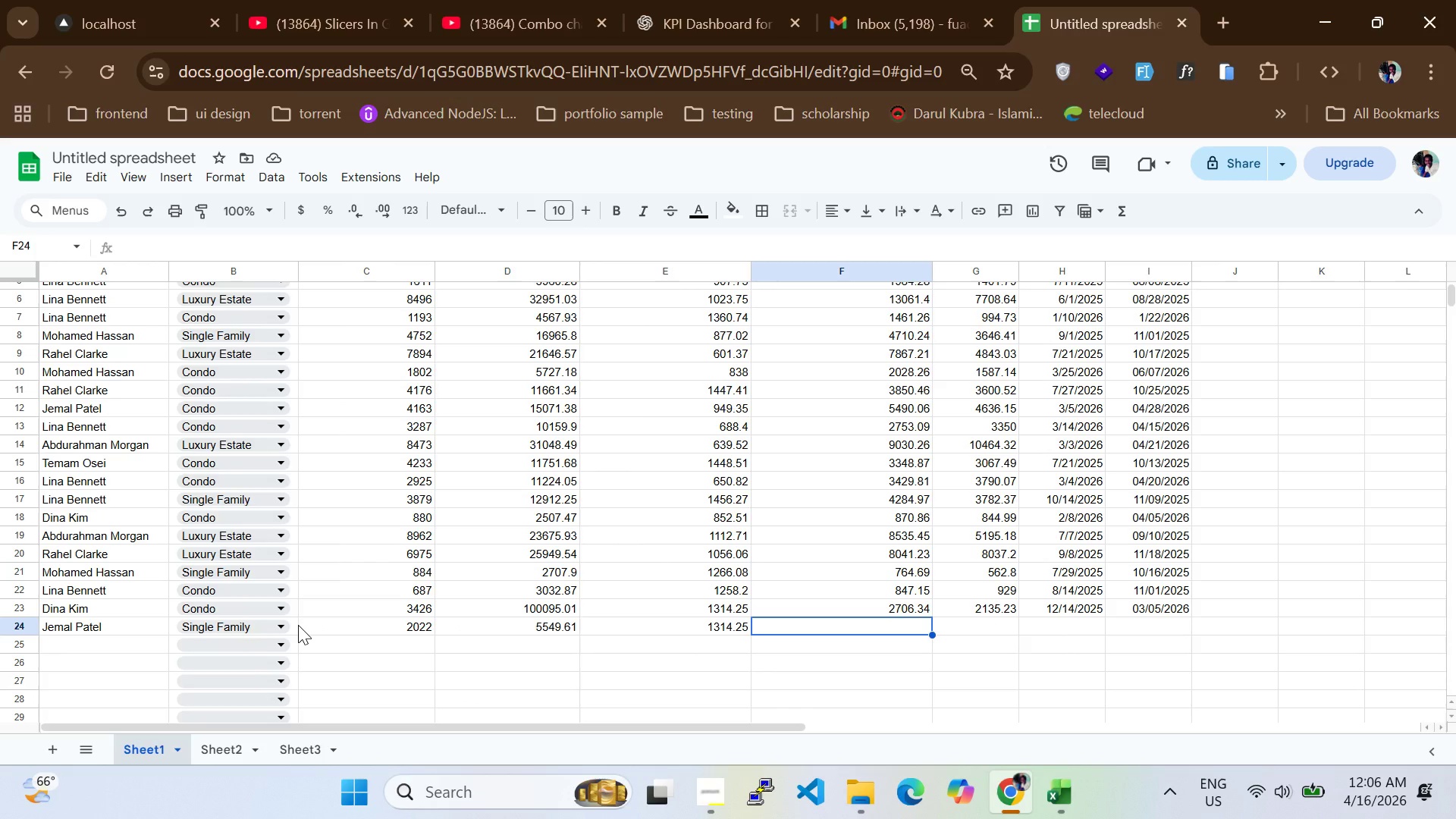 
scroll: coordinate [290, 629], scroll_direction: up, amount: 5.0
 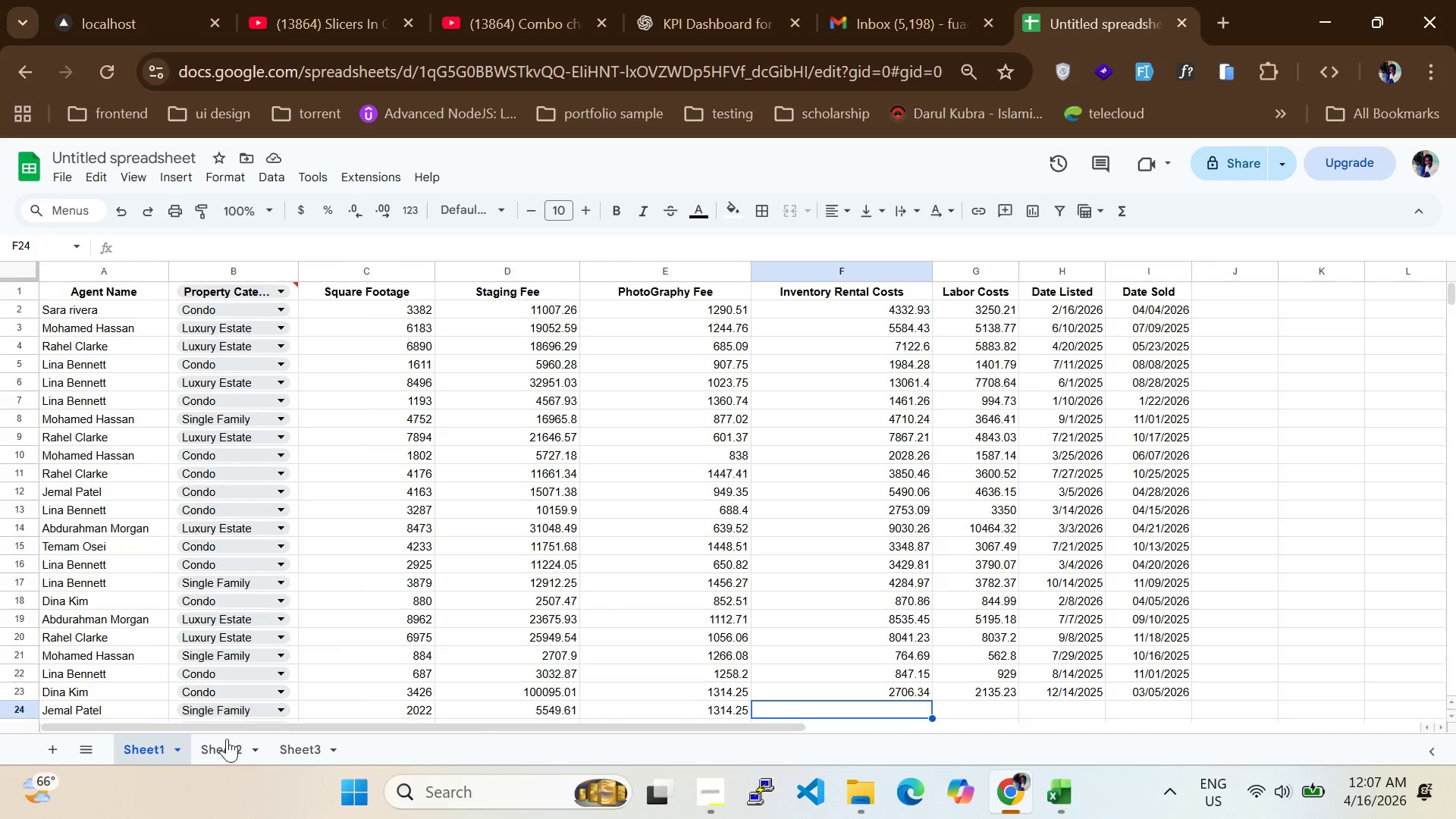 
left_click([214, 756])
 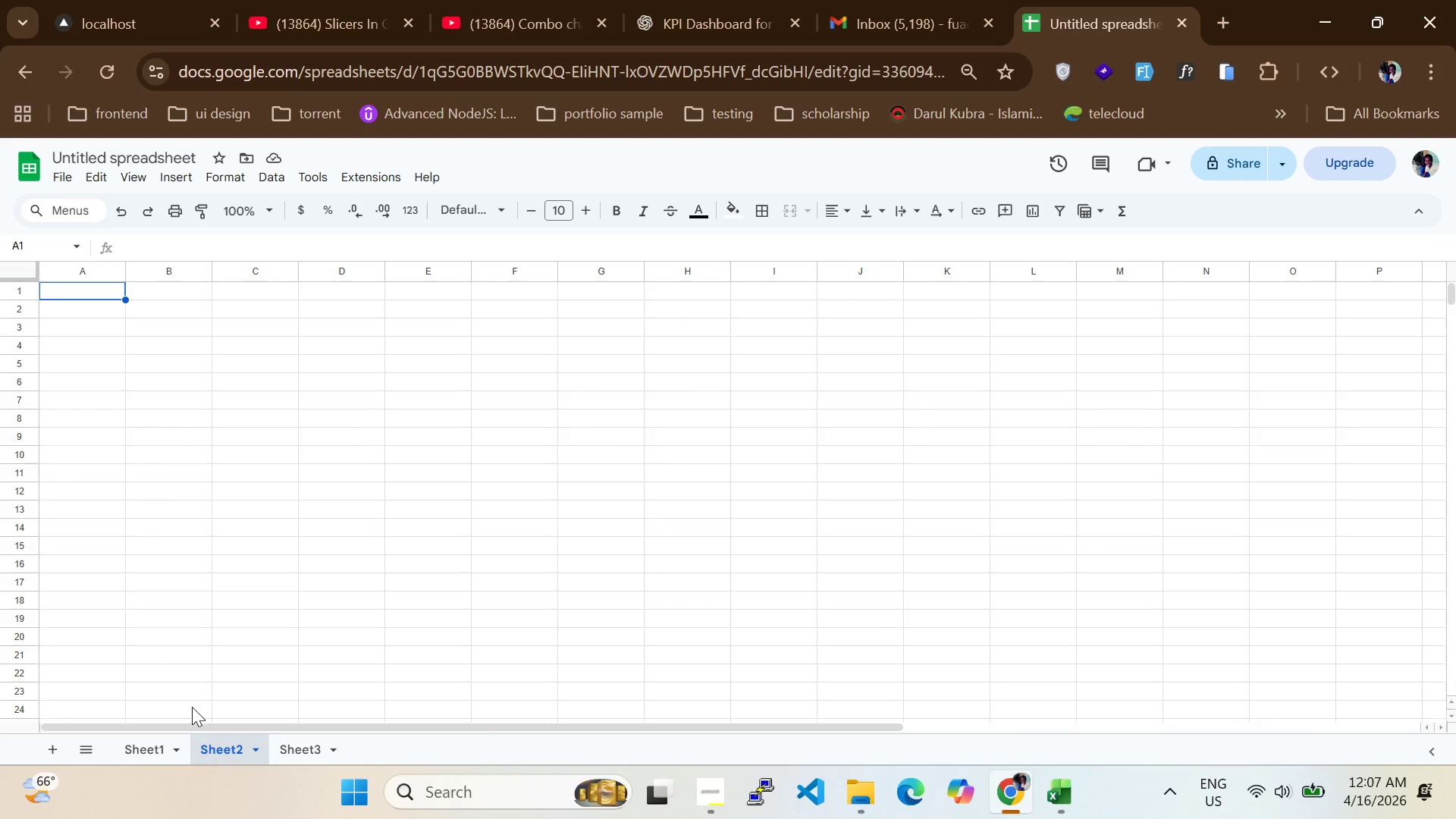 
mouse_move([162, 682])
 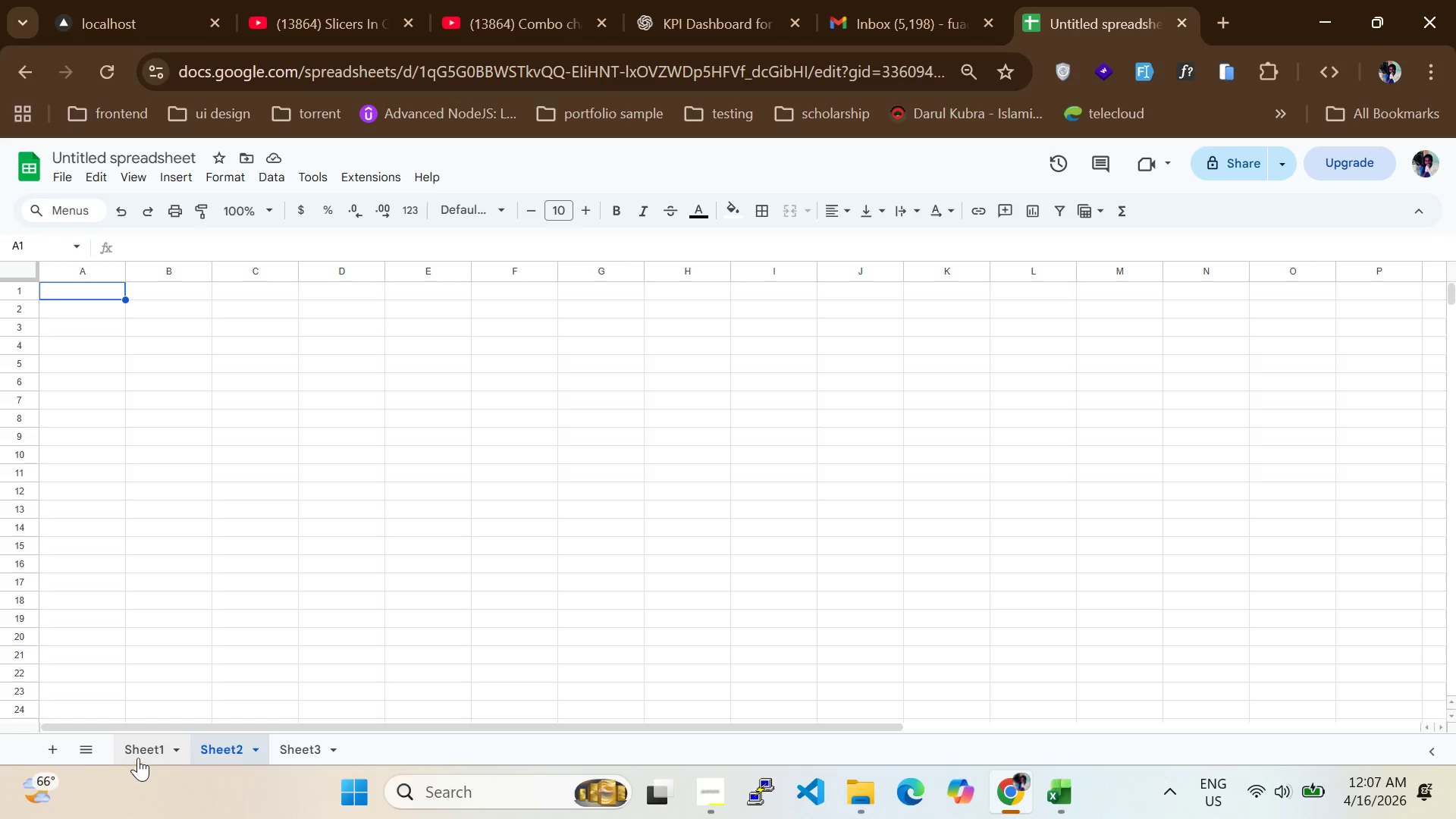 
left_click([143, 753])
 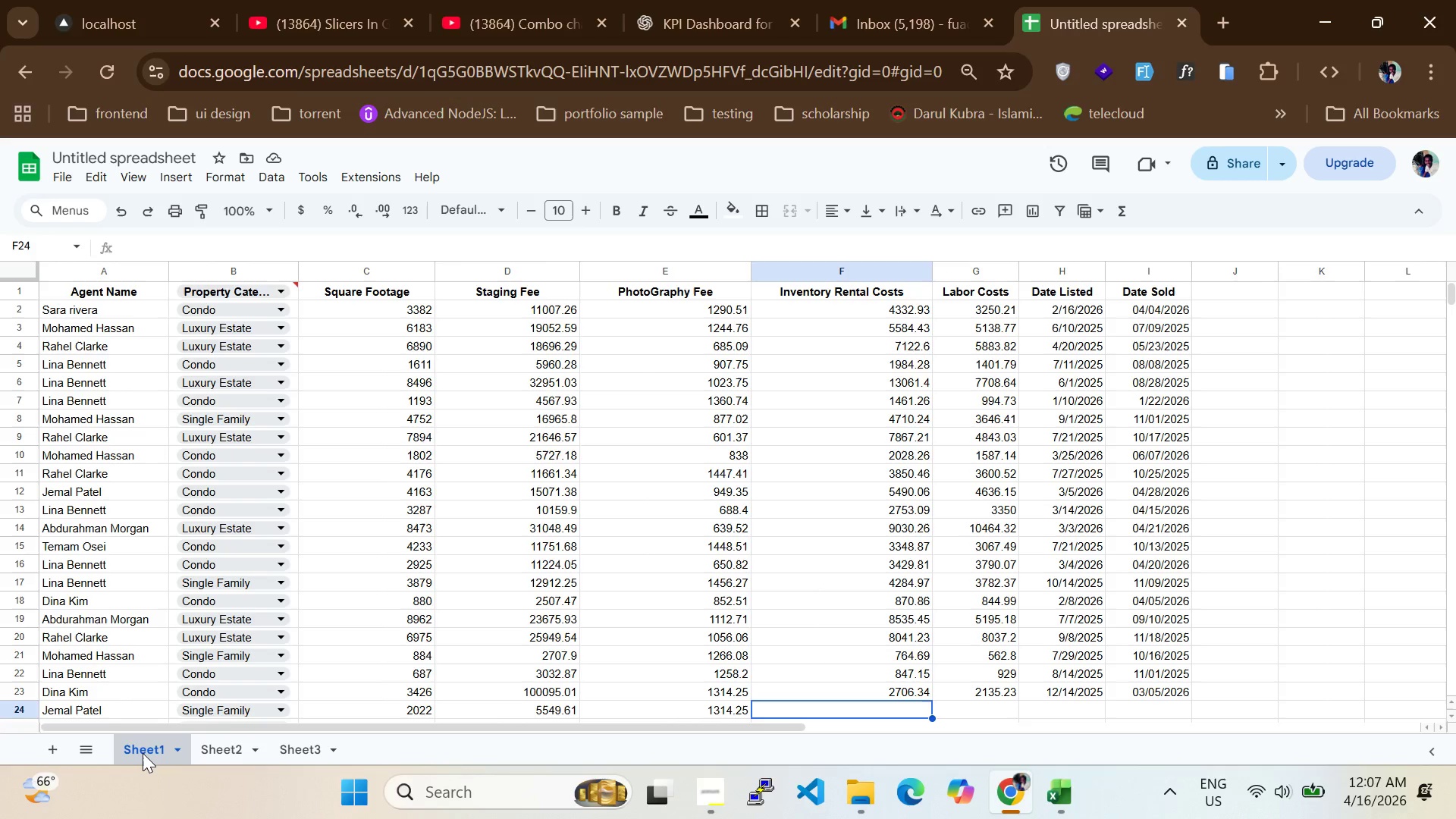 
right_click([143, 753])
 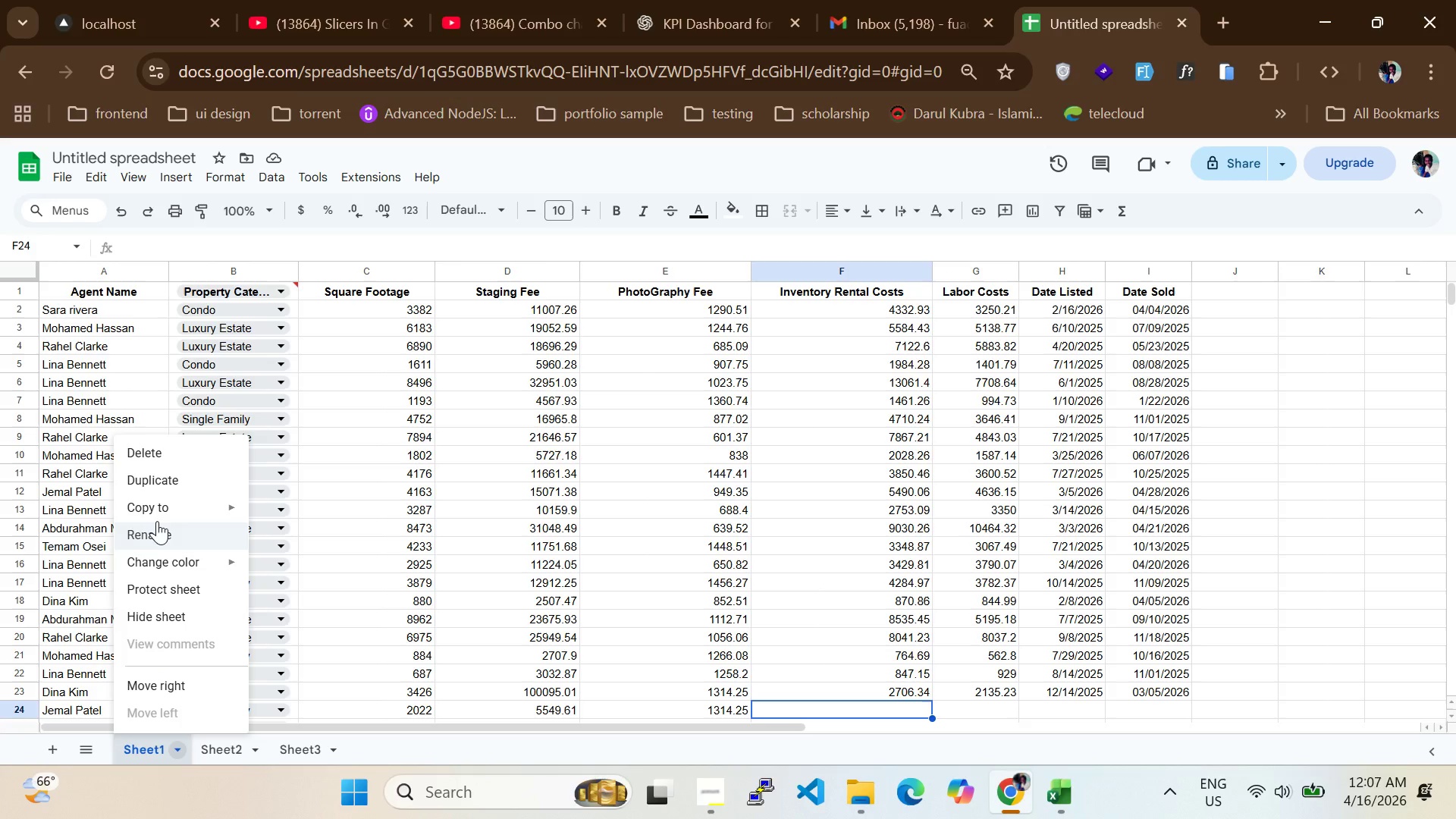 
left_click([157, 528])
 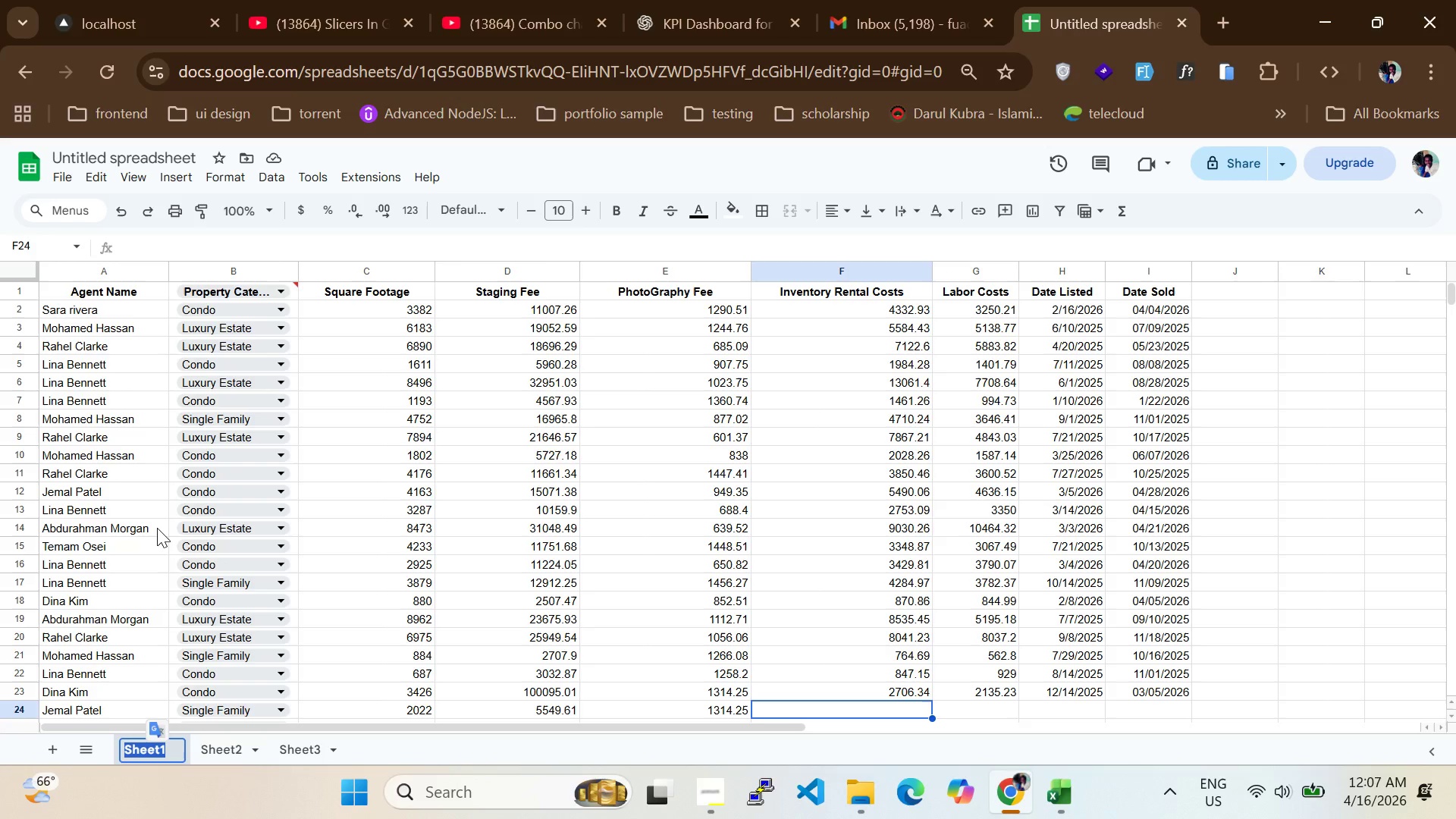 
type(Raw_Data)
 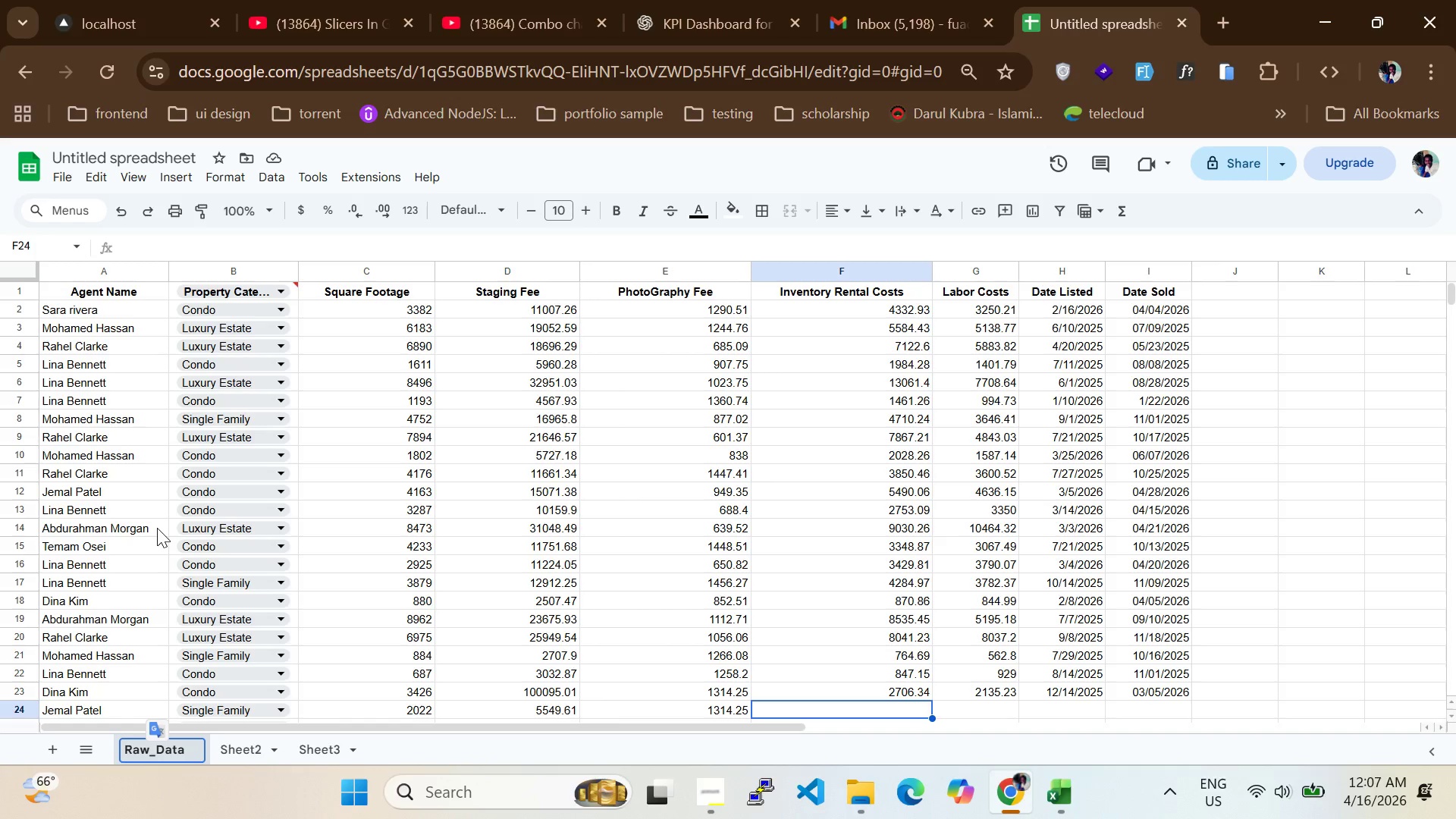 
double_click([259, 759])
 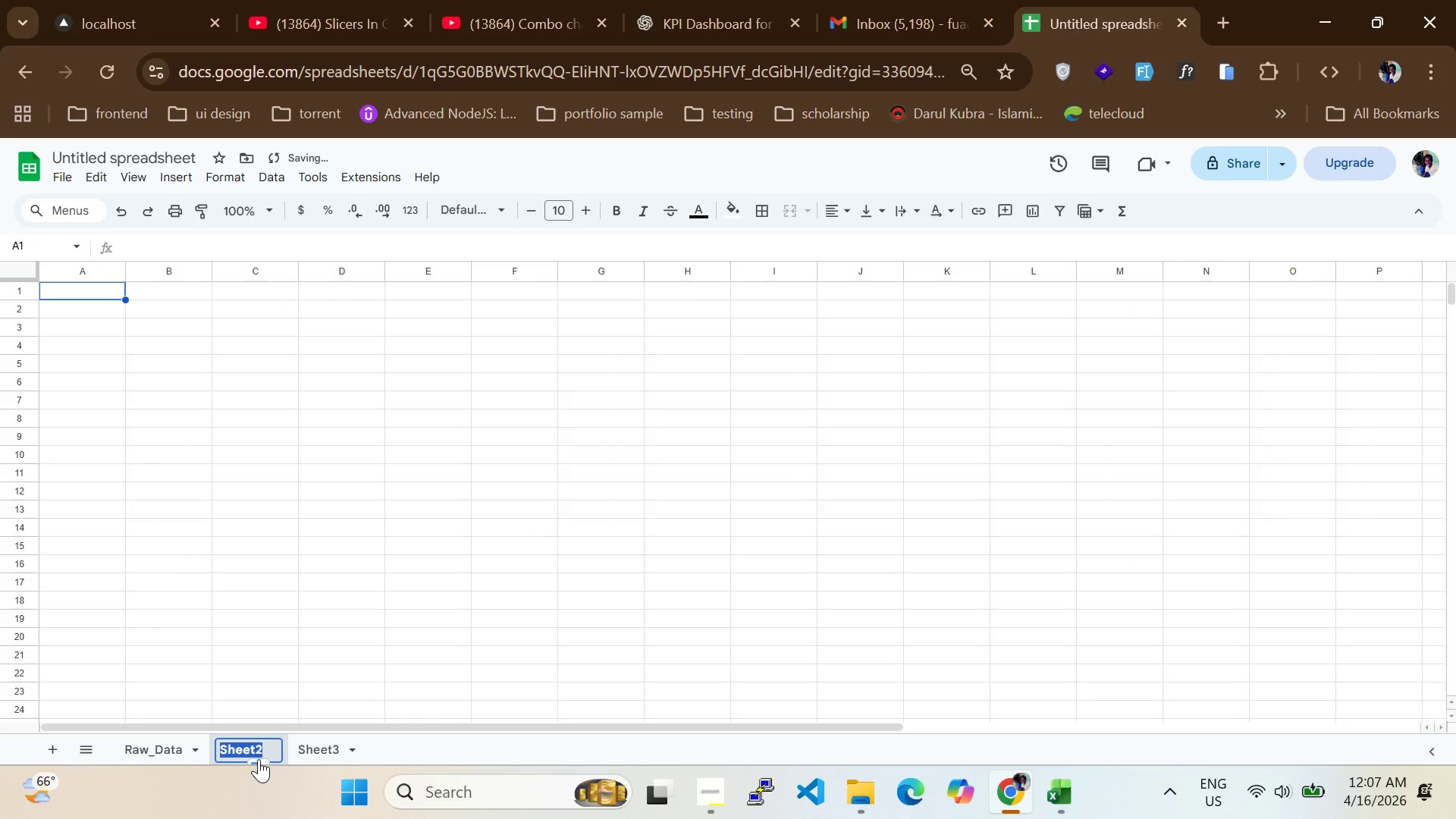 
left_click([259, 759])
 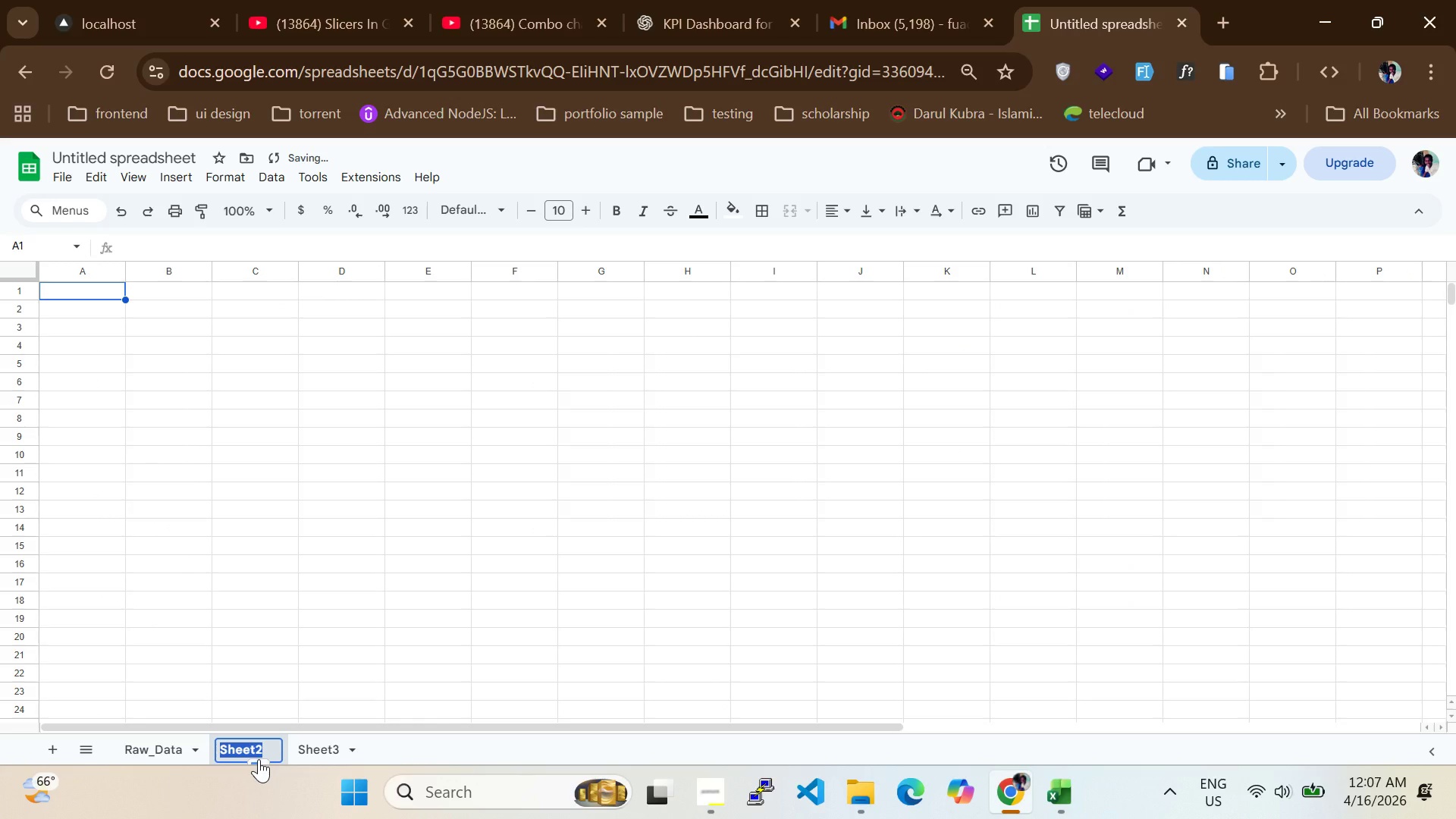 
type(Calculatins)
 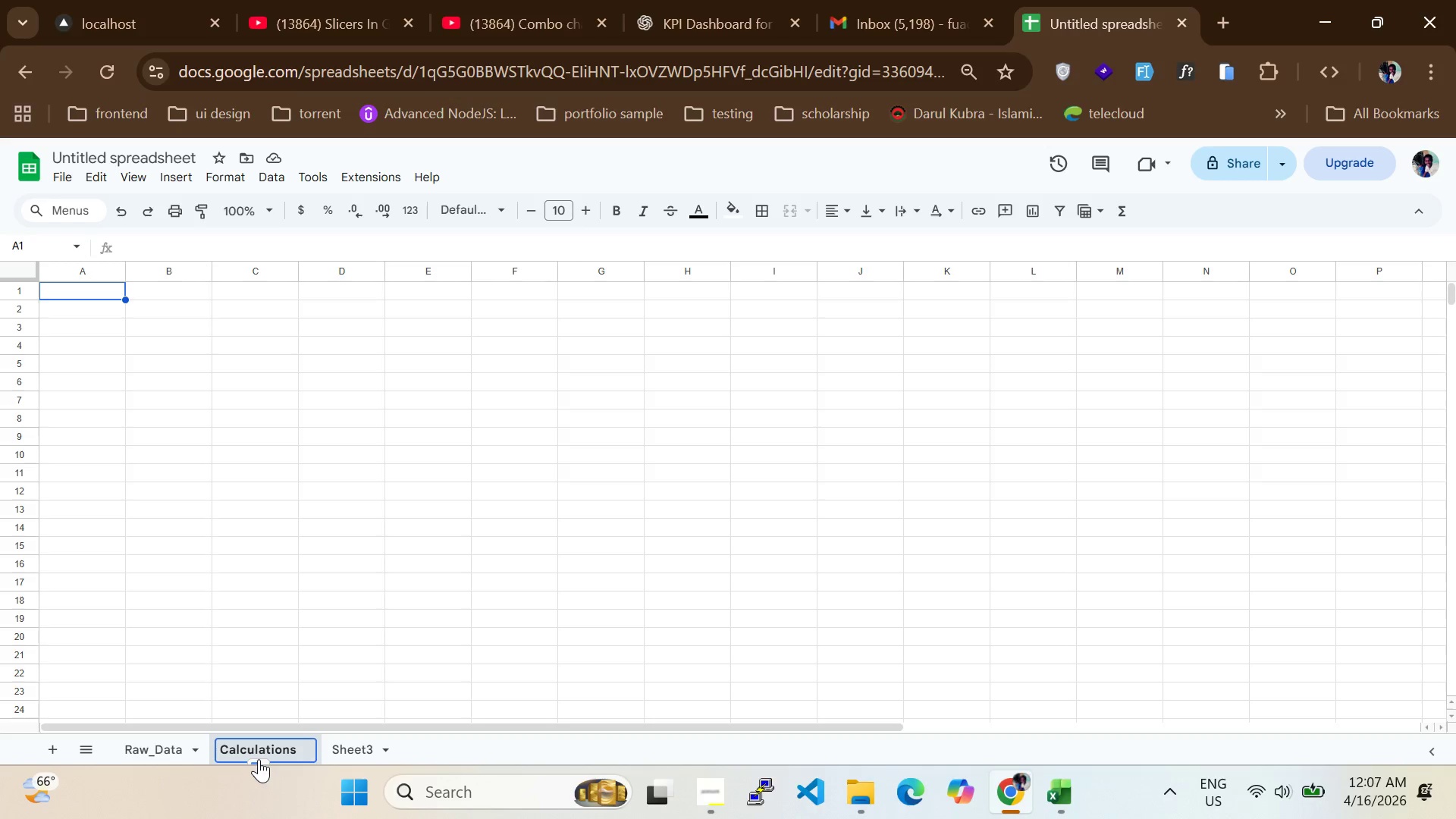 
hold_key(key=O, duration=0.36)
 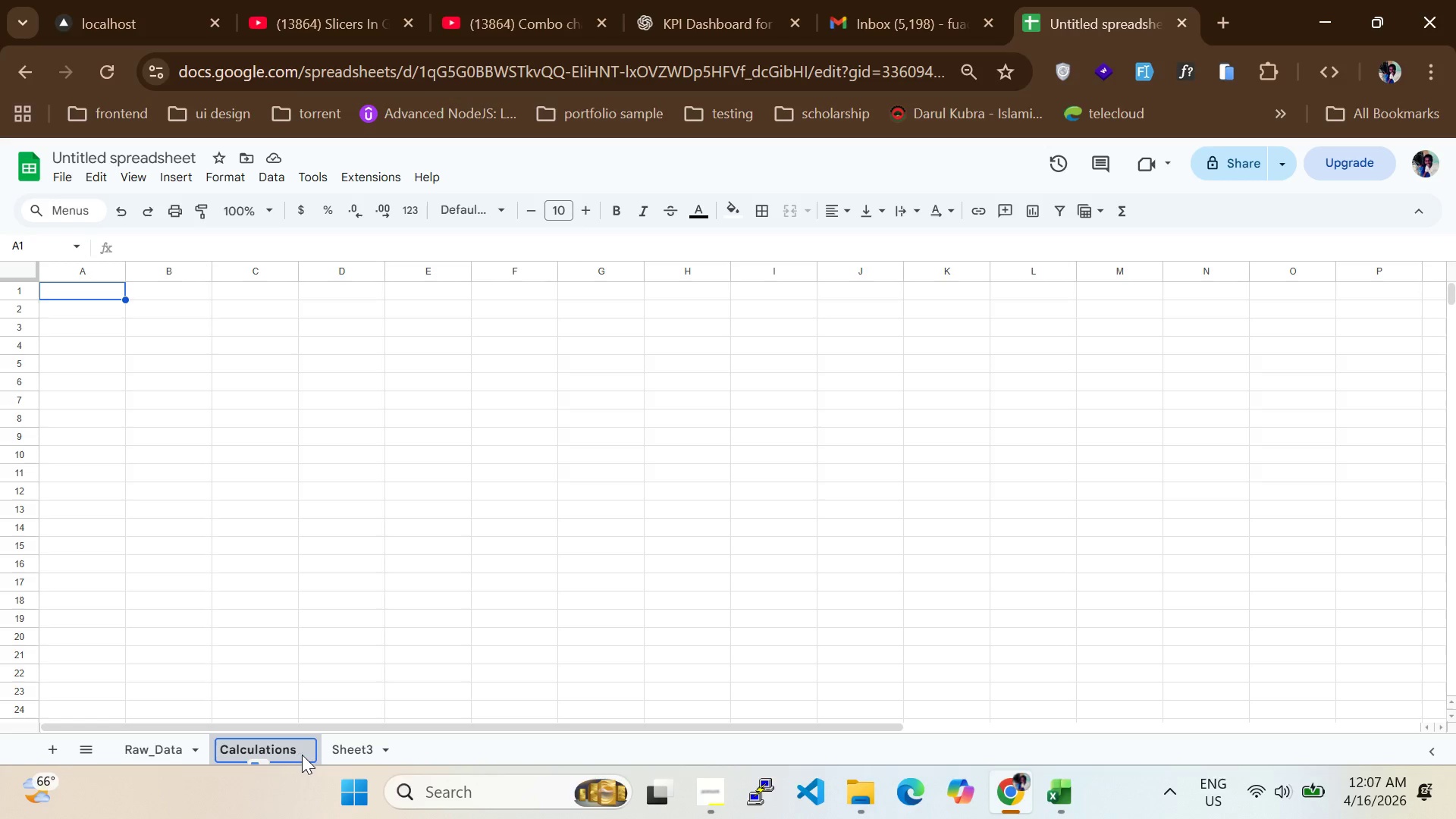 
double_click([346, 755])
 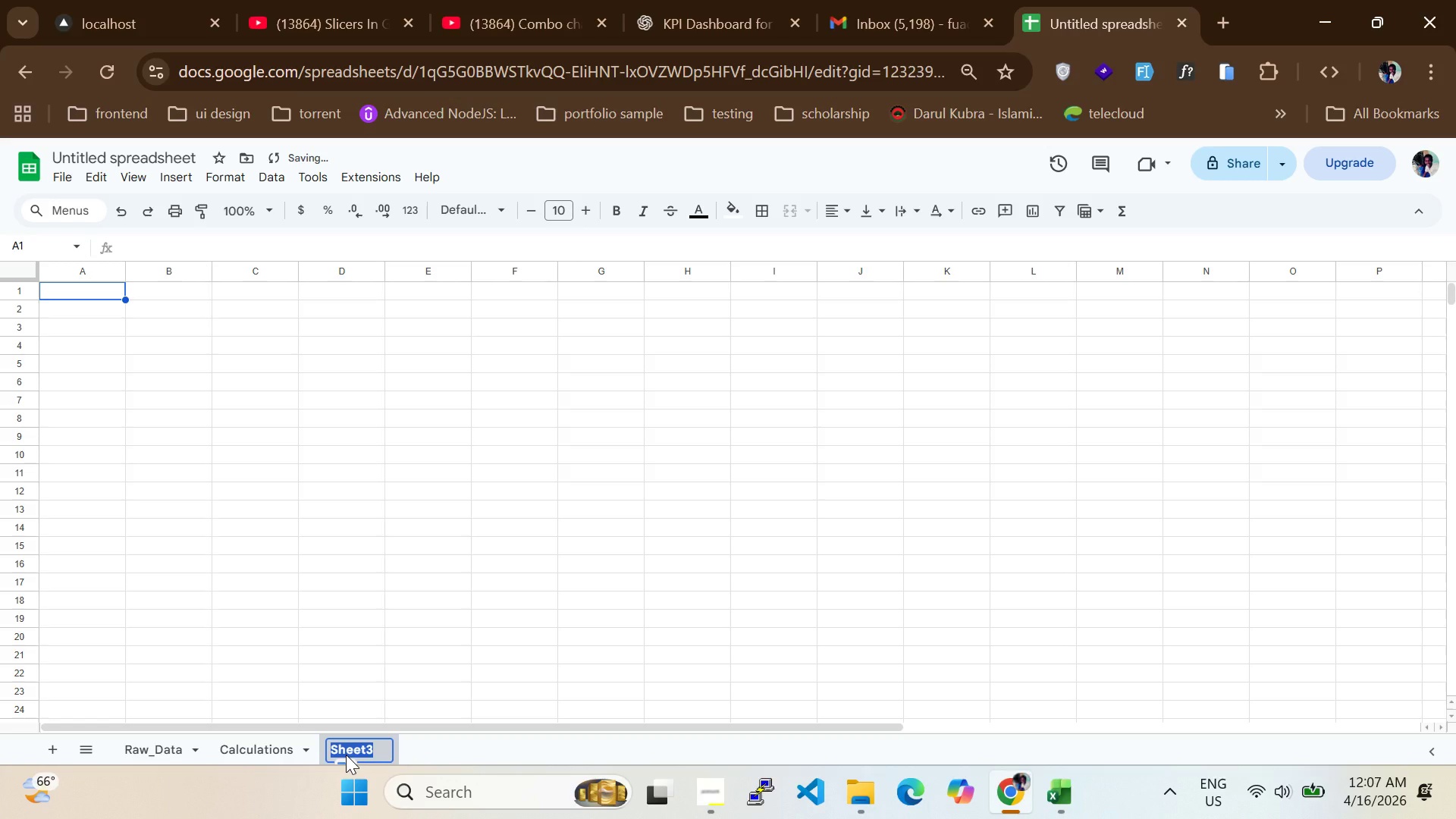 
type(Dashboard)
 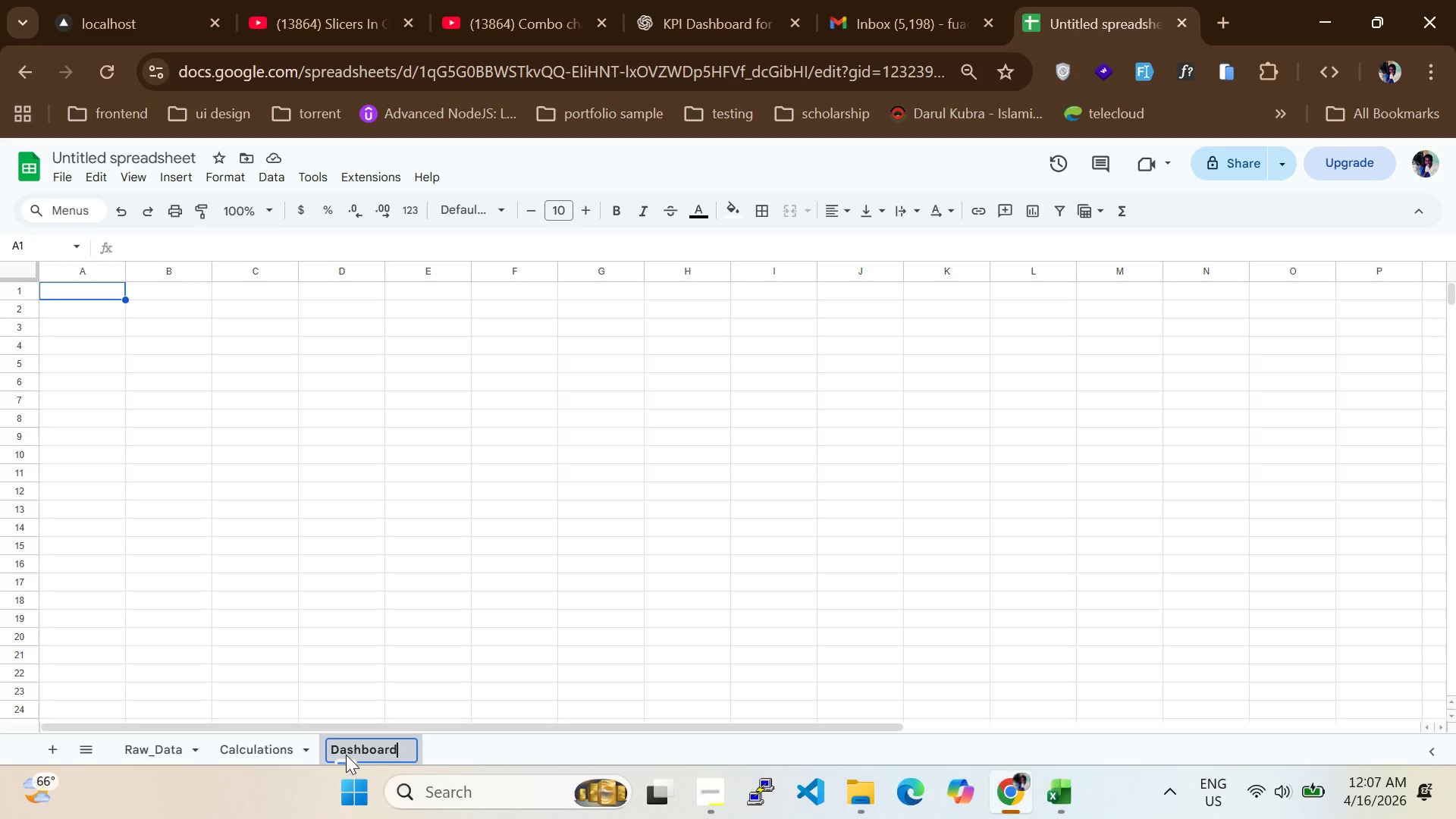 
key(Enter)
 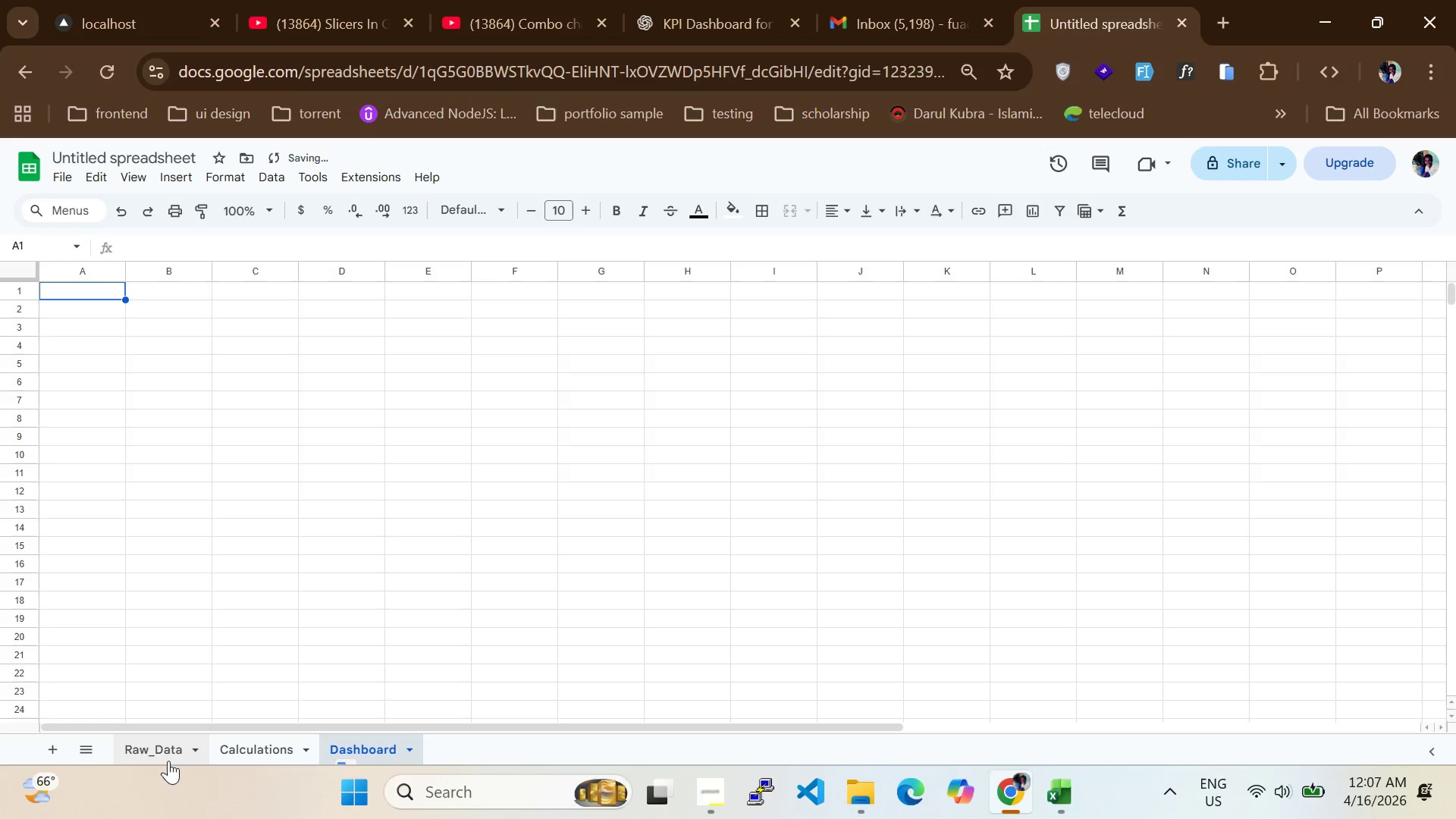 
left_click([154, 764])
 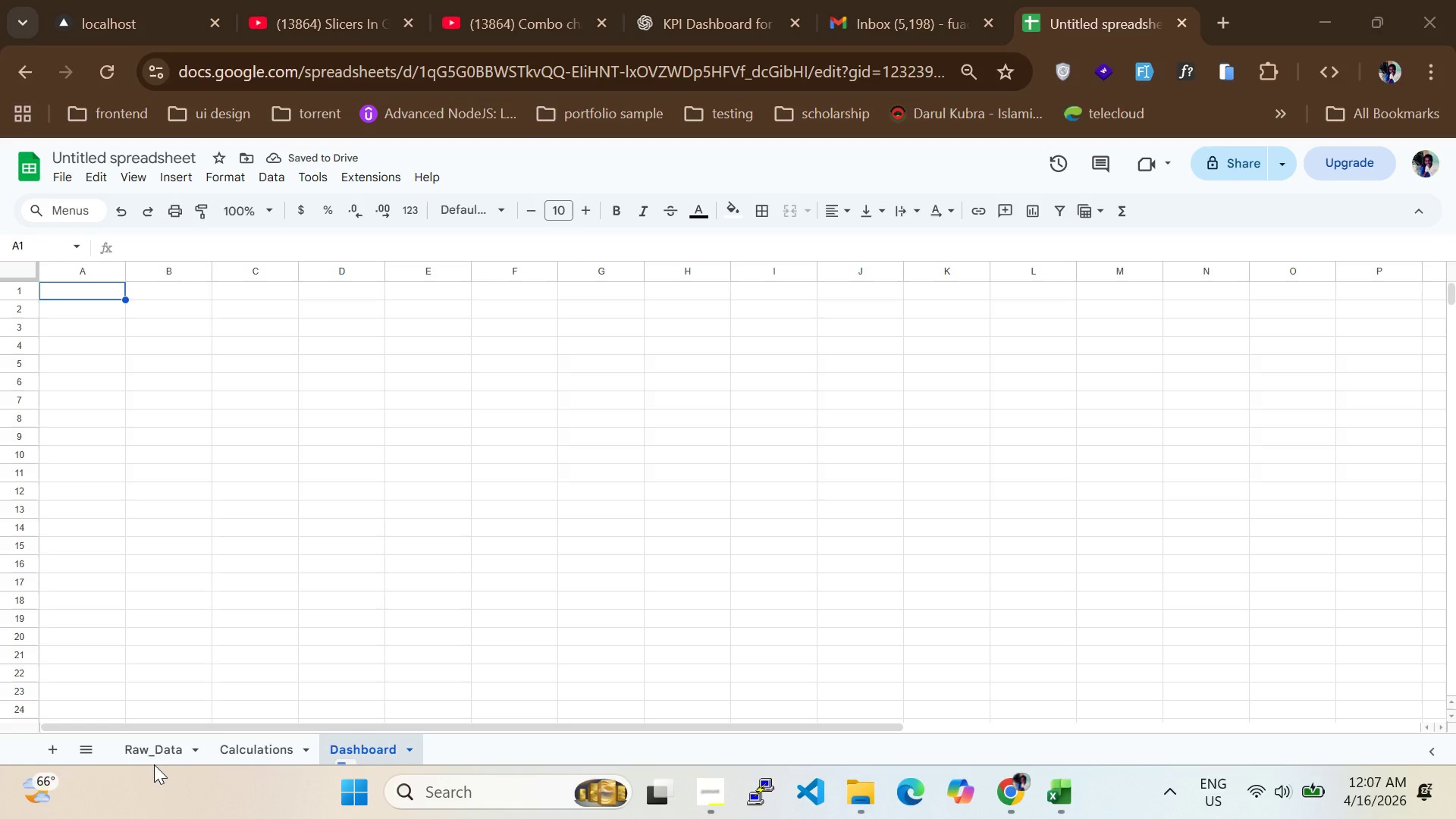 
left_click([153, 754])
 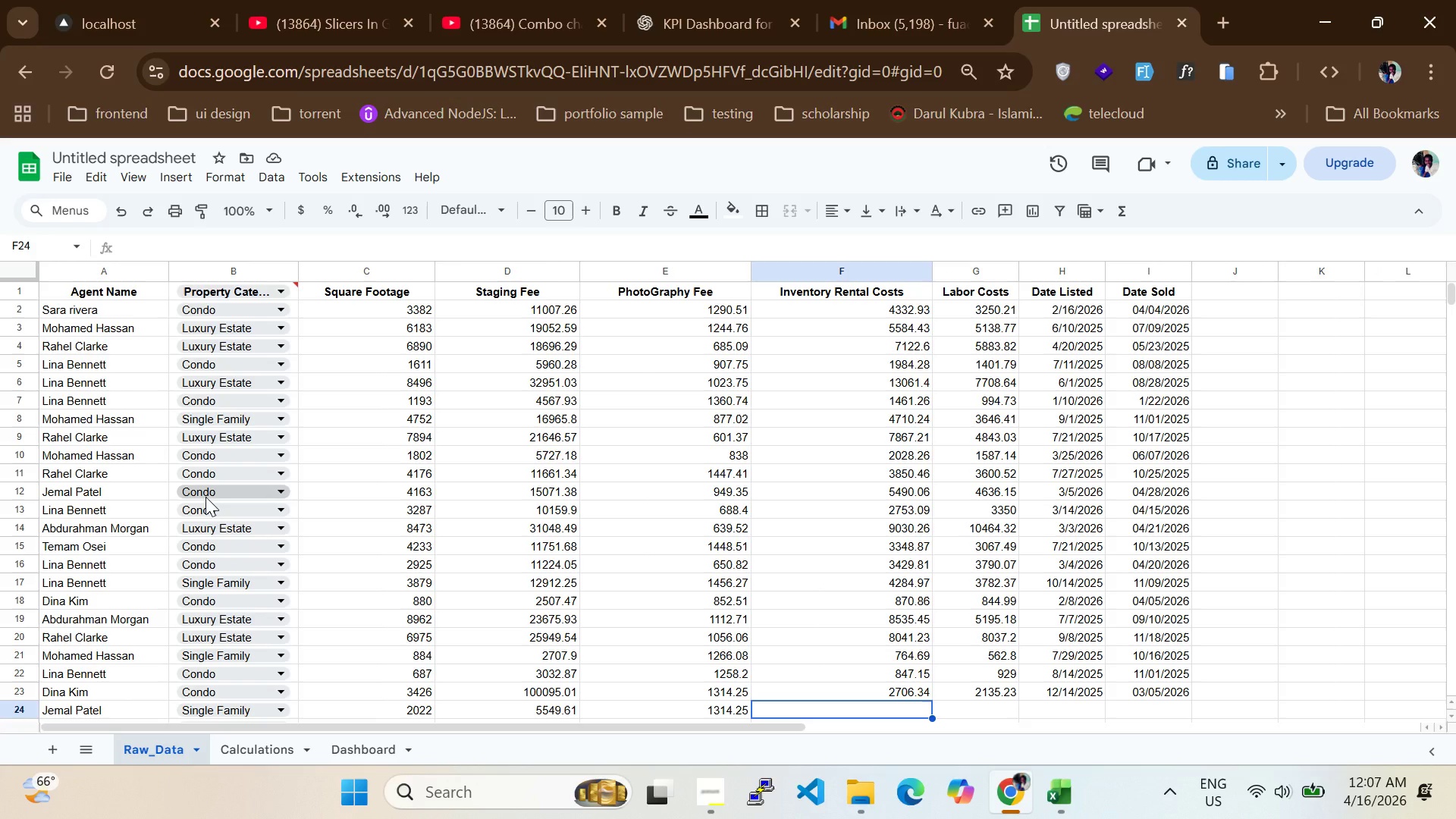 
scroll: coordinate [206, 497], scroll_direction: up, amount: 10.0
 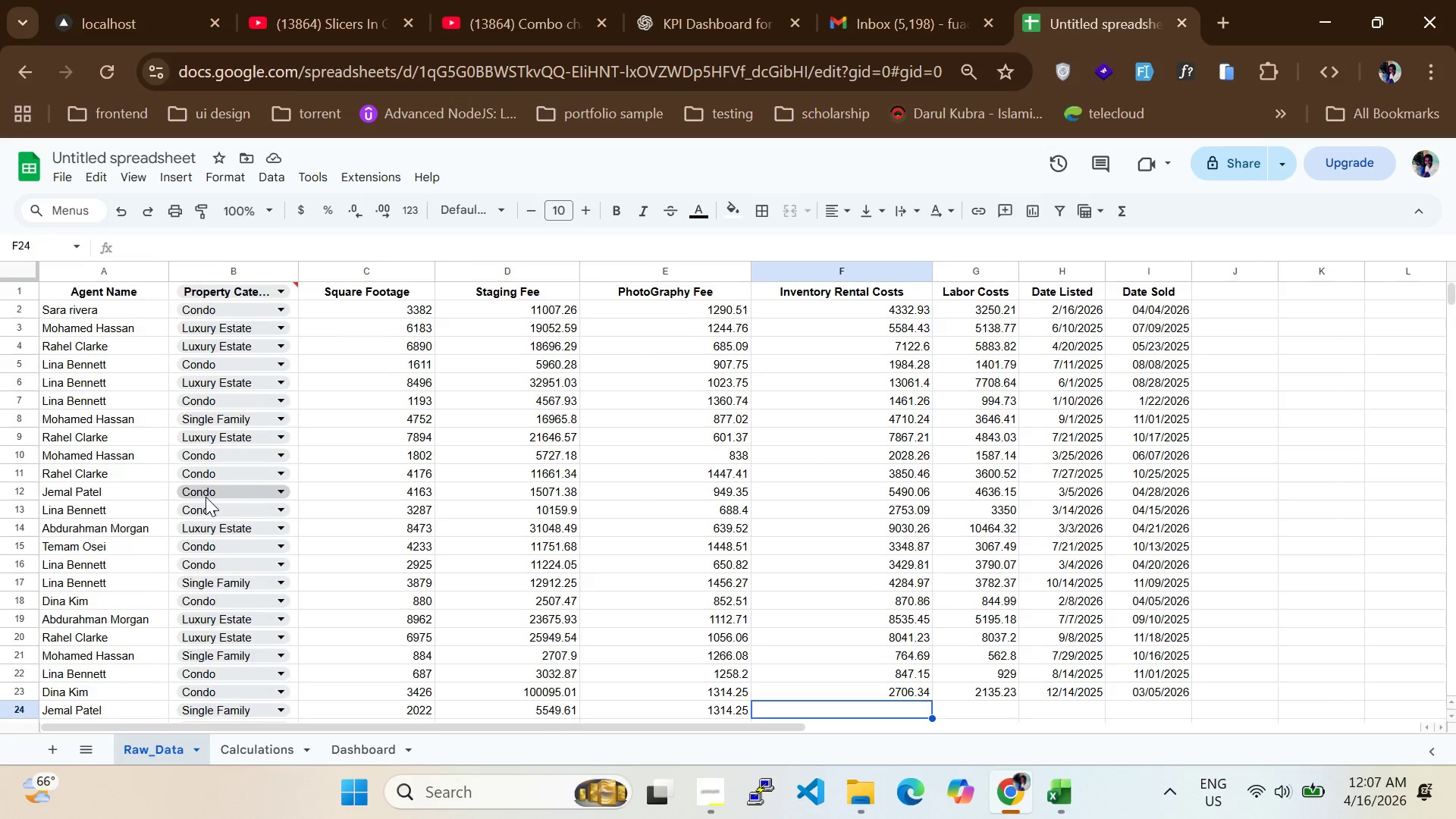 
scroll: coordinate [206, 497], scroll_direction: none, amount: 0.0
 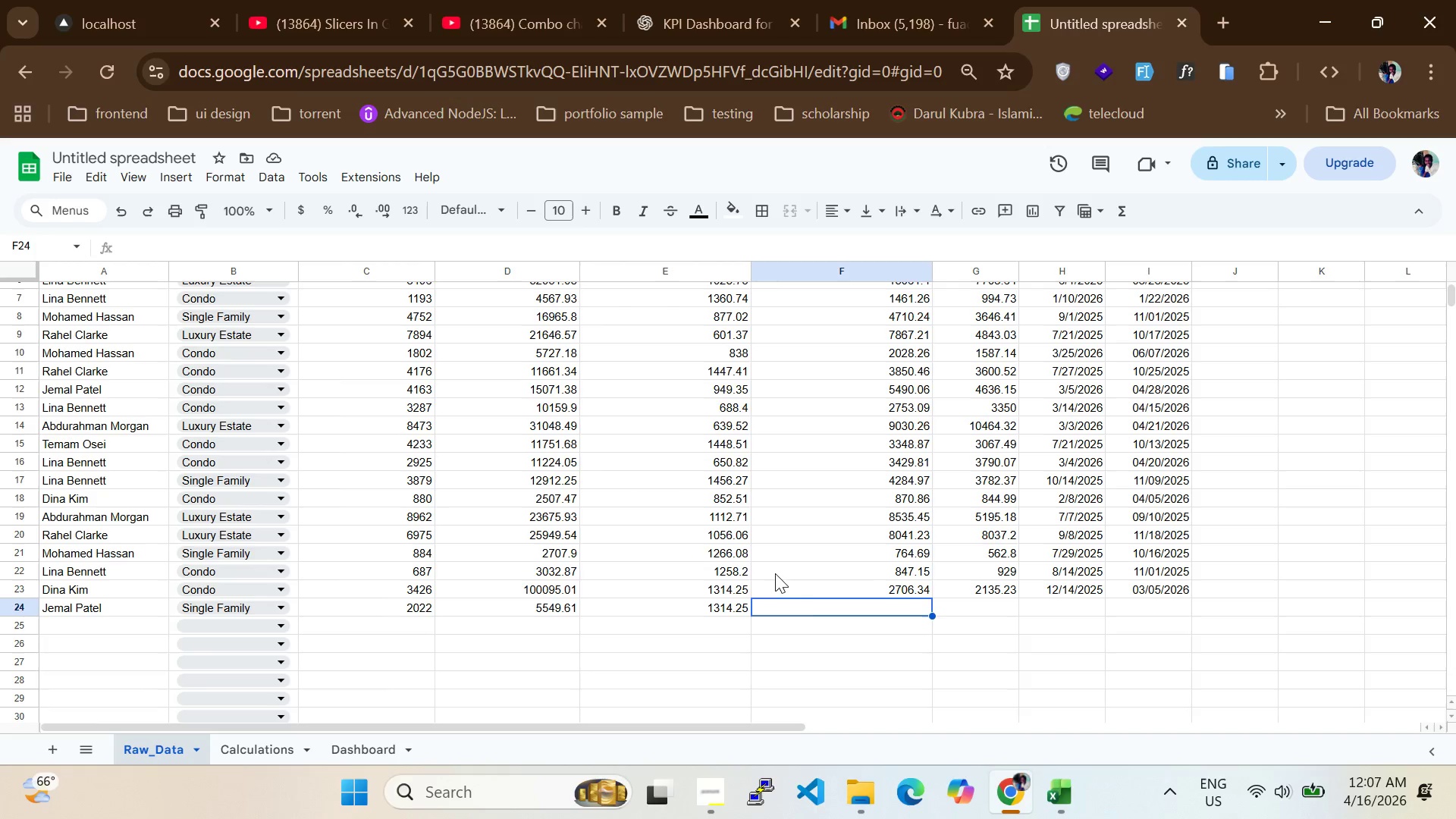 
left_click([812, 599])
 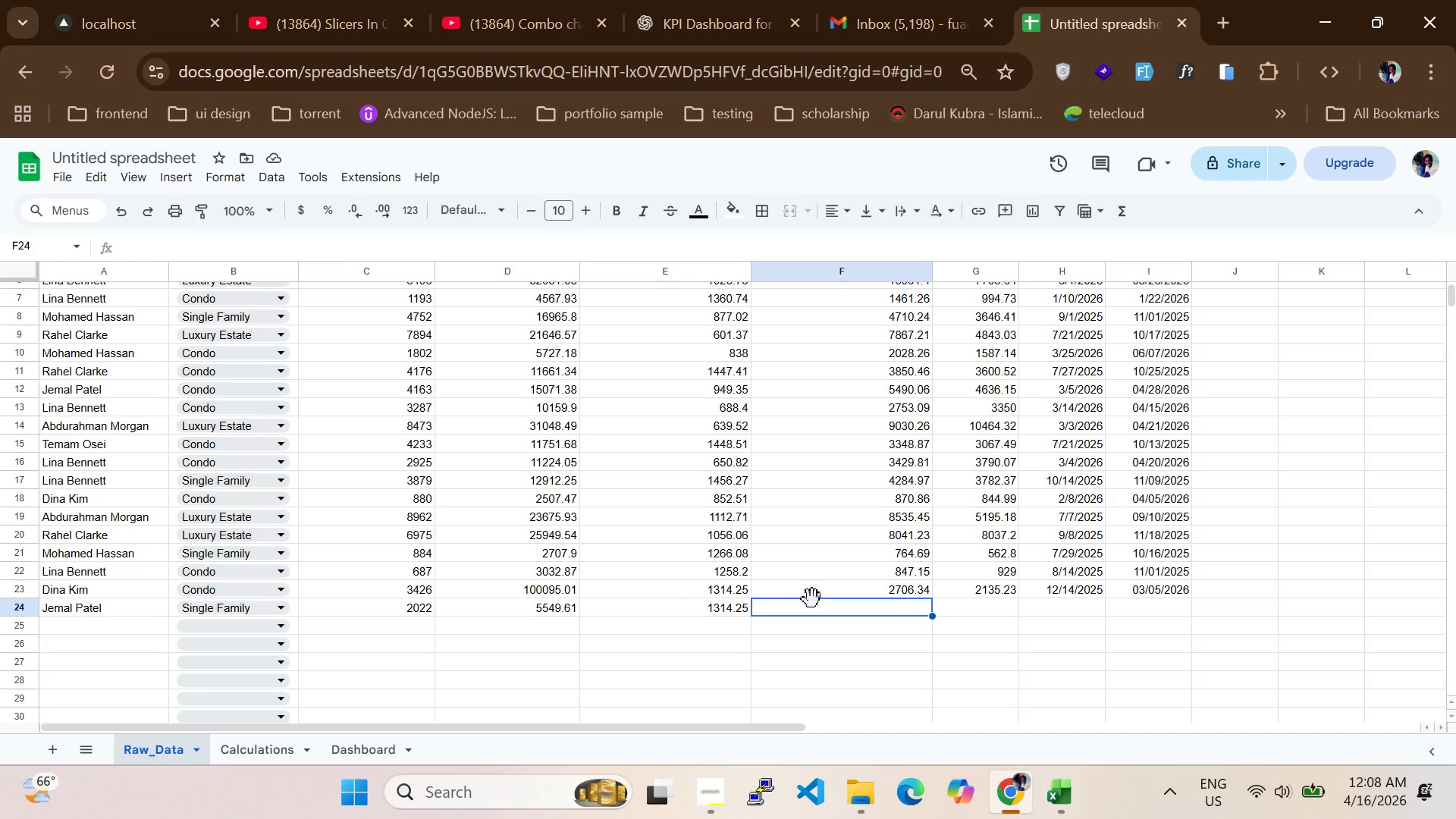 
wait(17.77)
 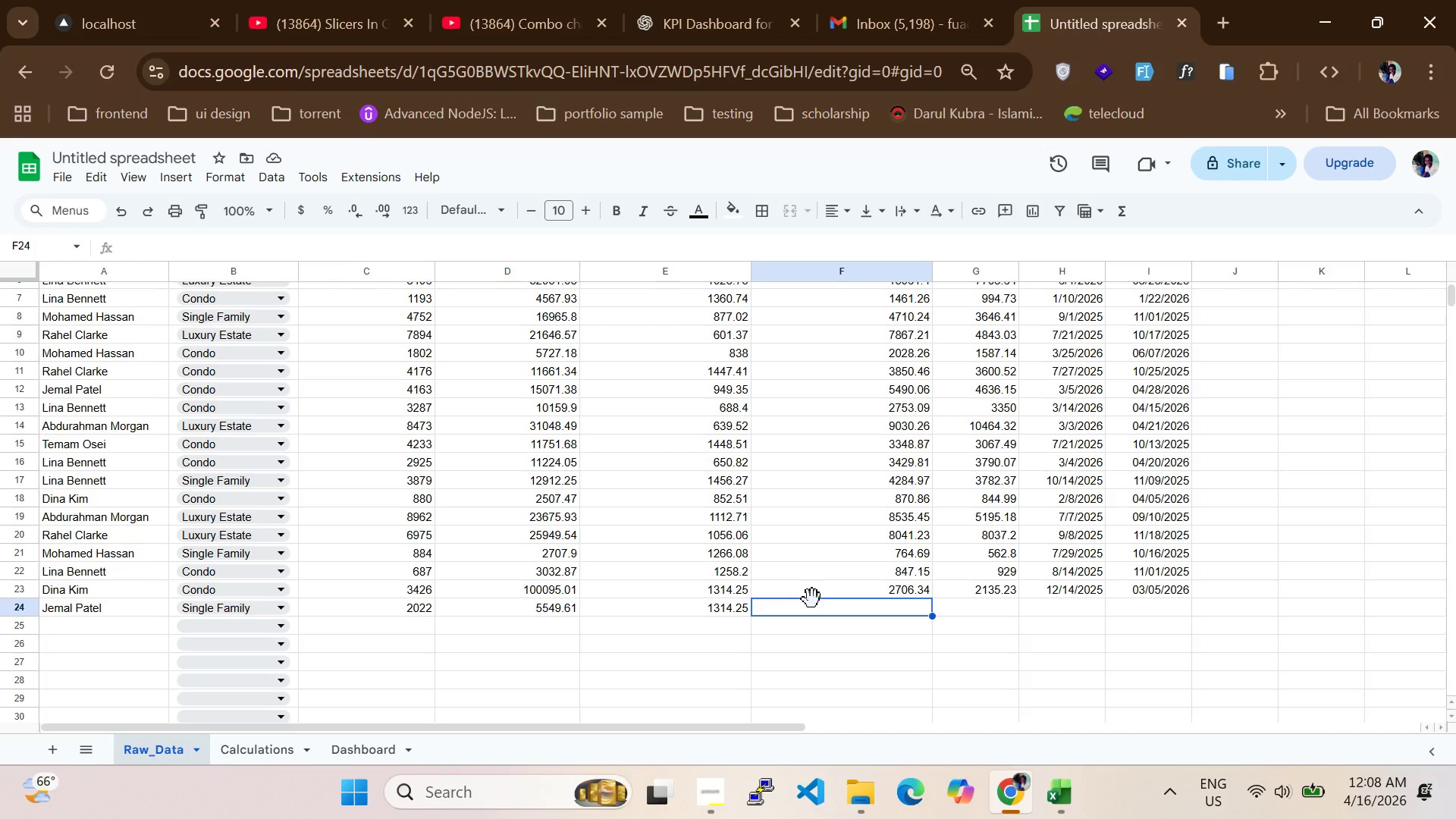 
type(1706.)
 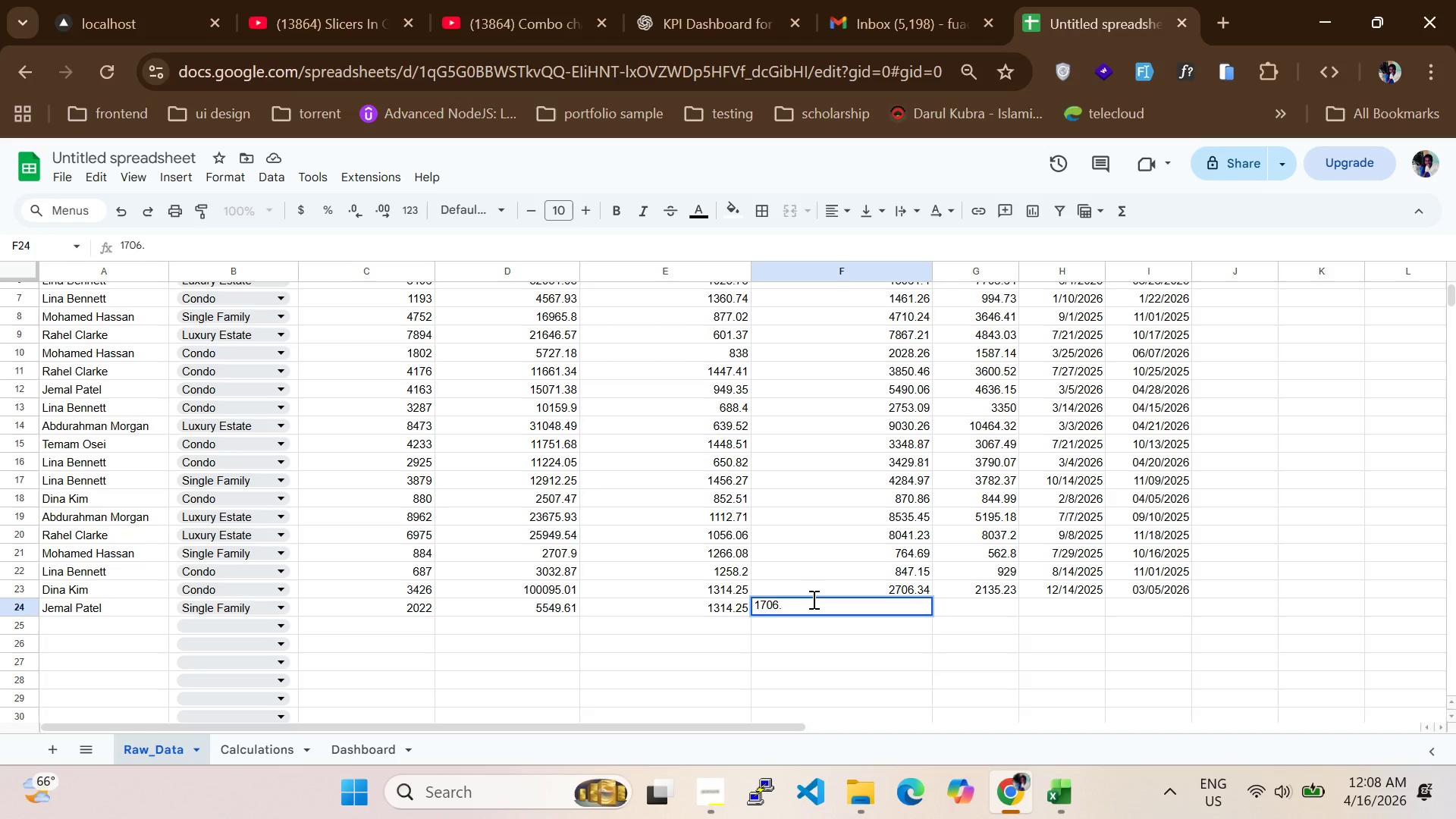 
type(86)
 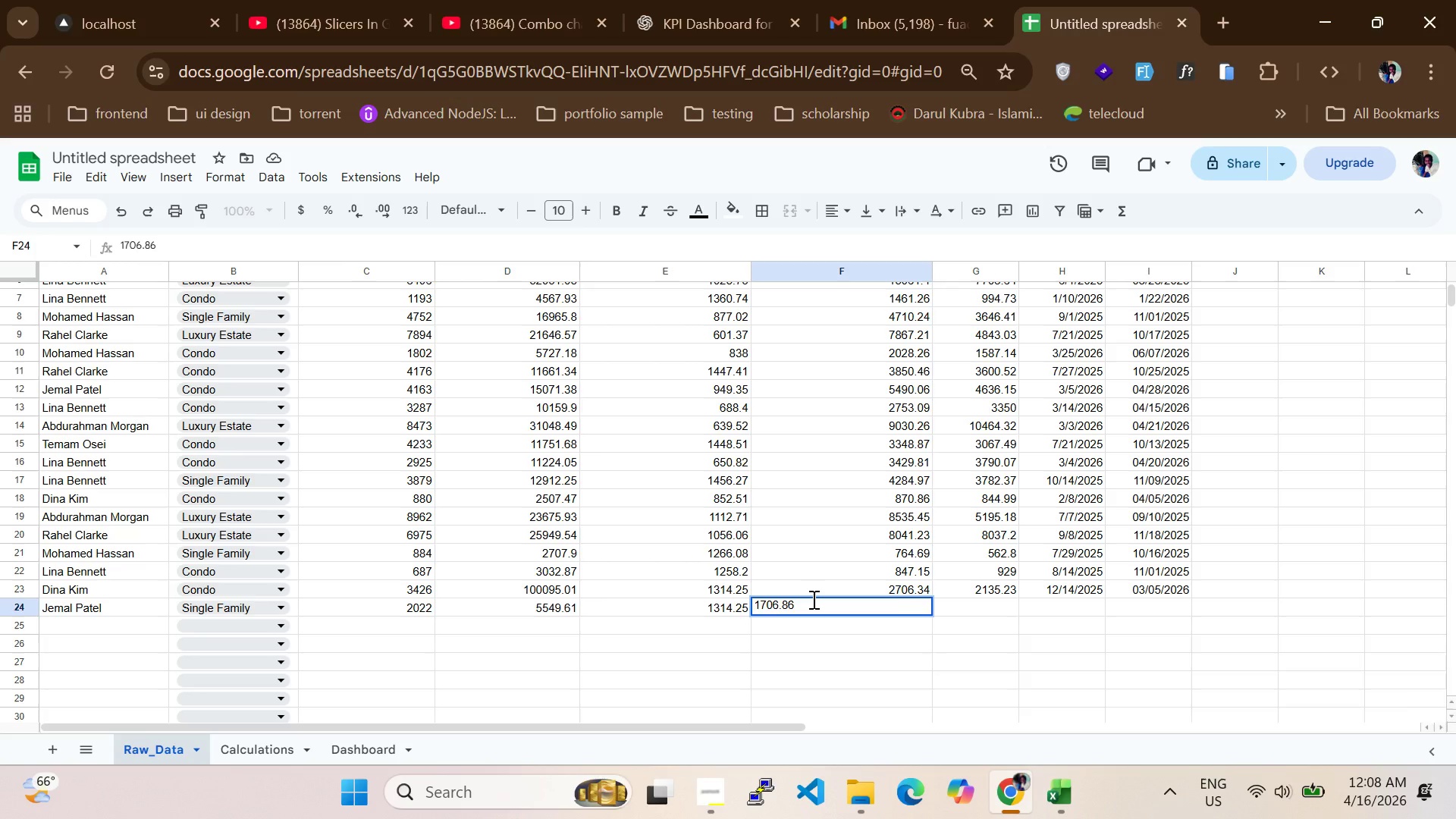 
key(Enter)
 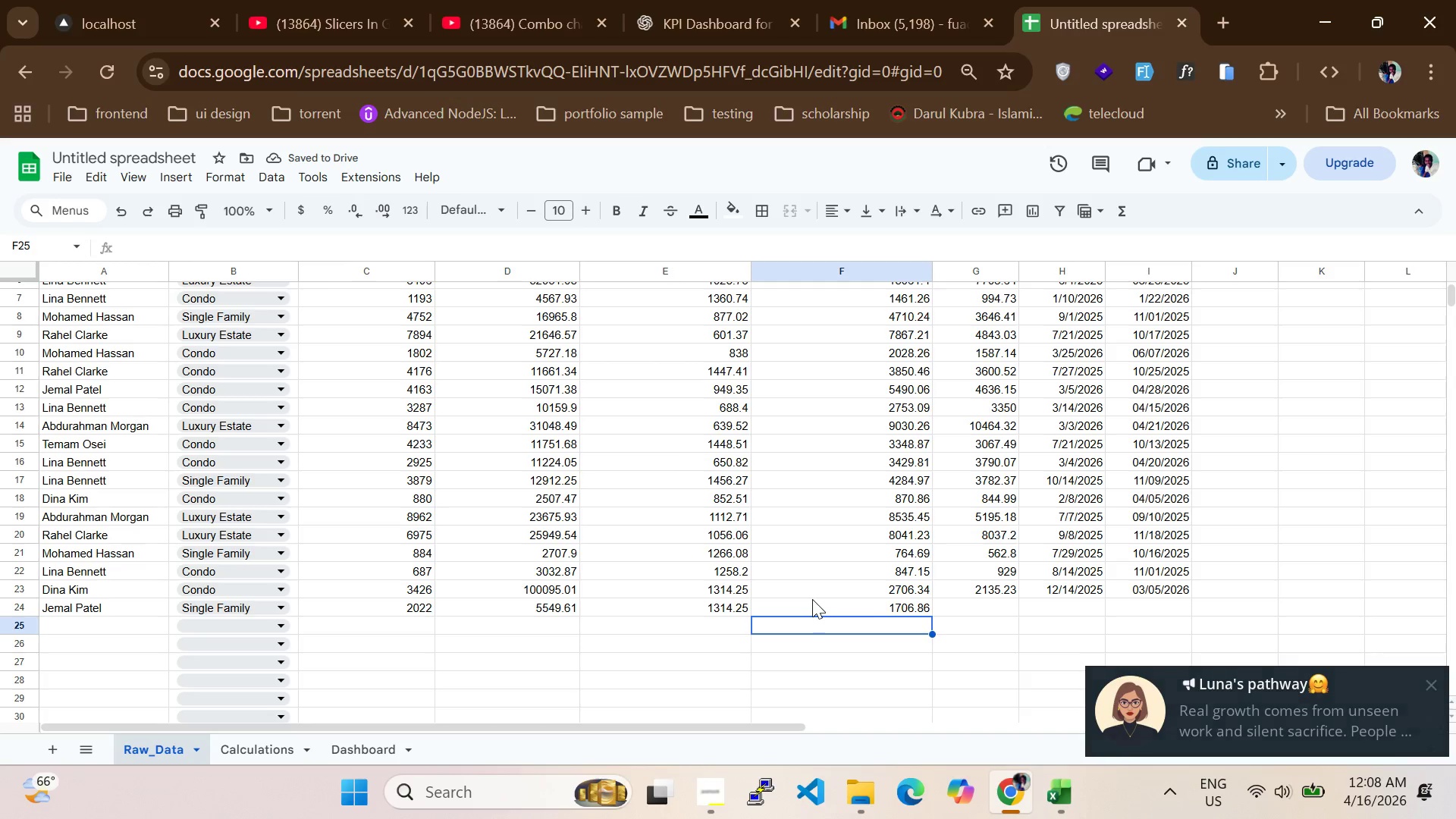 
wait(5.8)
 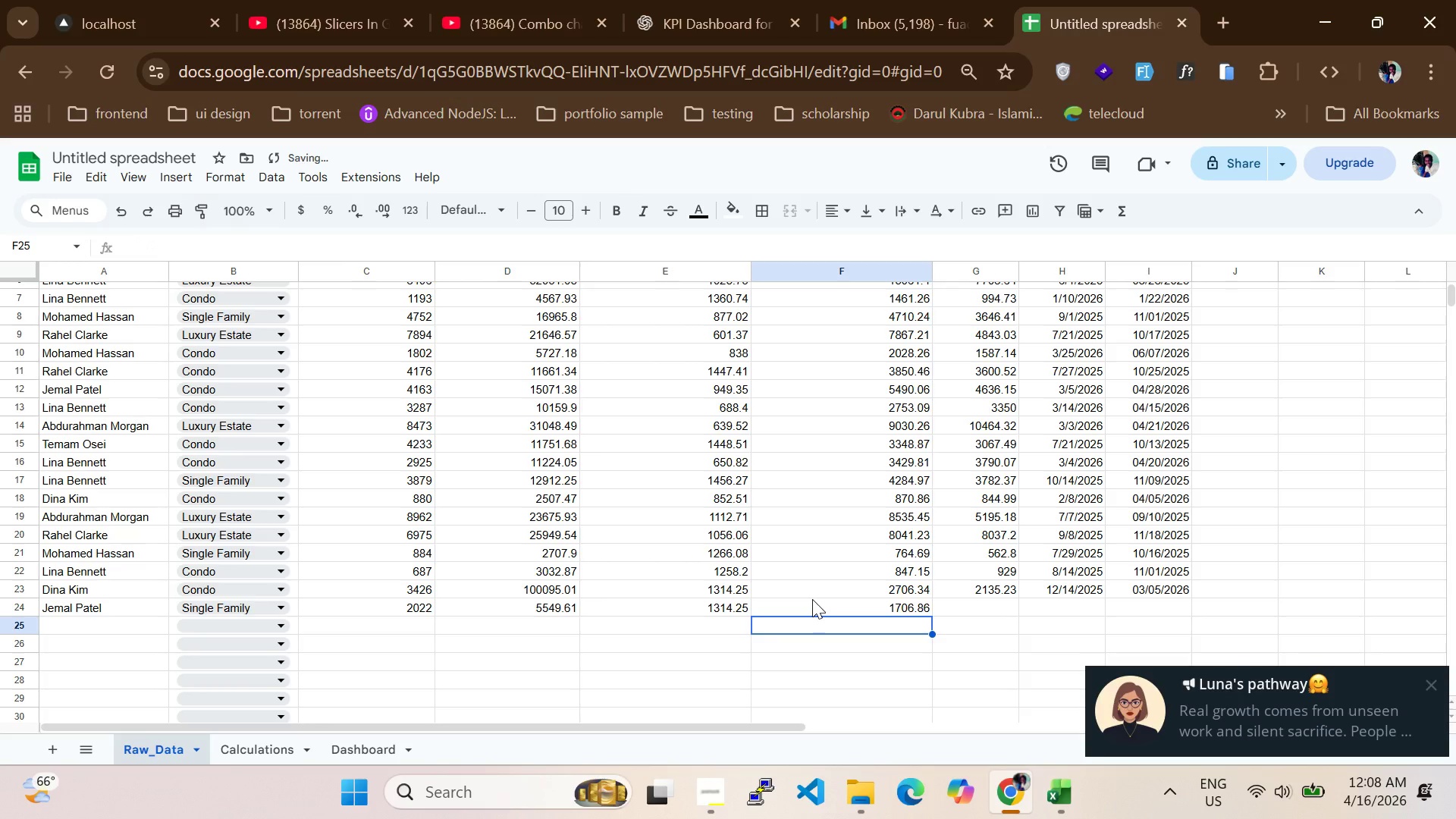 
left_click([959, 604])
 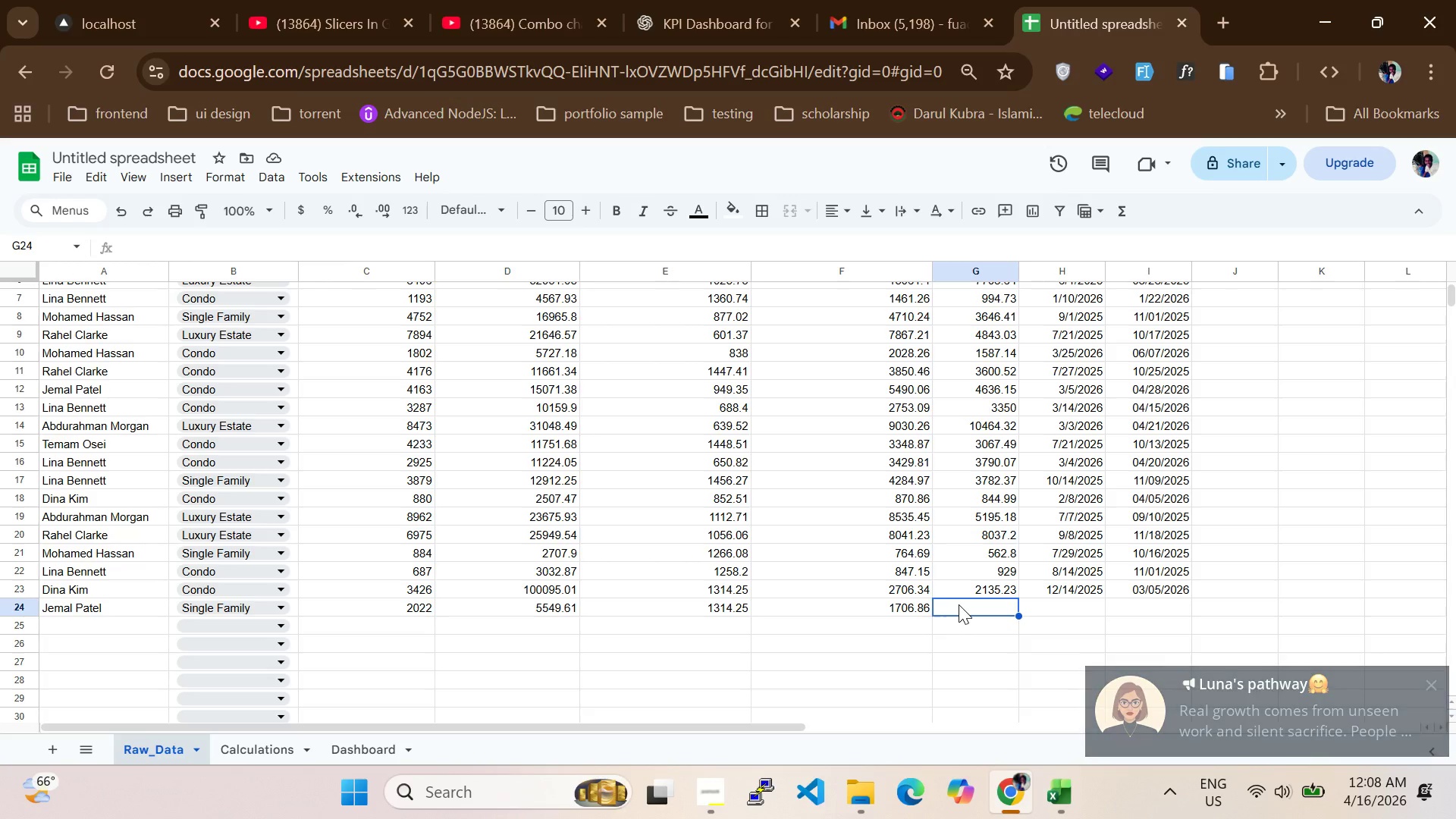 
type(1777.06)
 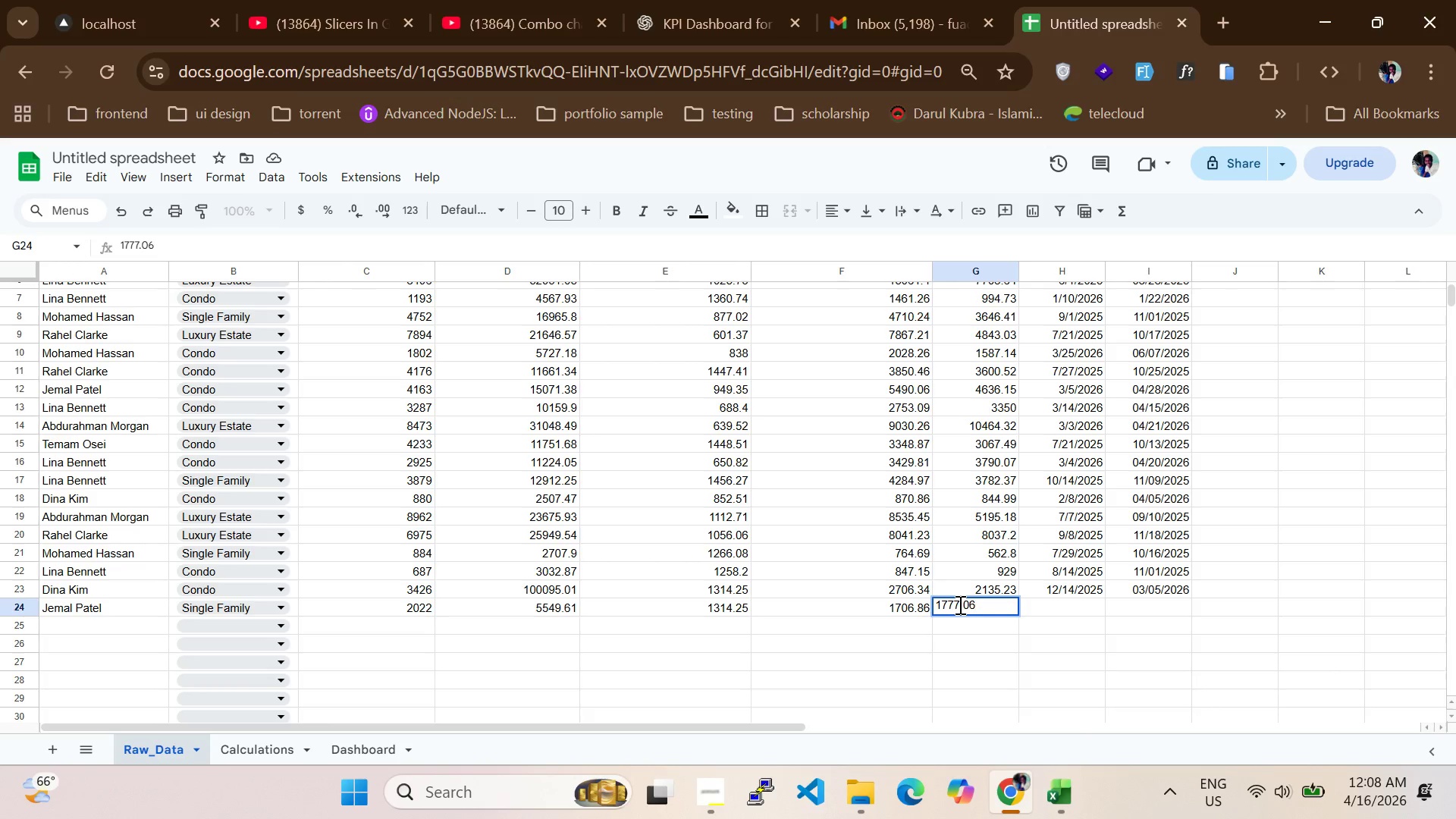 
key(Enter)
 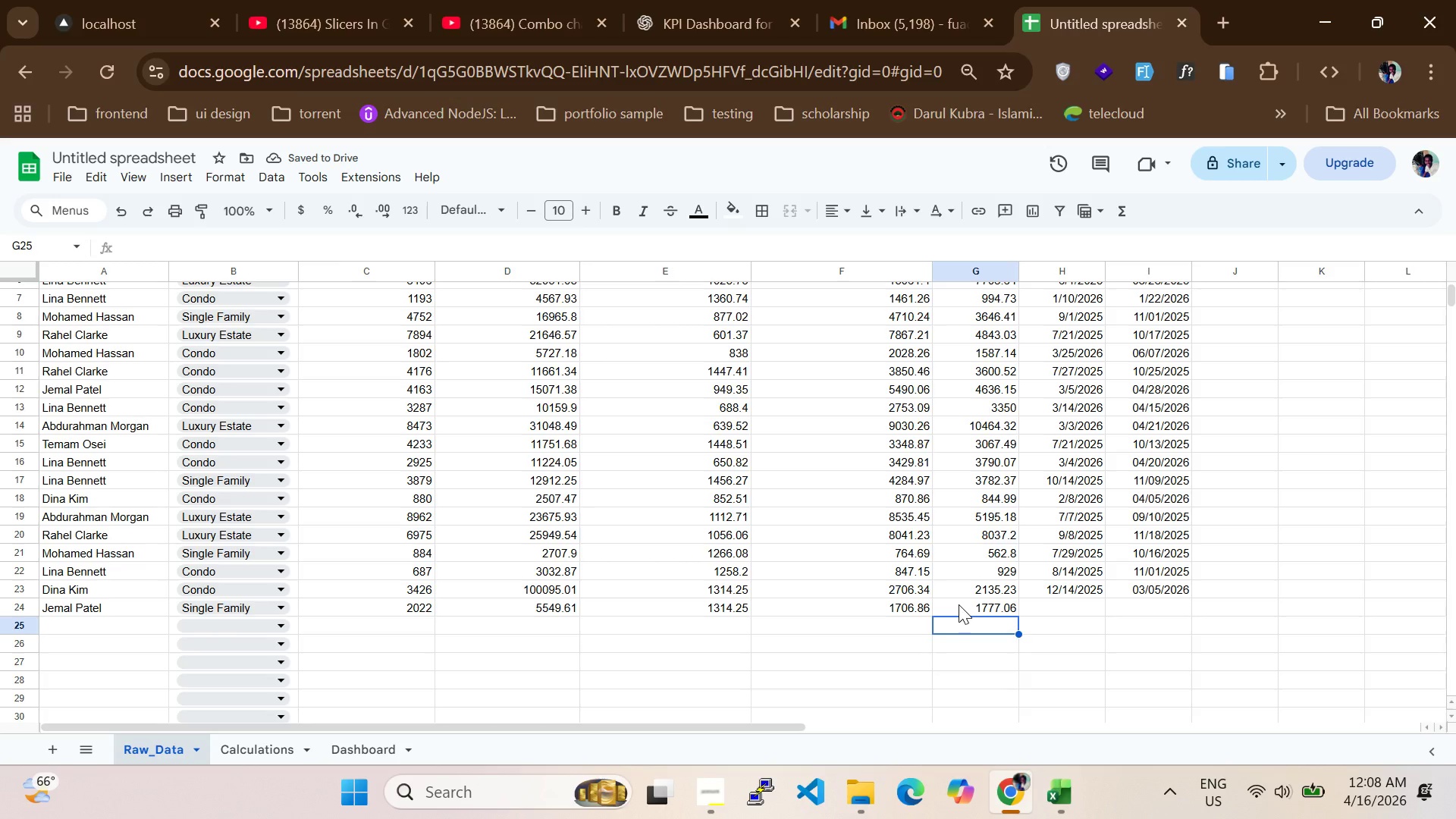 
left_click([1041, 602])
 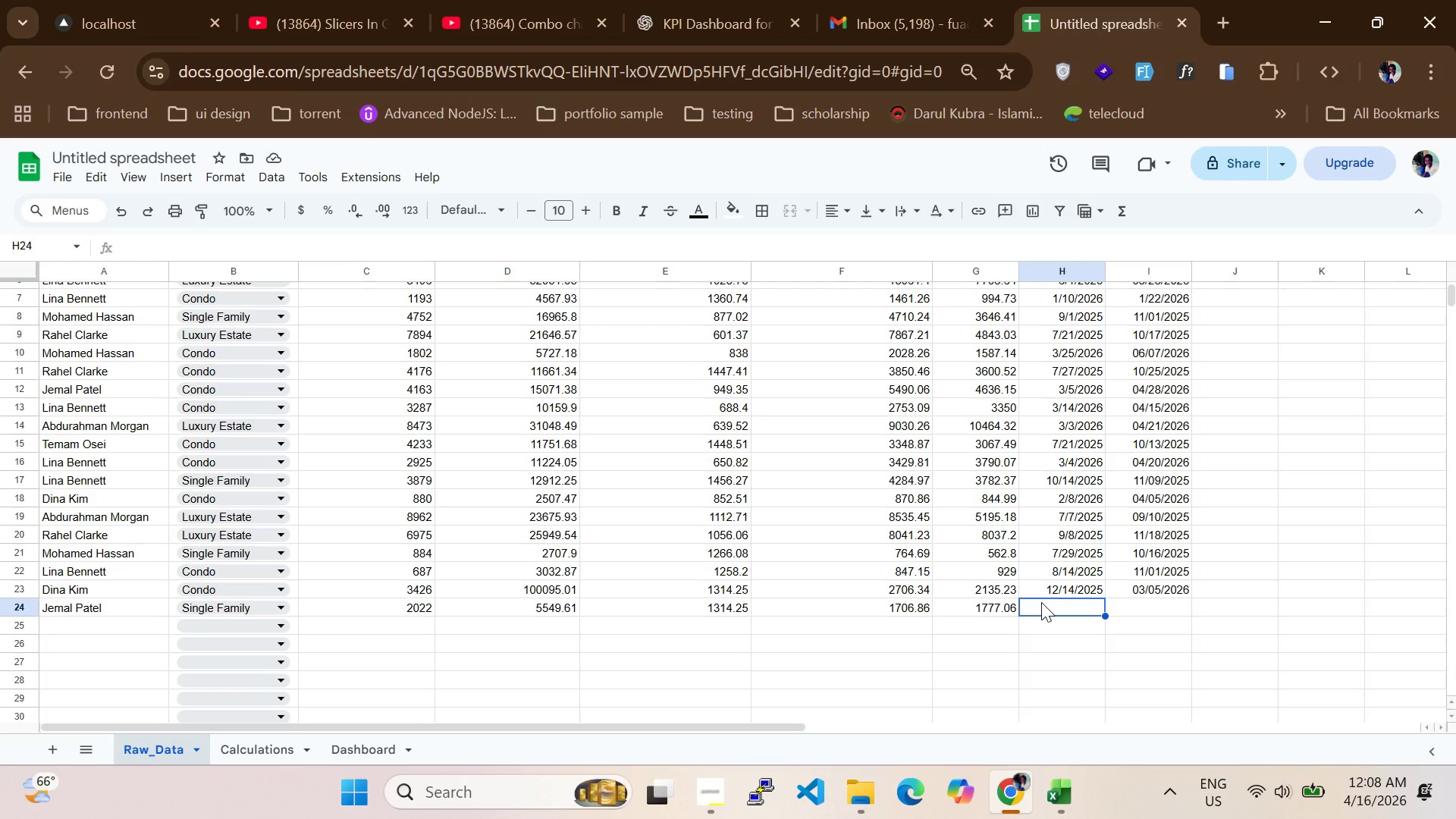 
type(11/04/2026)
 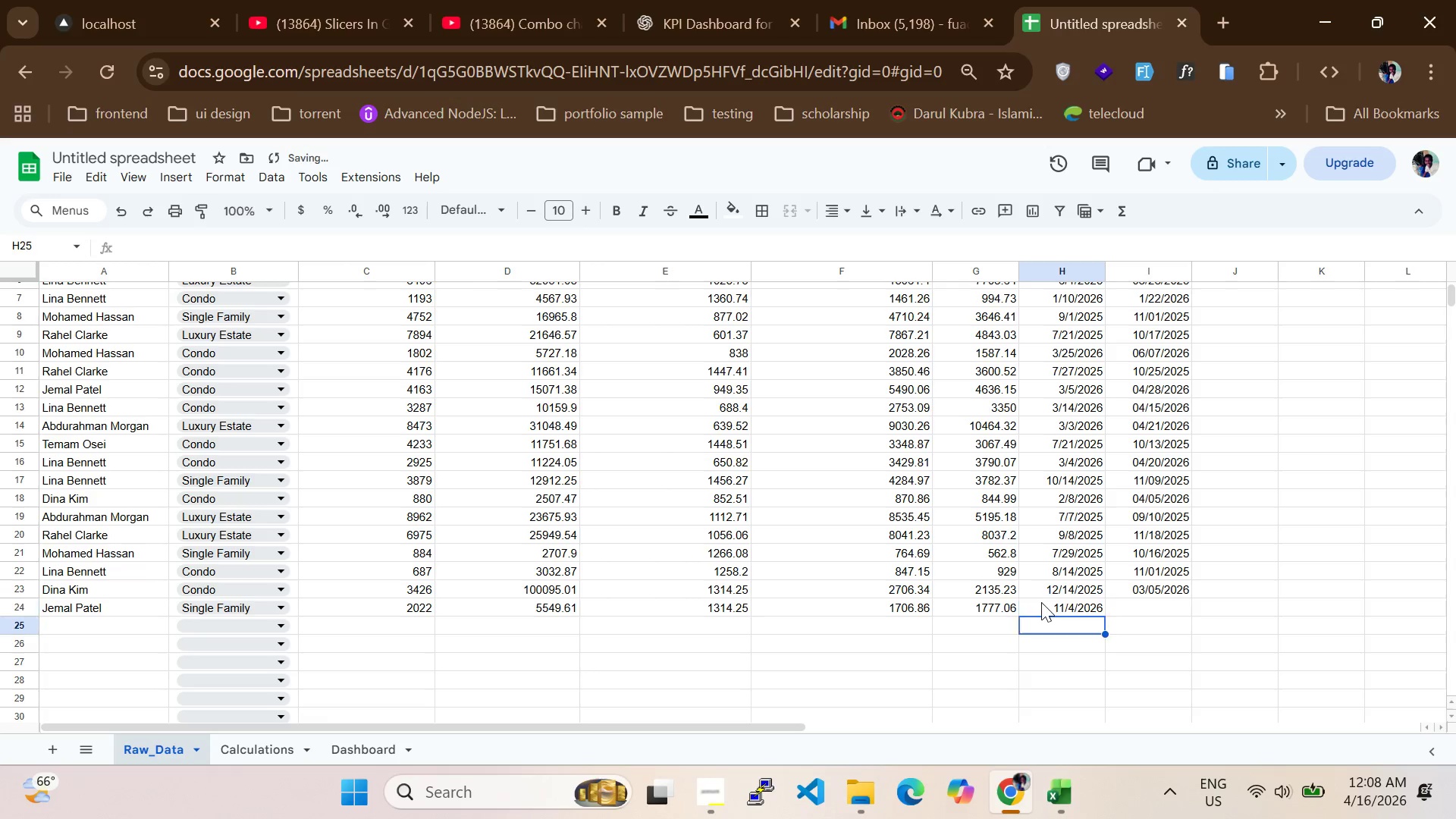 
key(Enter)
 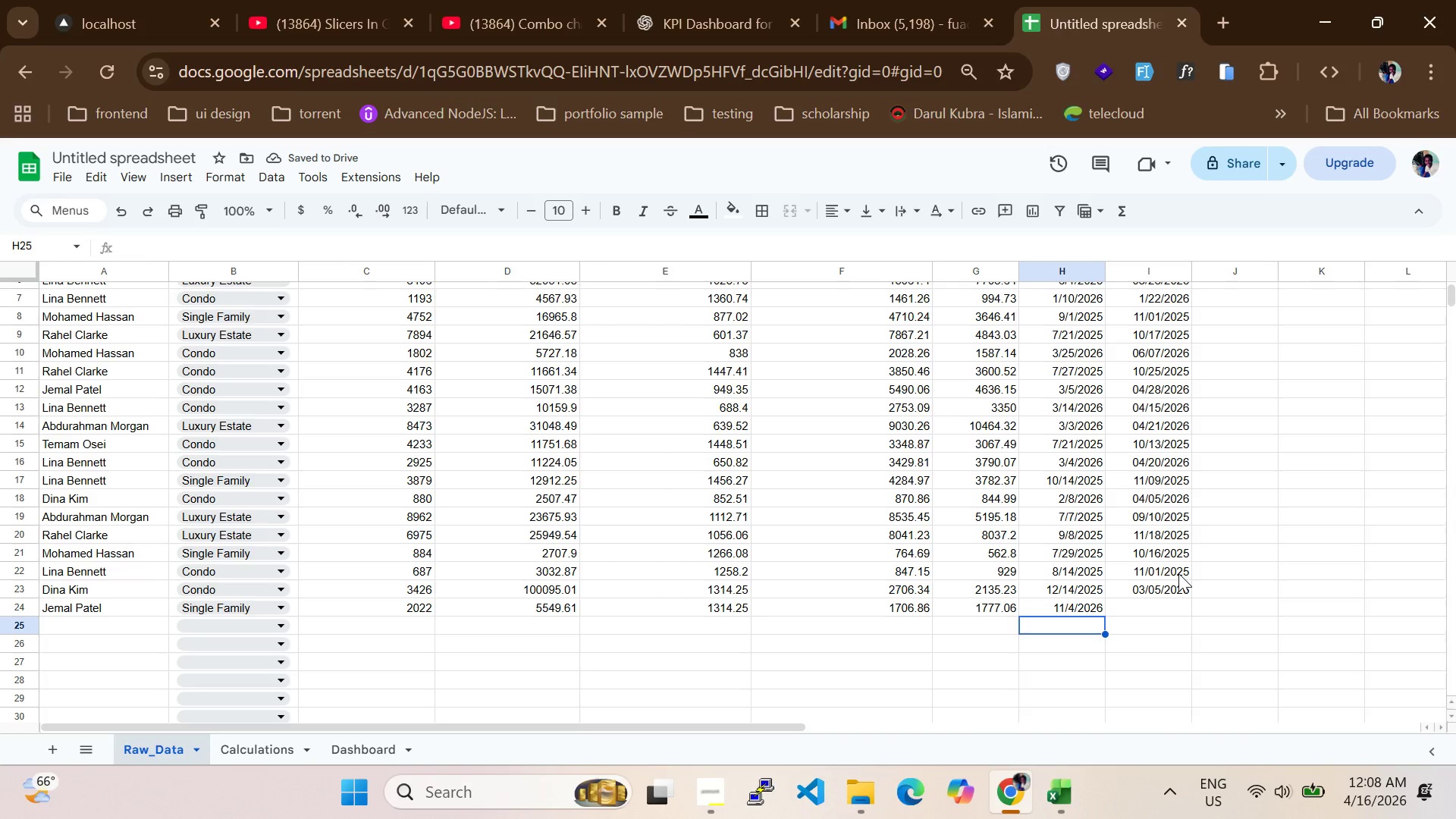 
left_click([1160, 599])
 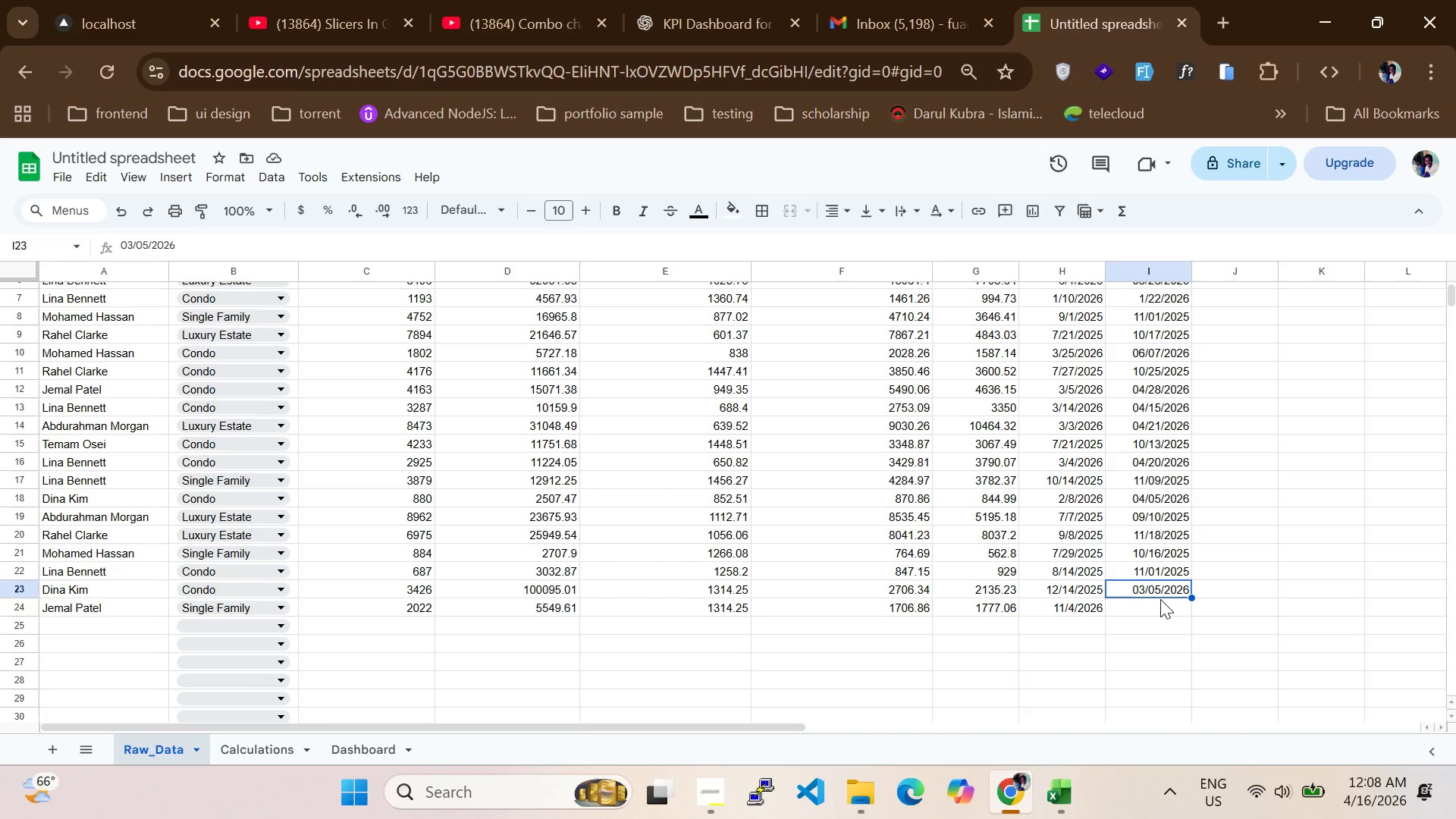 
wait(6.69)
 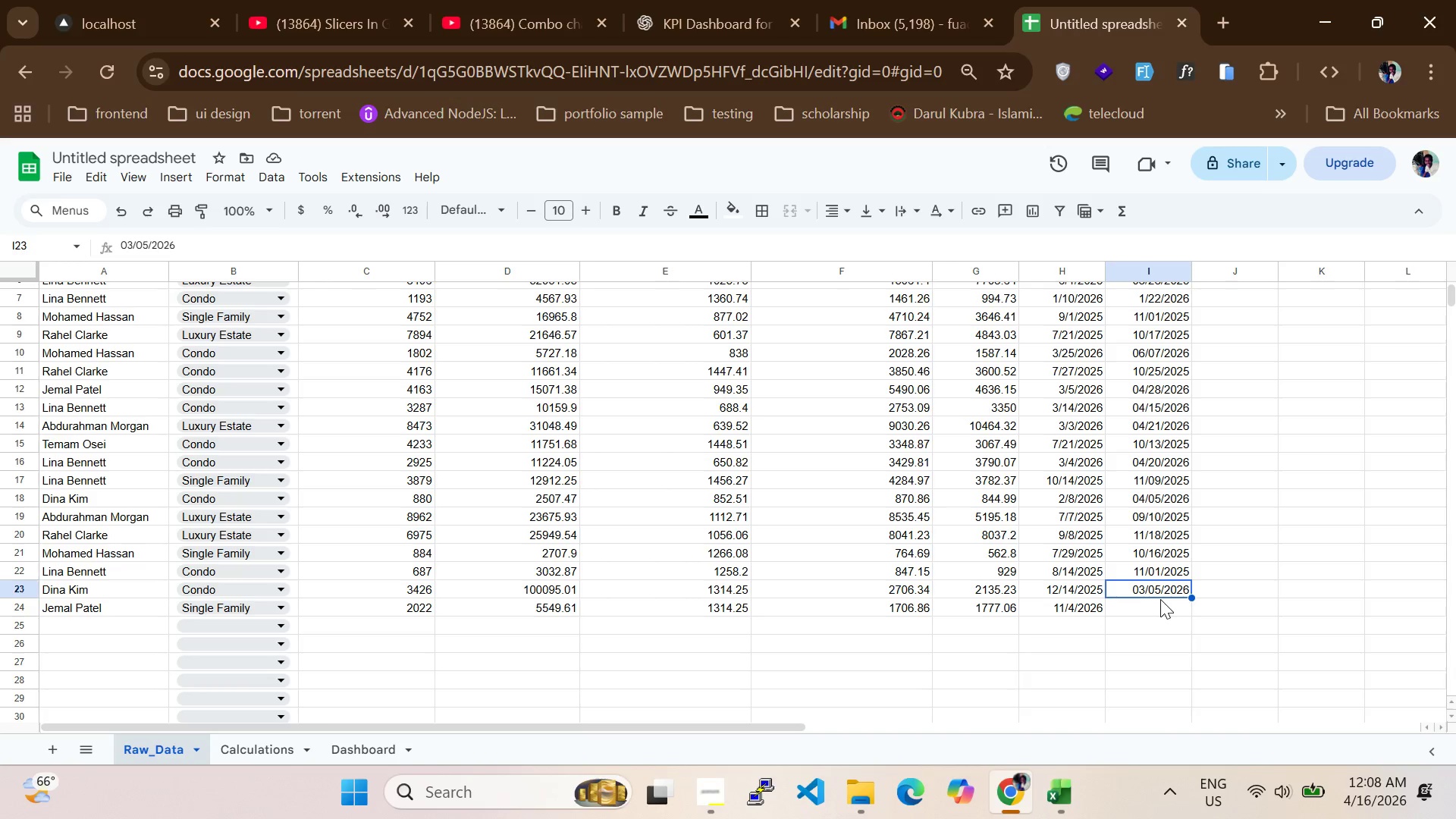 
left_click([1161, 609])
 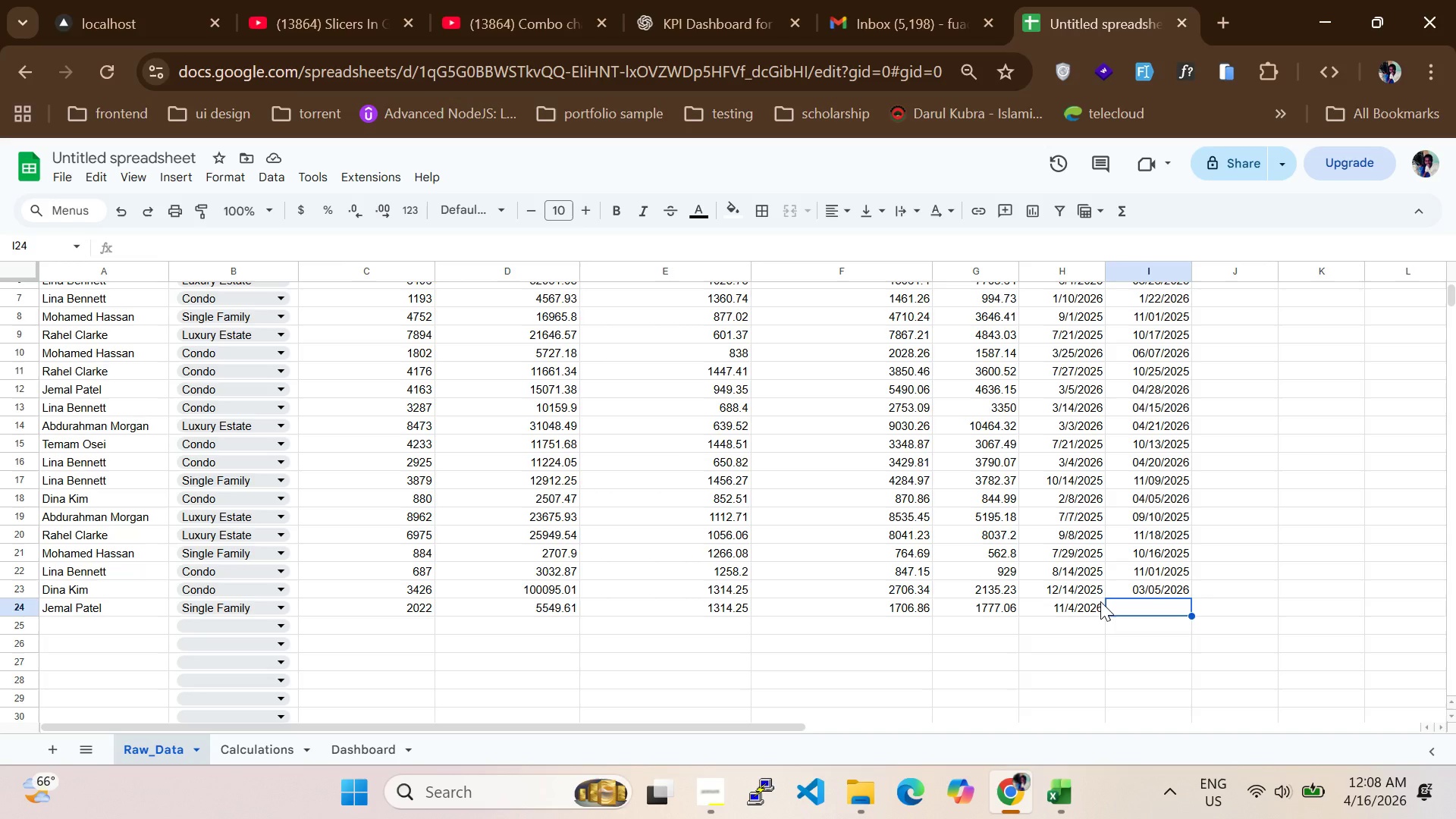 
left_click([1086, 605])
 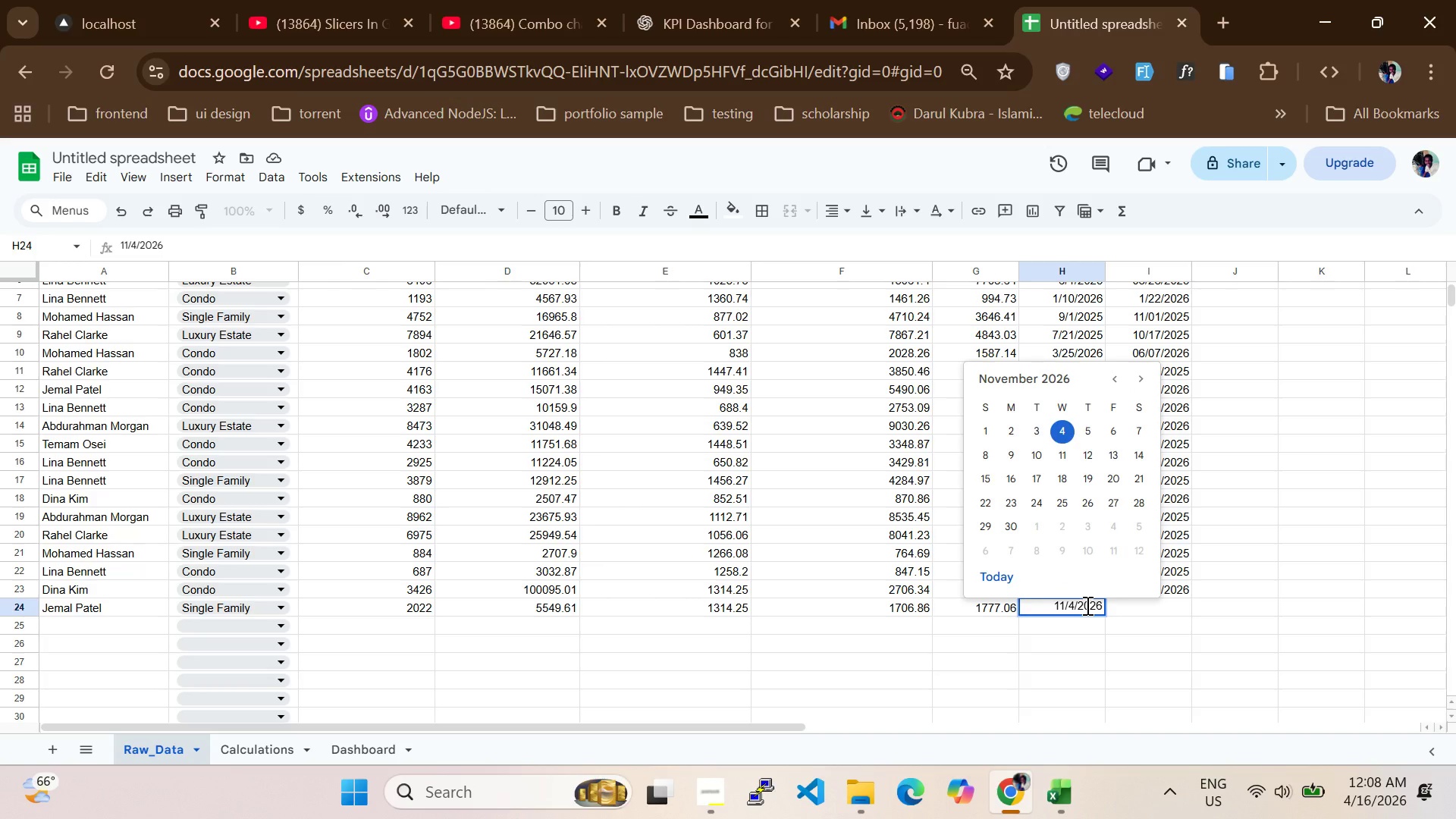 
double_click([1086, 605])
 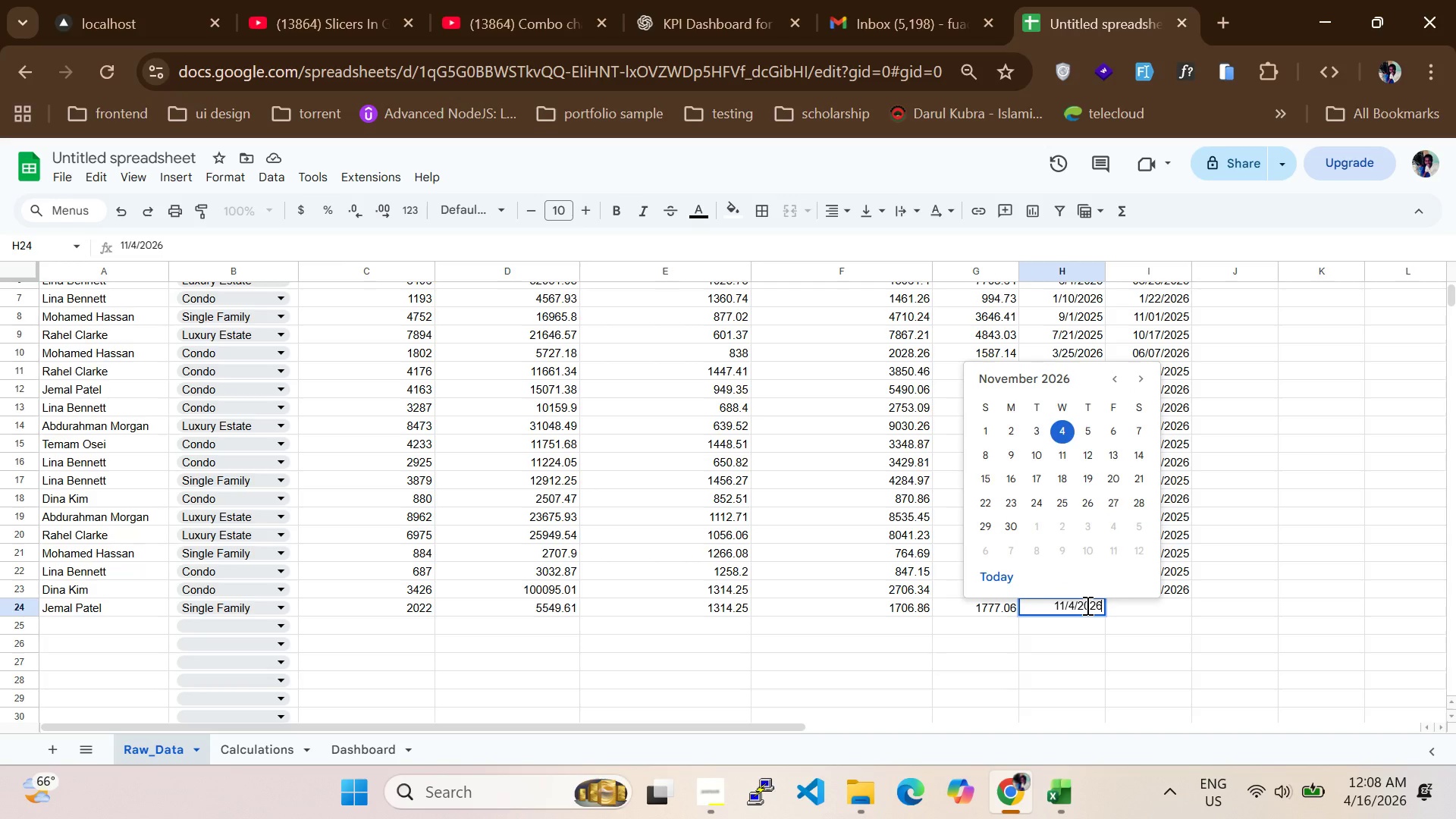 
double_click([1086, 605])
 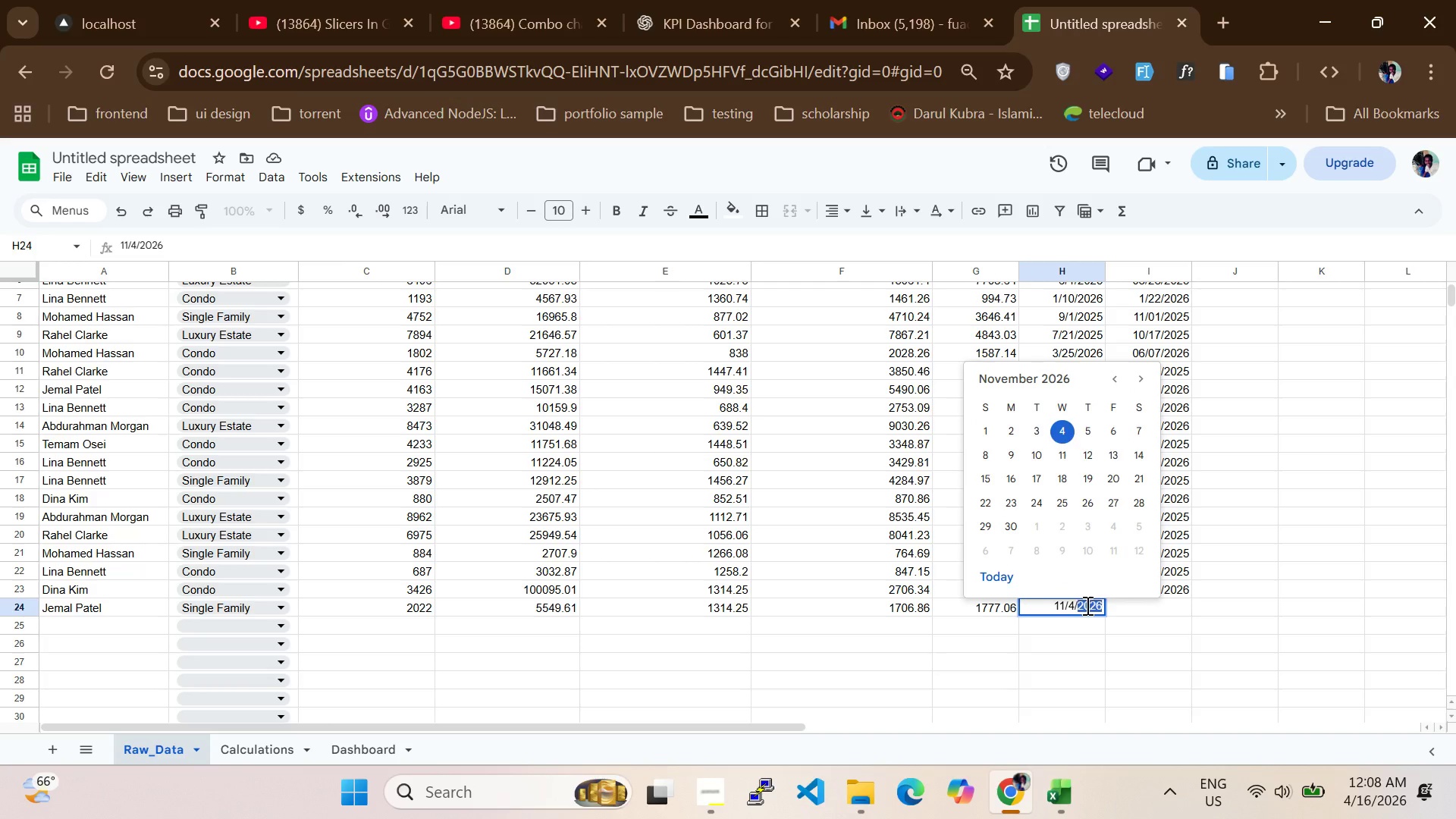 
key(ArrowLeft)
 